 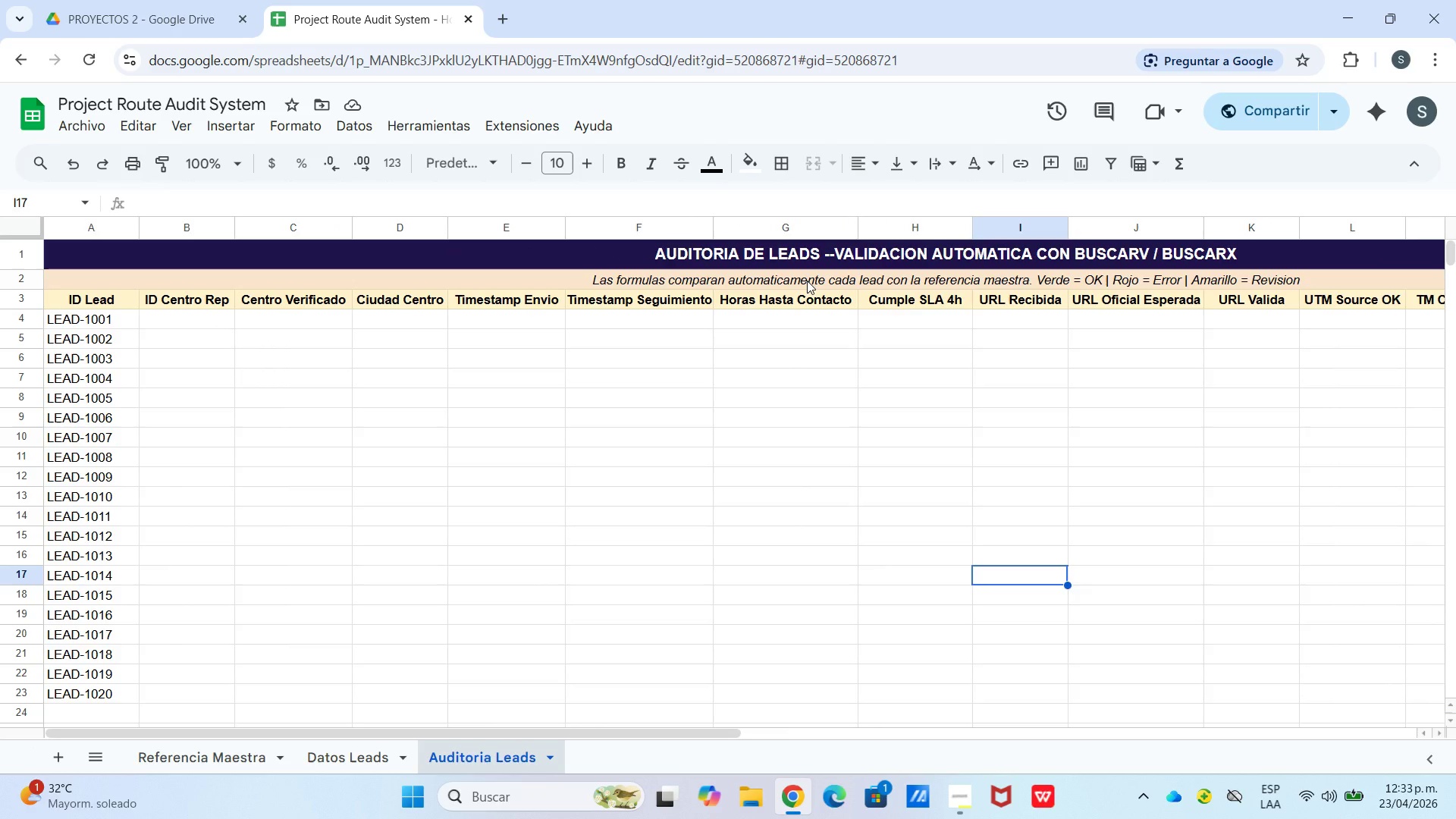 
left_click([180, 314])
 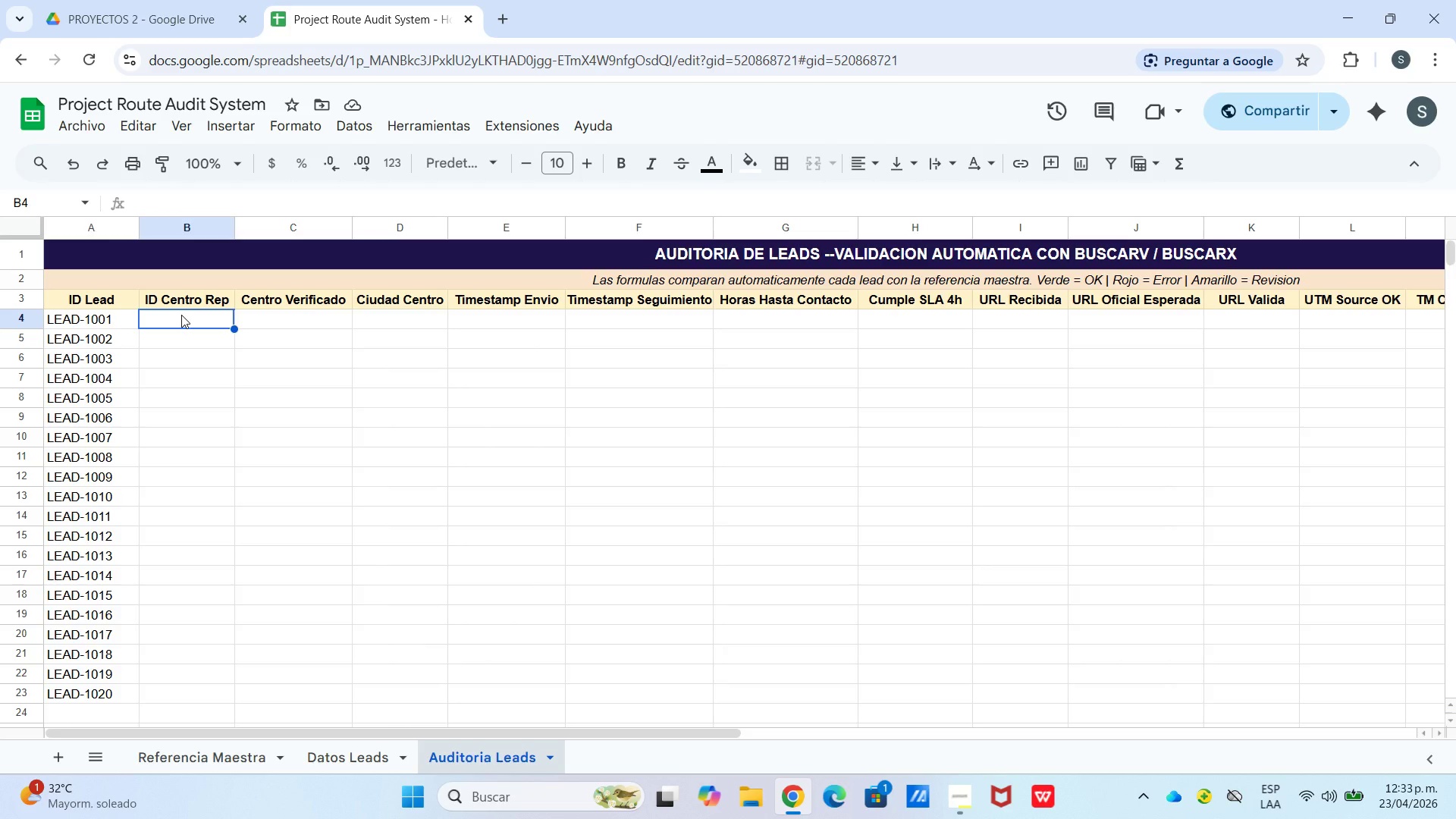 
wait(8.08)
 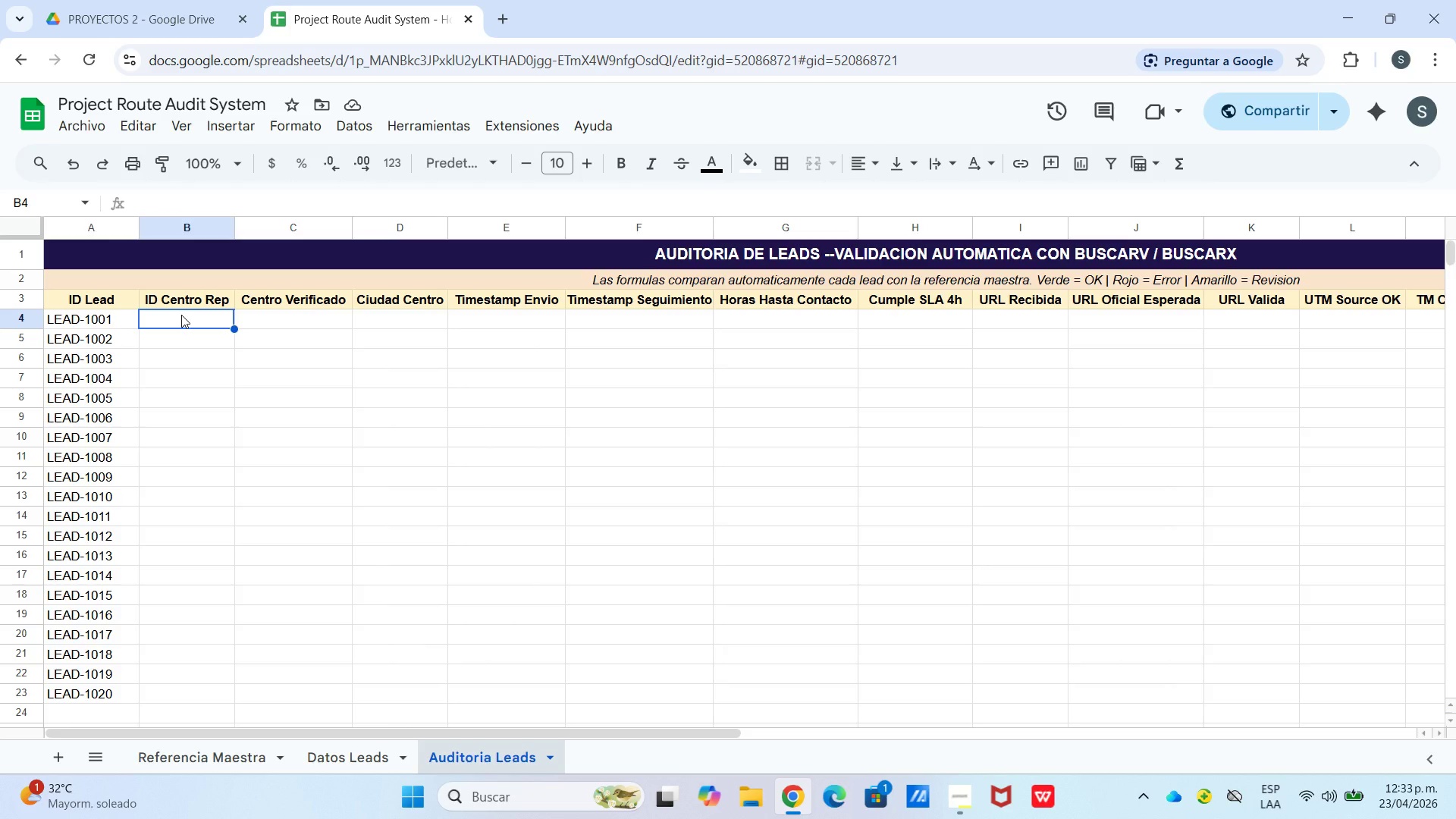 
double_click([864, 362])
 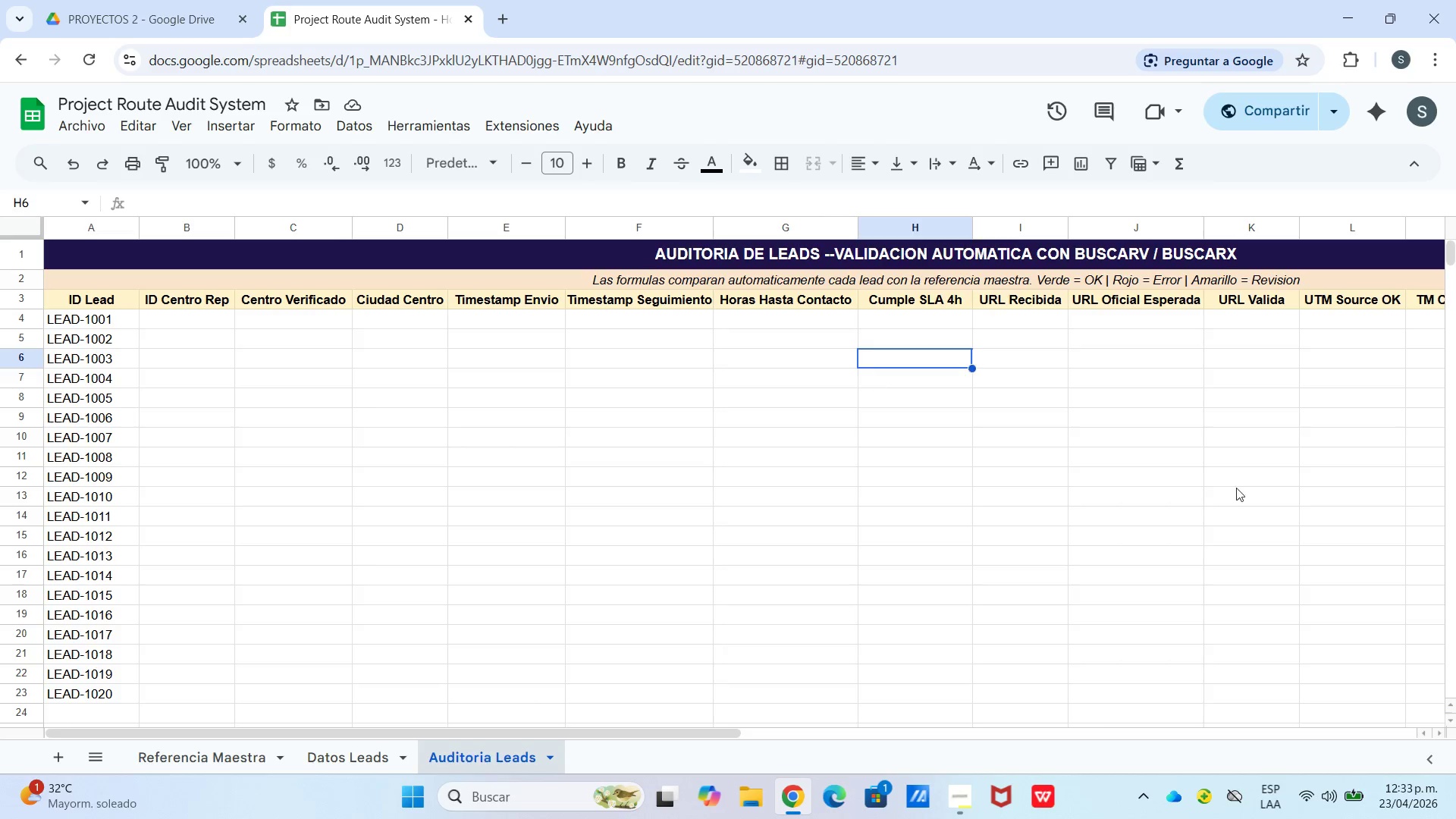 
left_click_drag(start_coordinate=[1250, 494], to_coordinate=[1251, 498])
 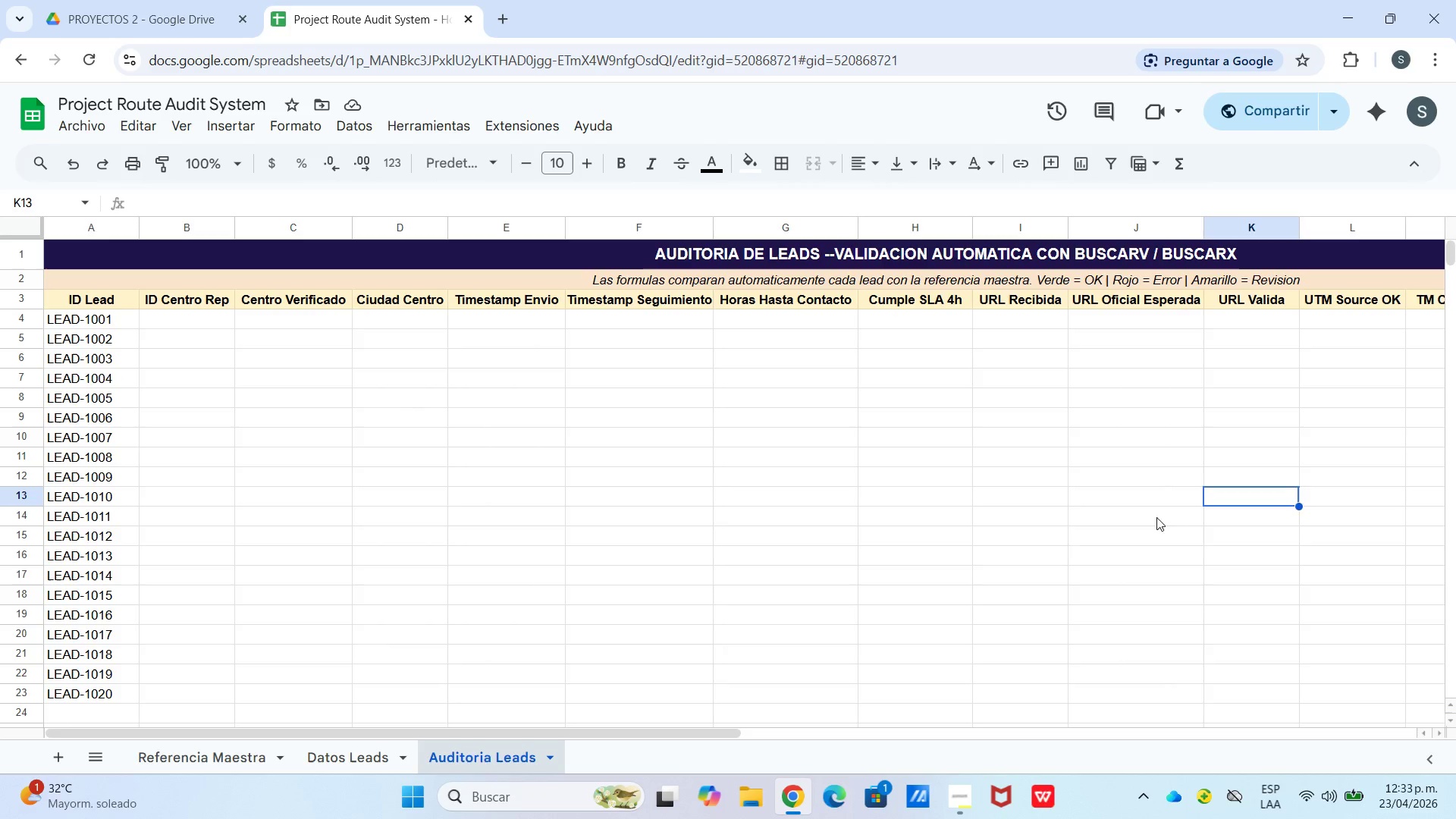 
left_click_drag(start_coordinate=[1060, 548], to_coordinate=[968, 561])
 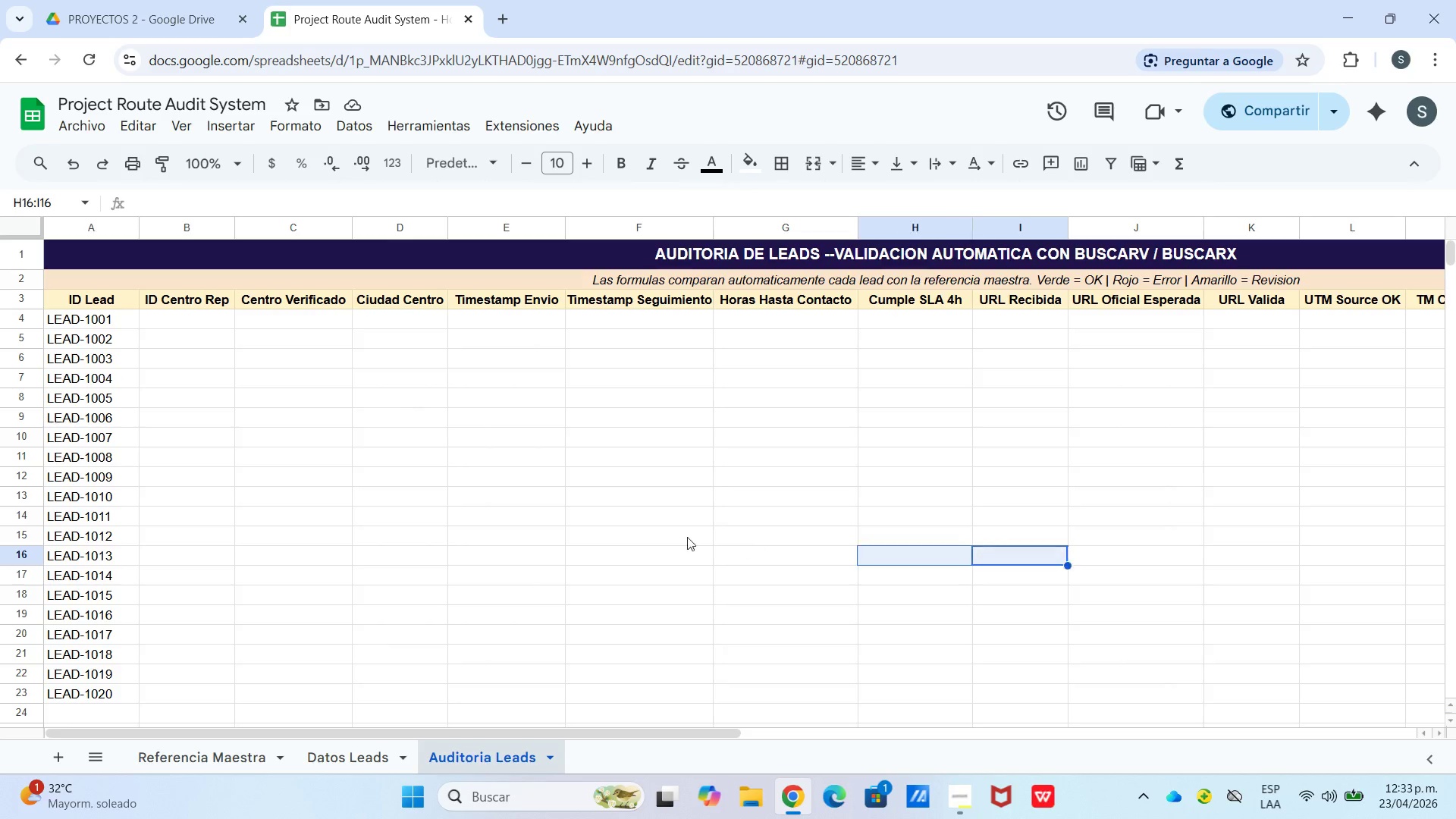 
left_click_drag(start_coordinate=[687, 537], to_coordinate=[670, 530])
 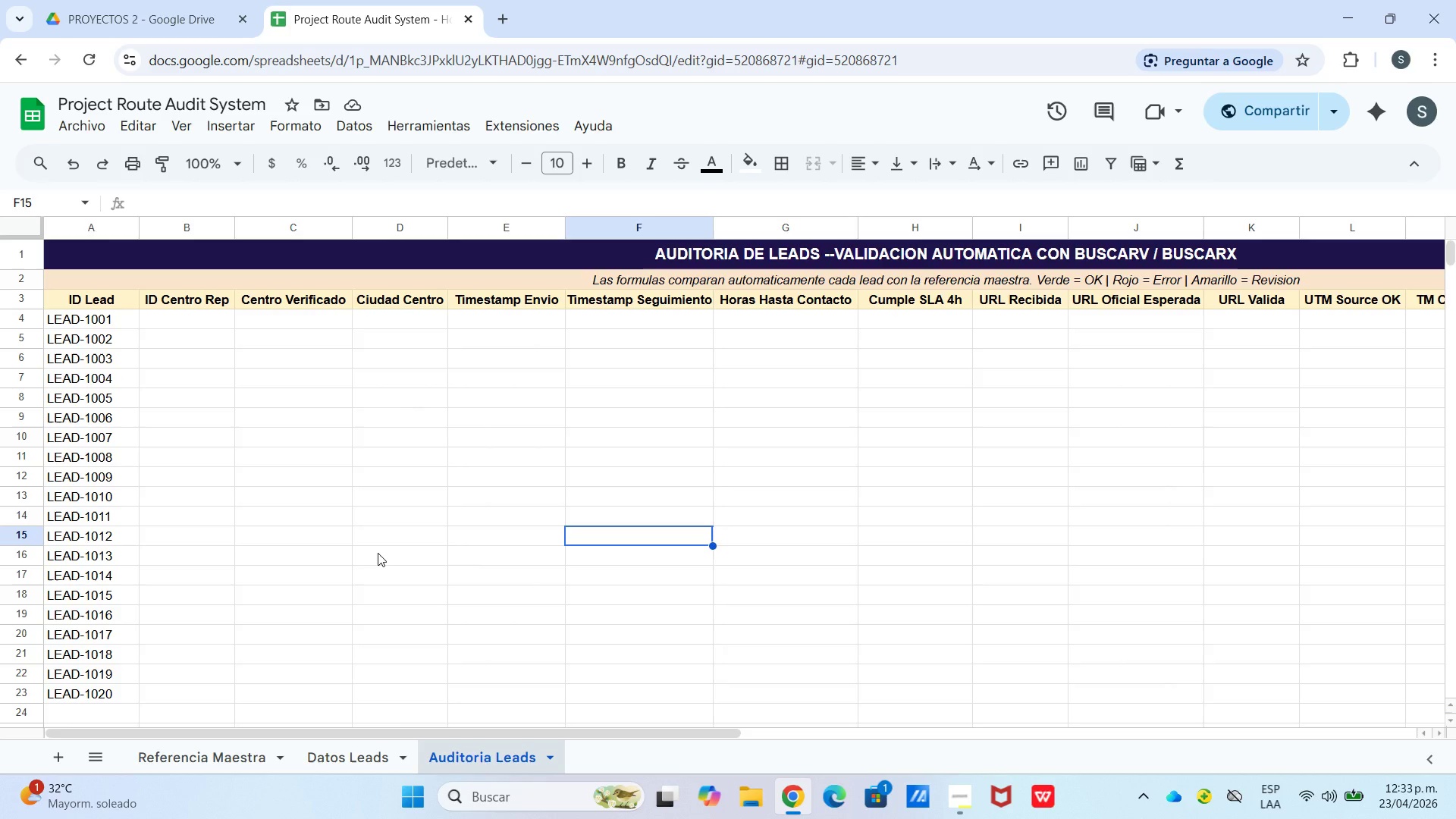 
wait(11.16)
 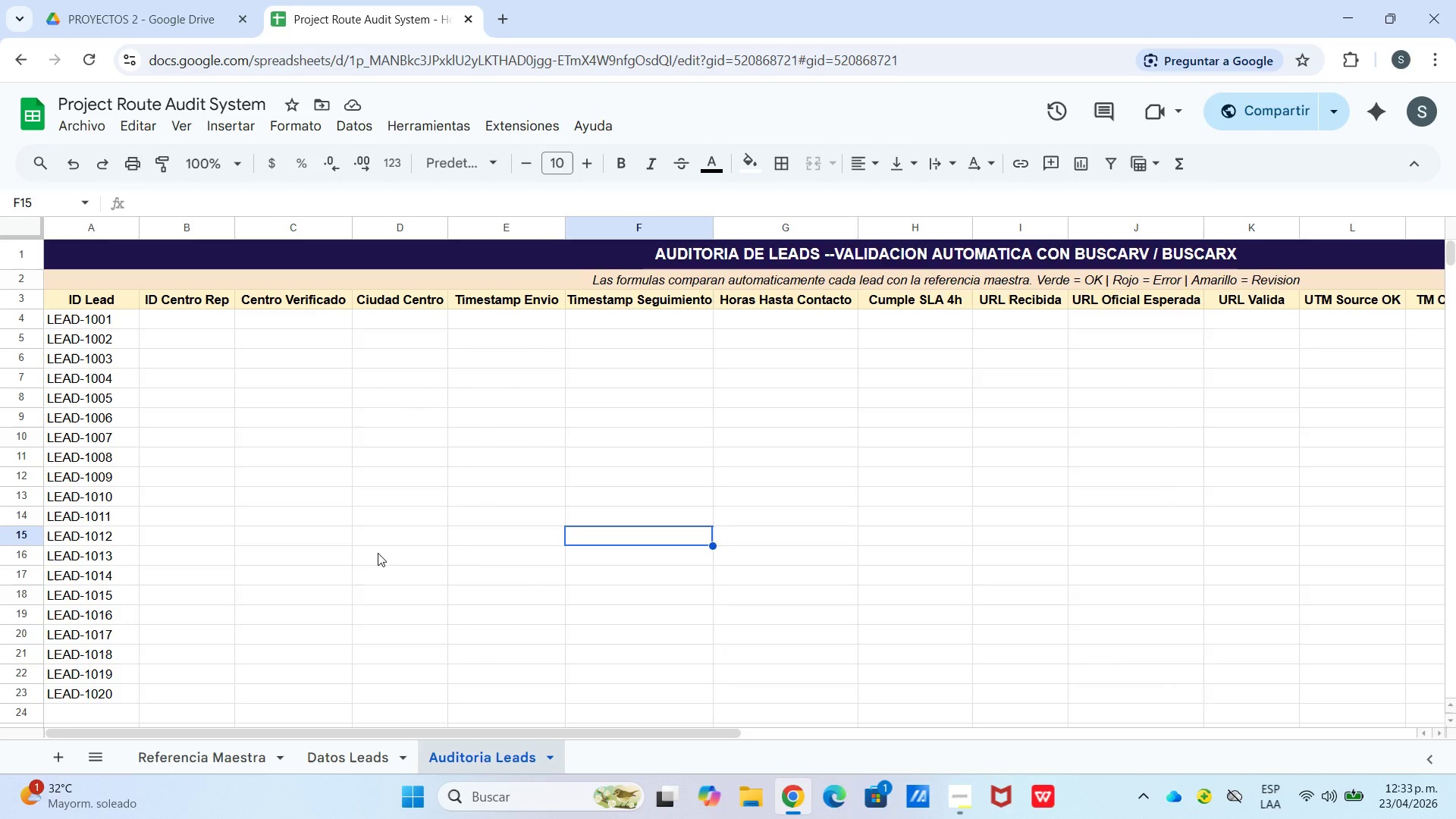 
double_click([466, 485])
 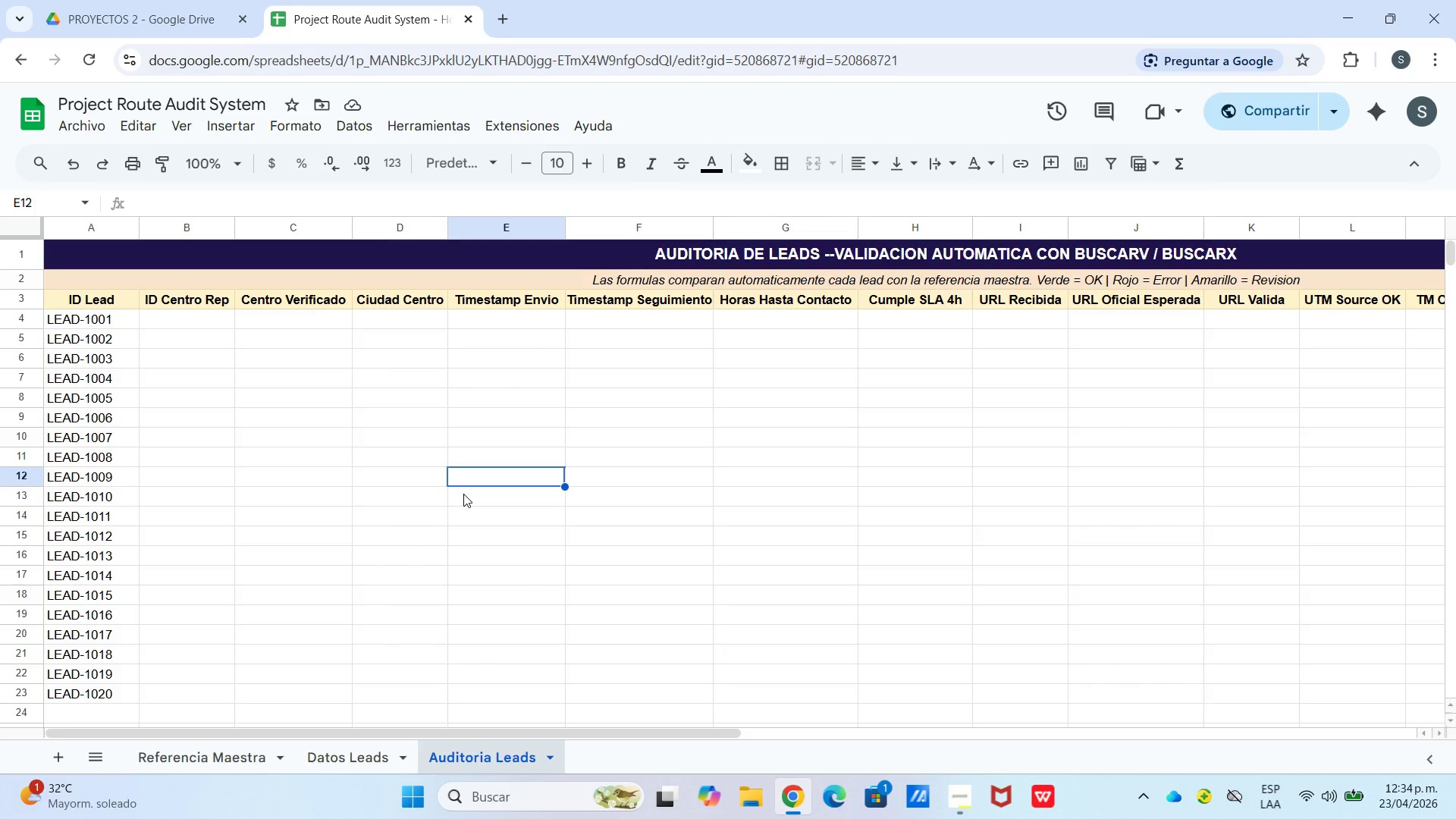 
wait(49.88)
 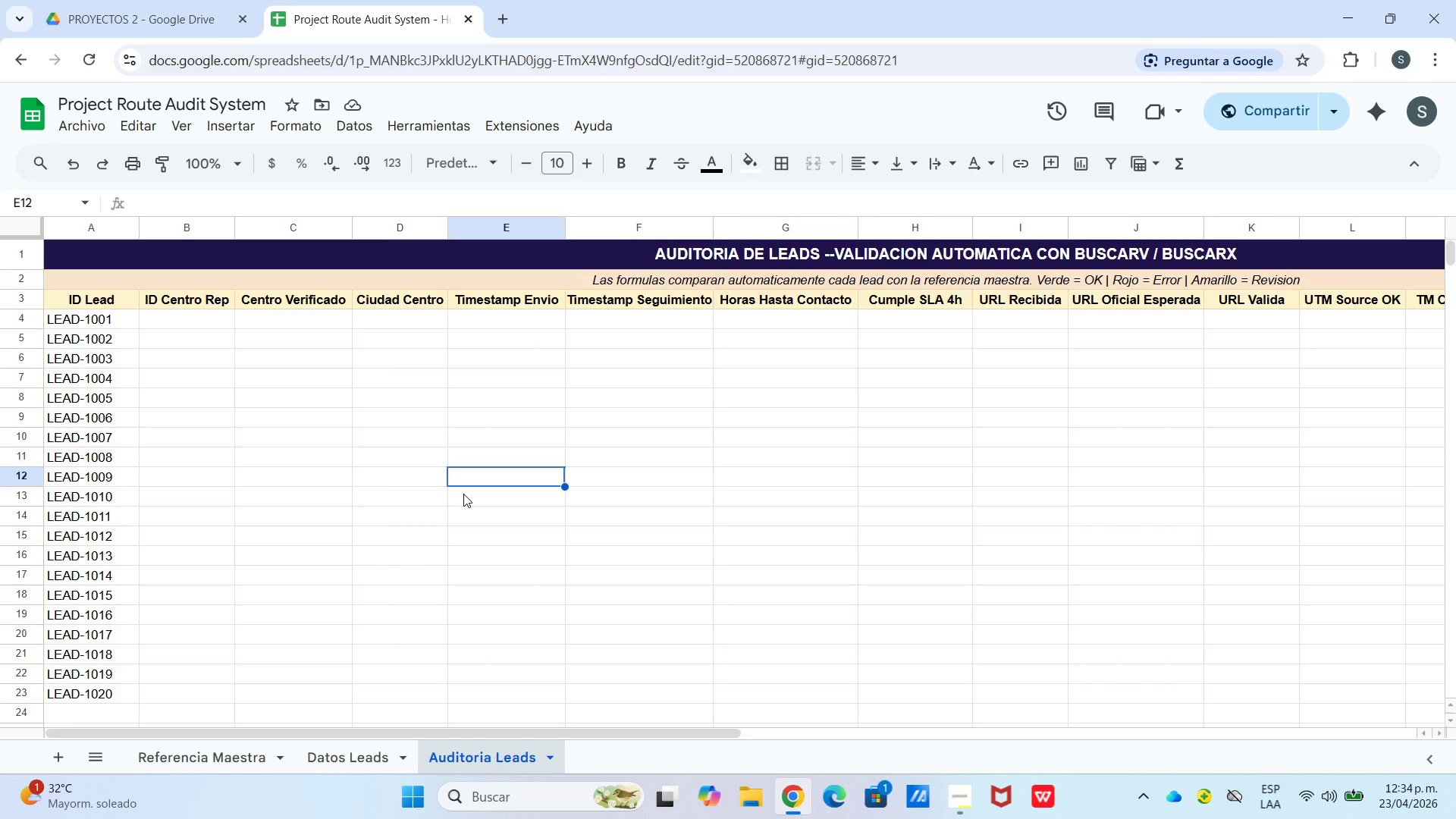 
left_click([196, 343])
 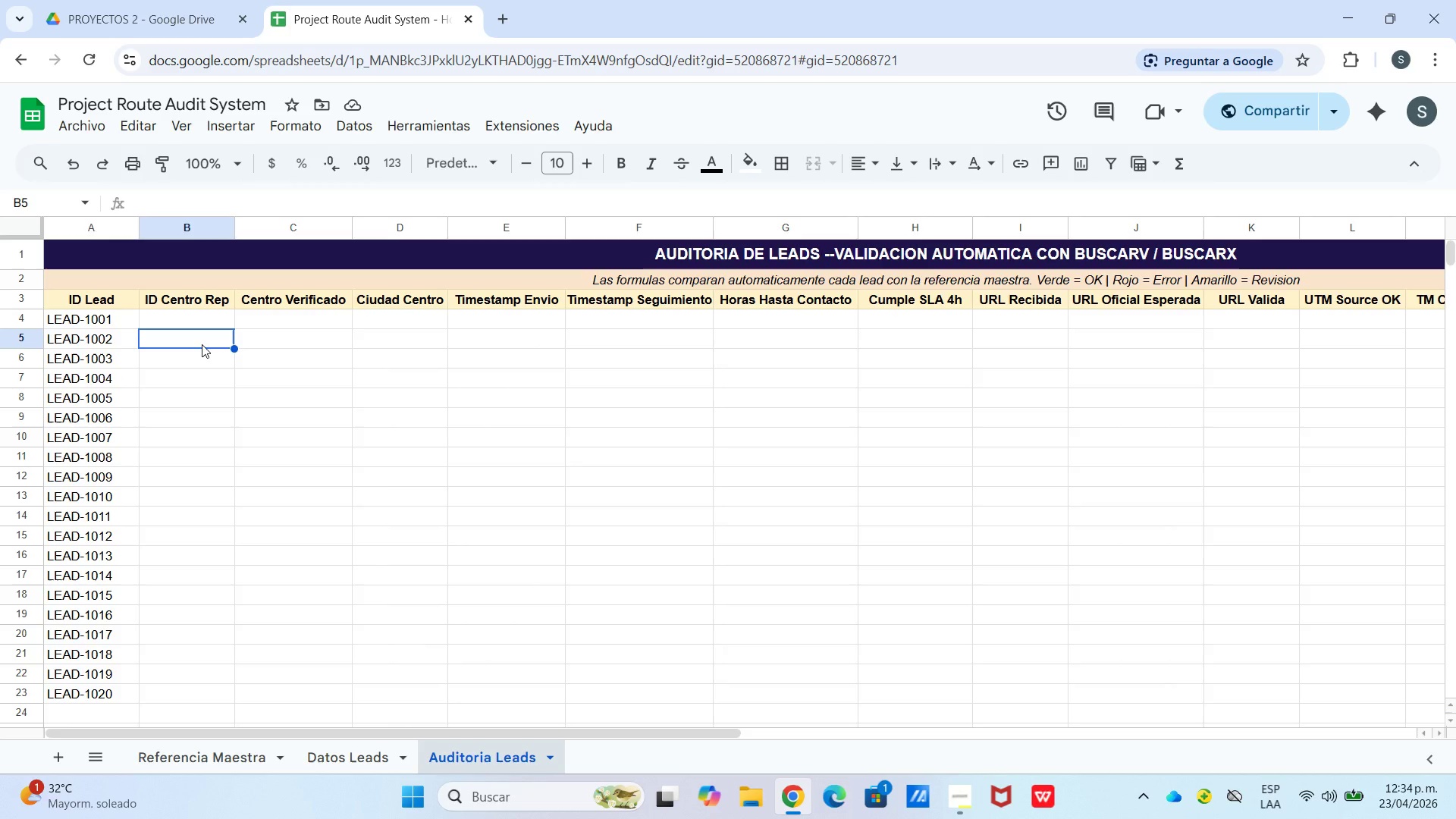 
wait(8.31)
 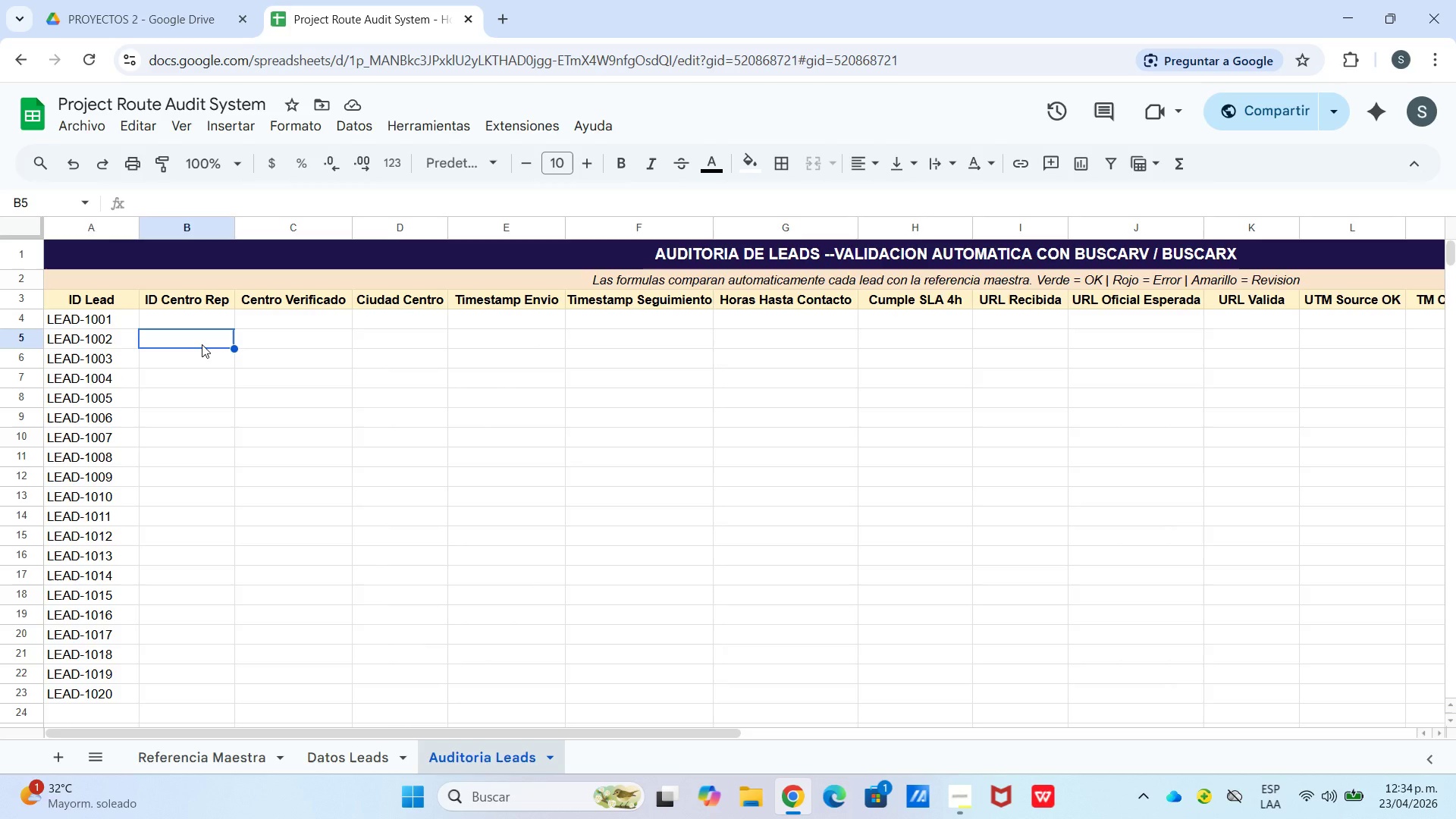 
double_click([169, 324])
 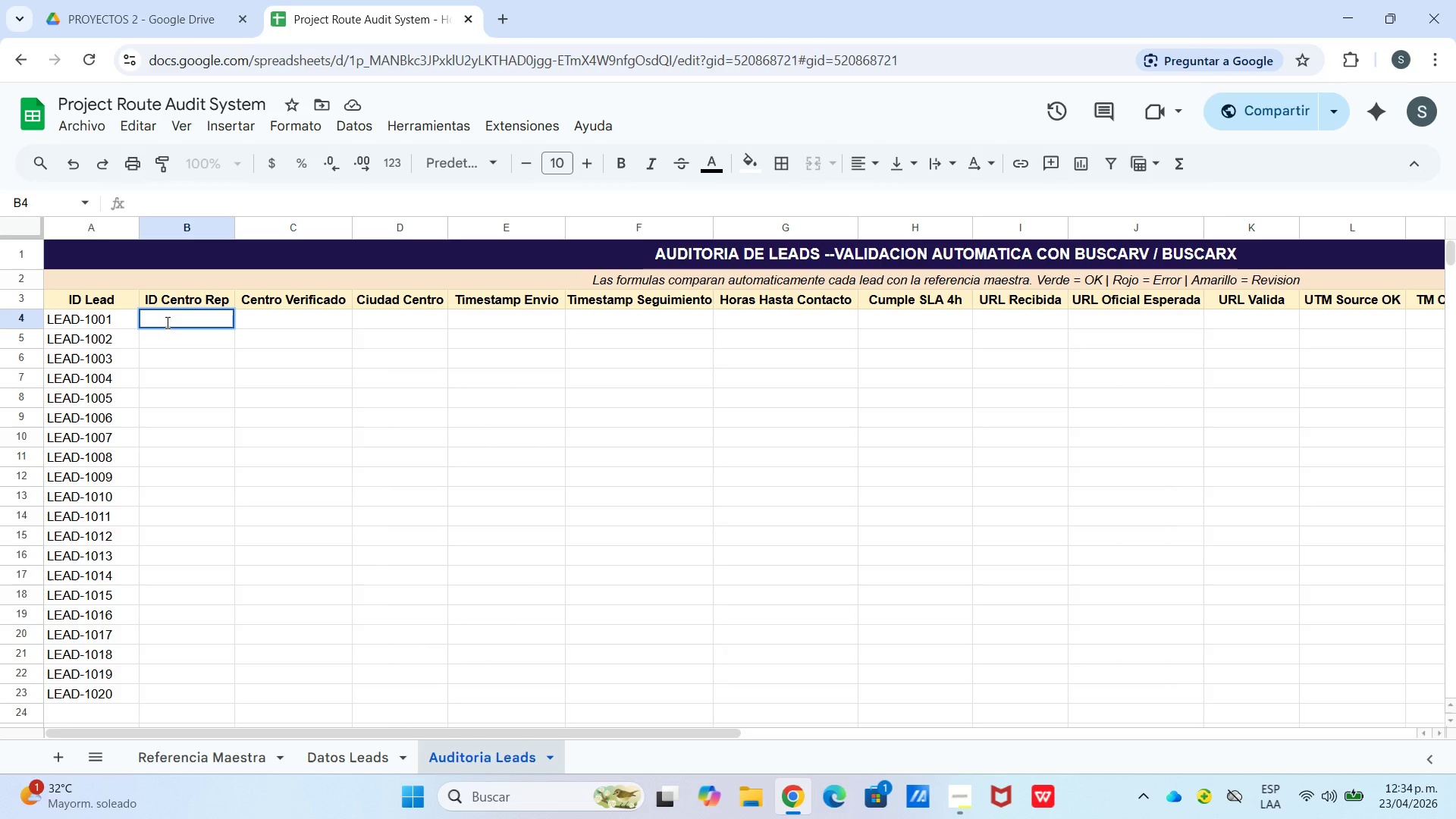 
type(CTR-002[Delete])
 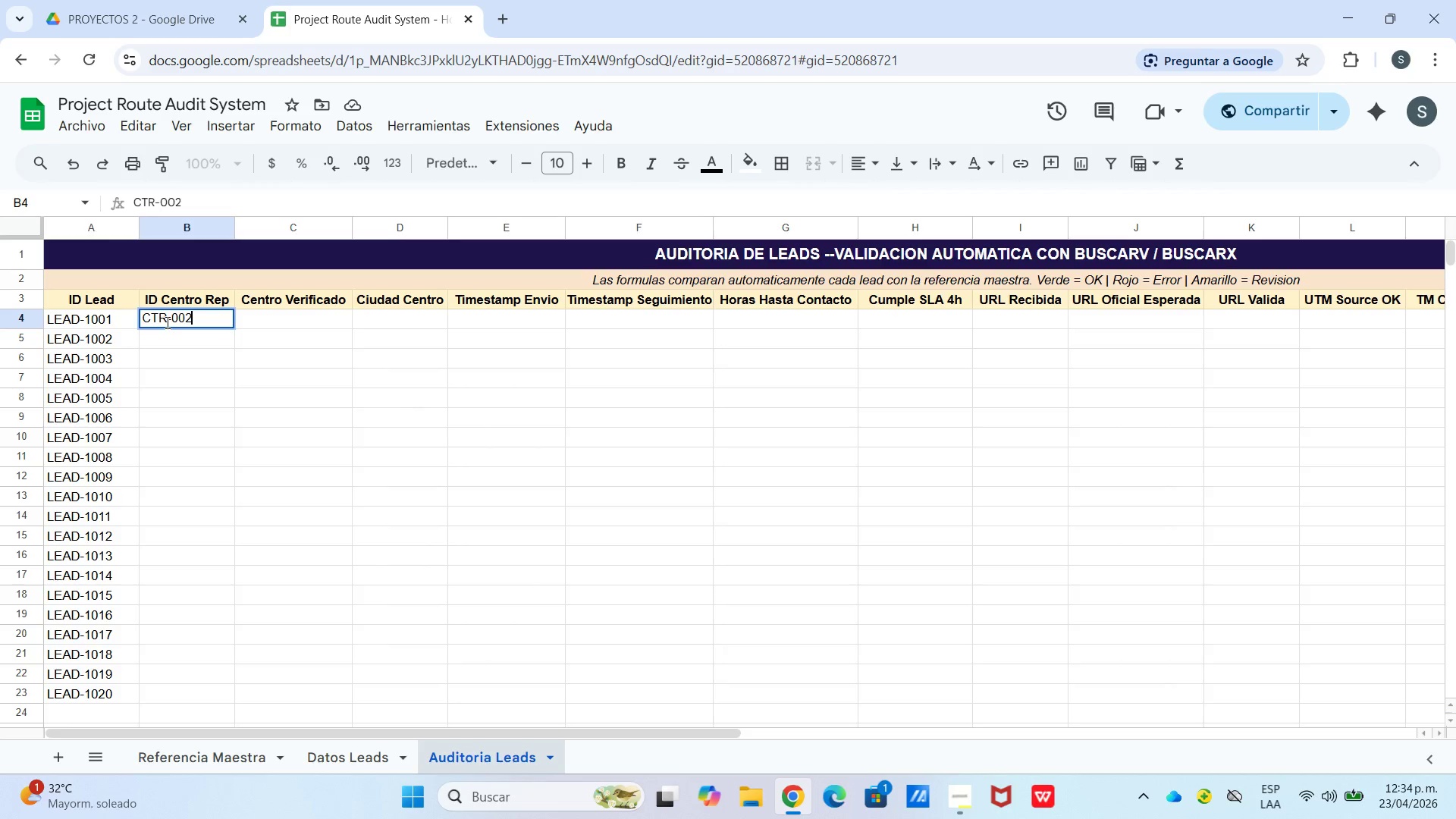 
key(Enter)
 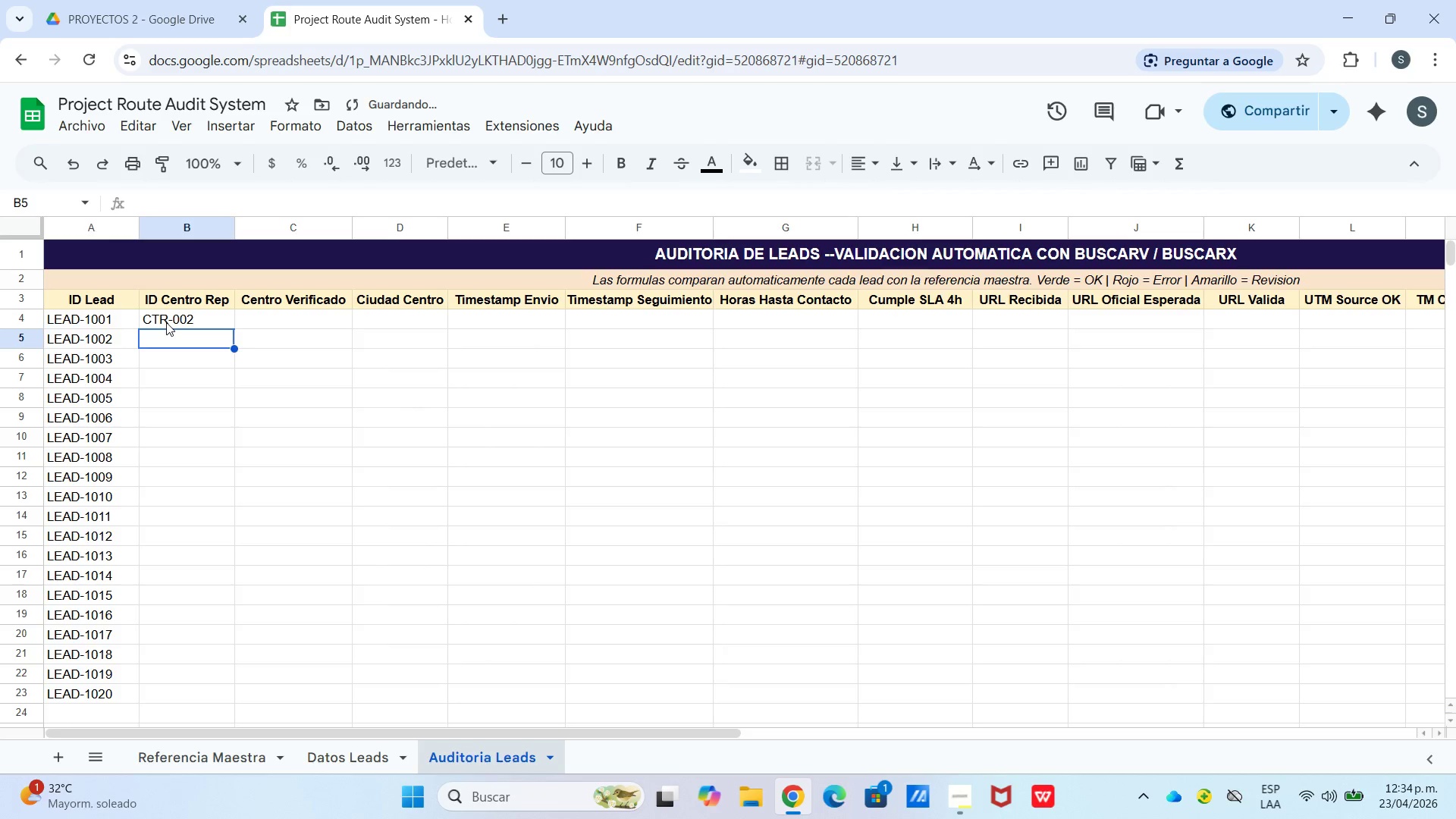 
key(Enter)
 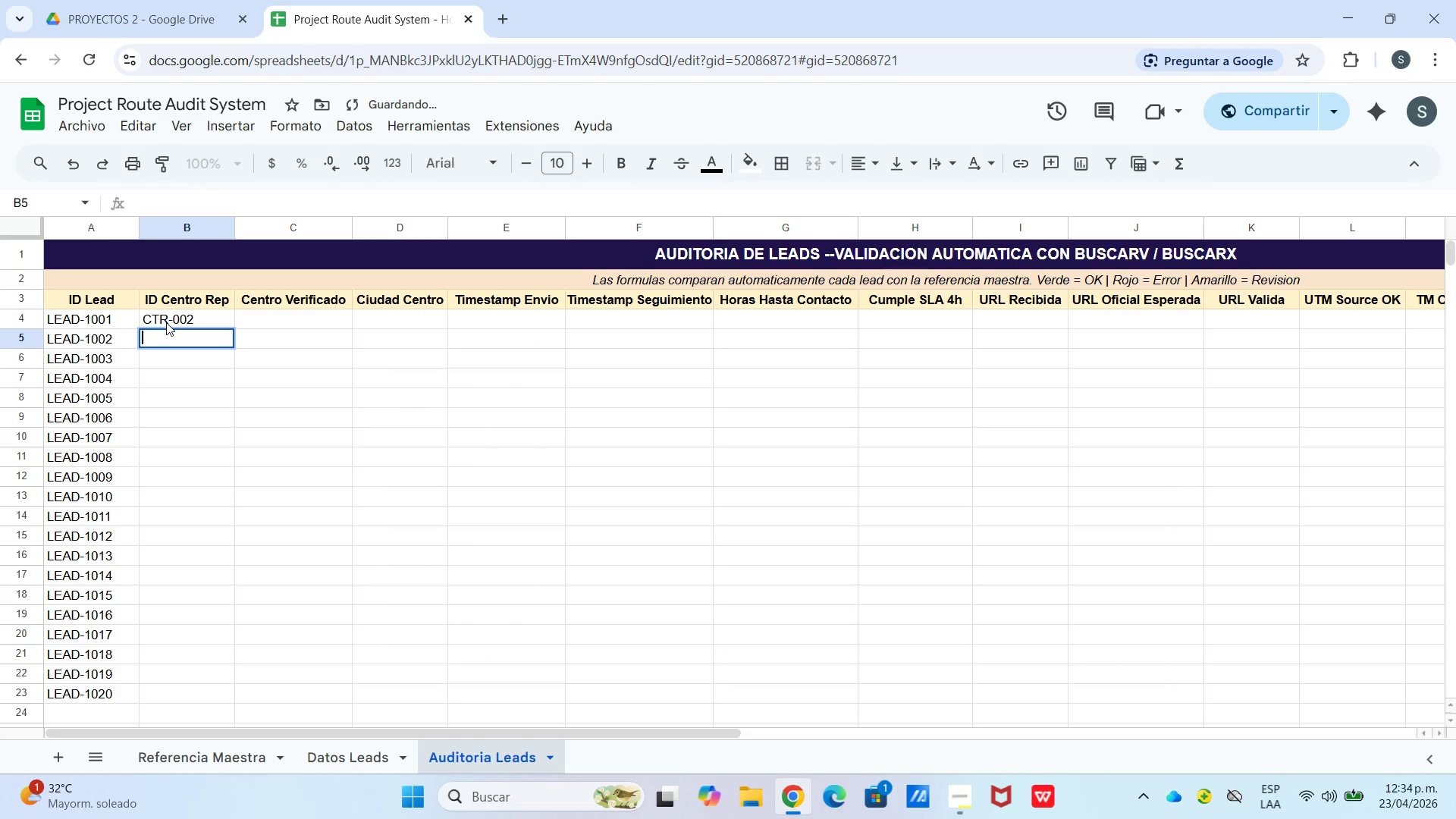 
type(CTR-XXX)
 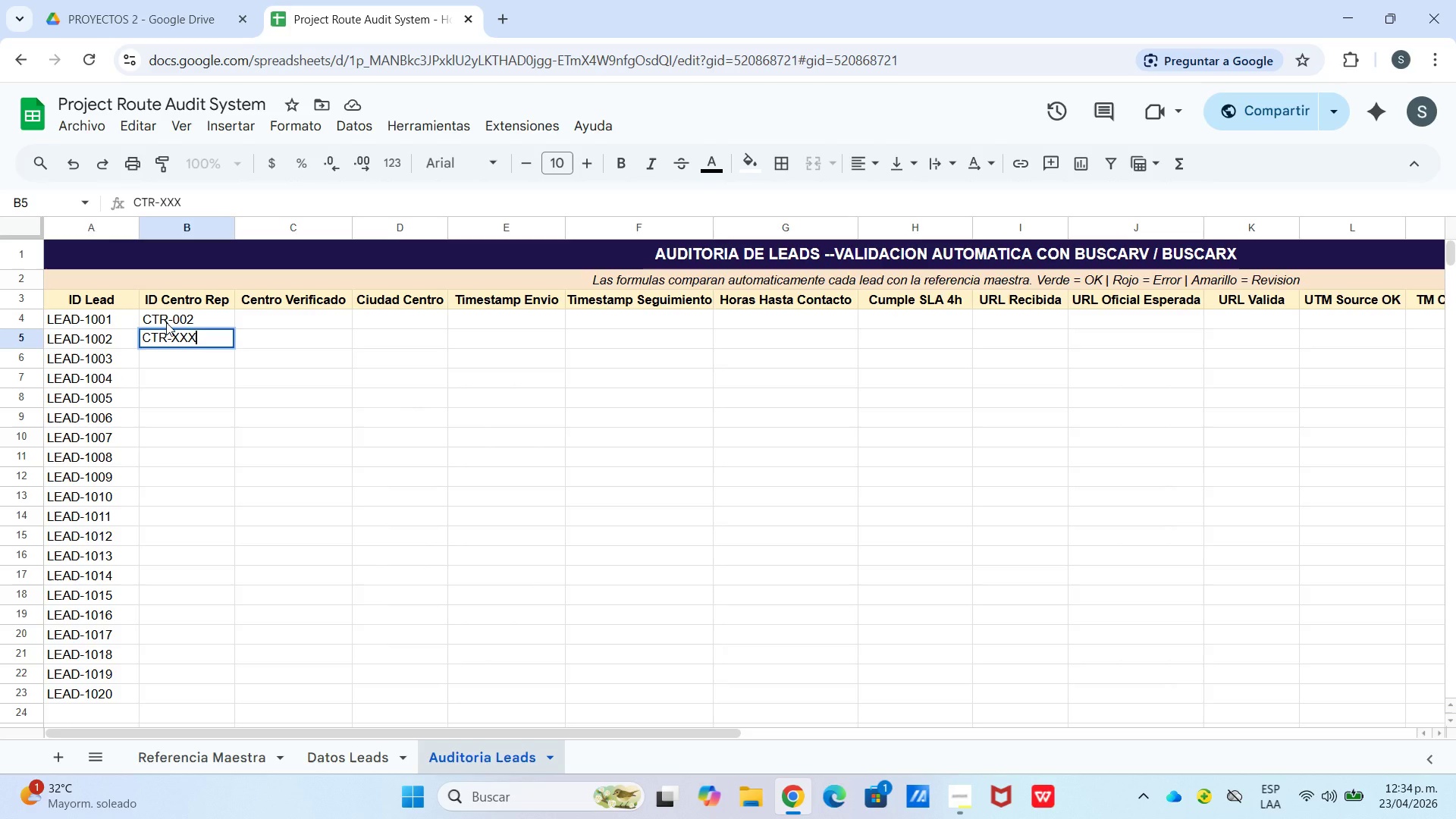 
key(Enter)
 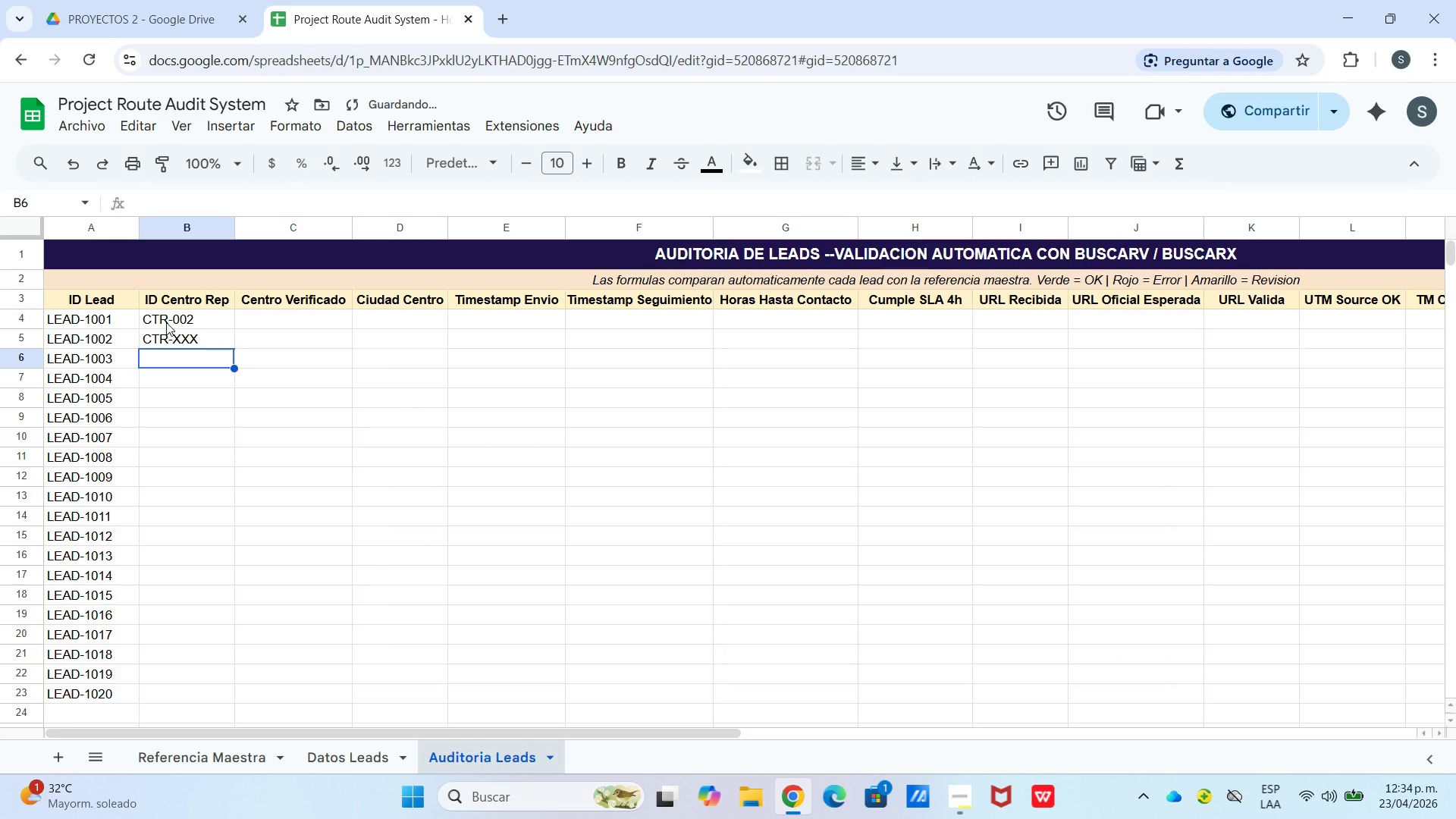 
type(CTR-)
 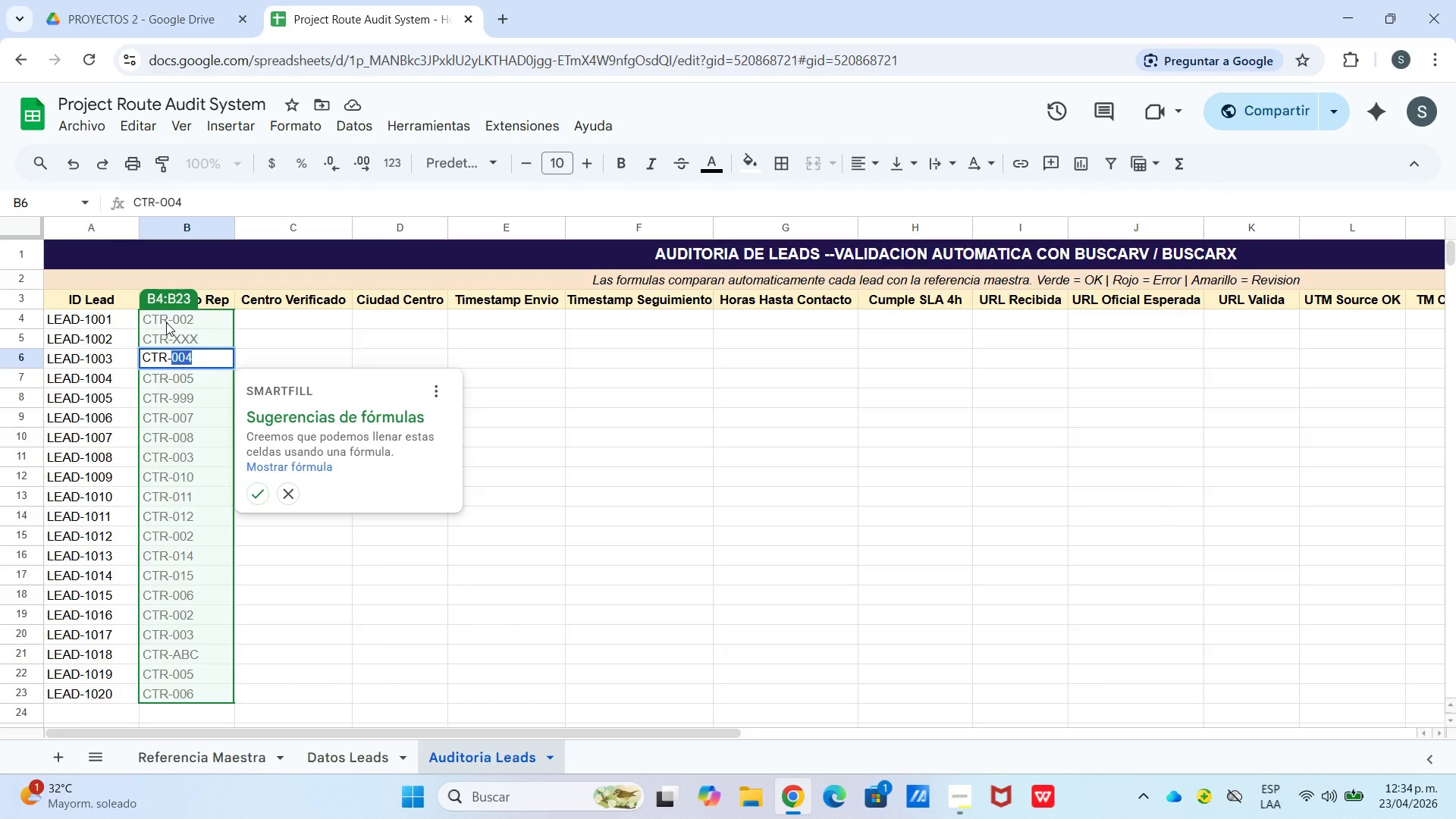 
wait(5.06)
 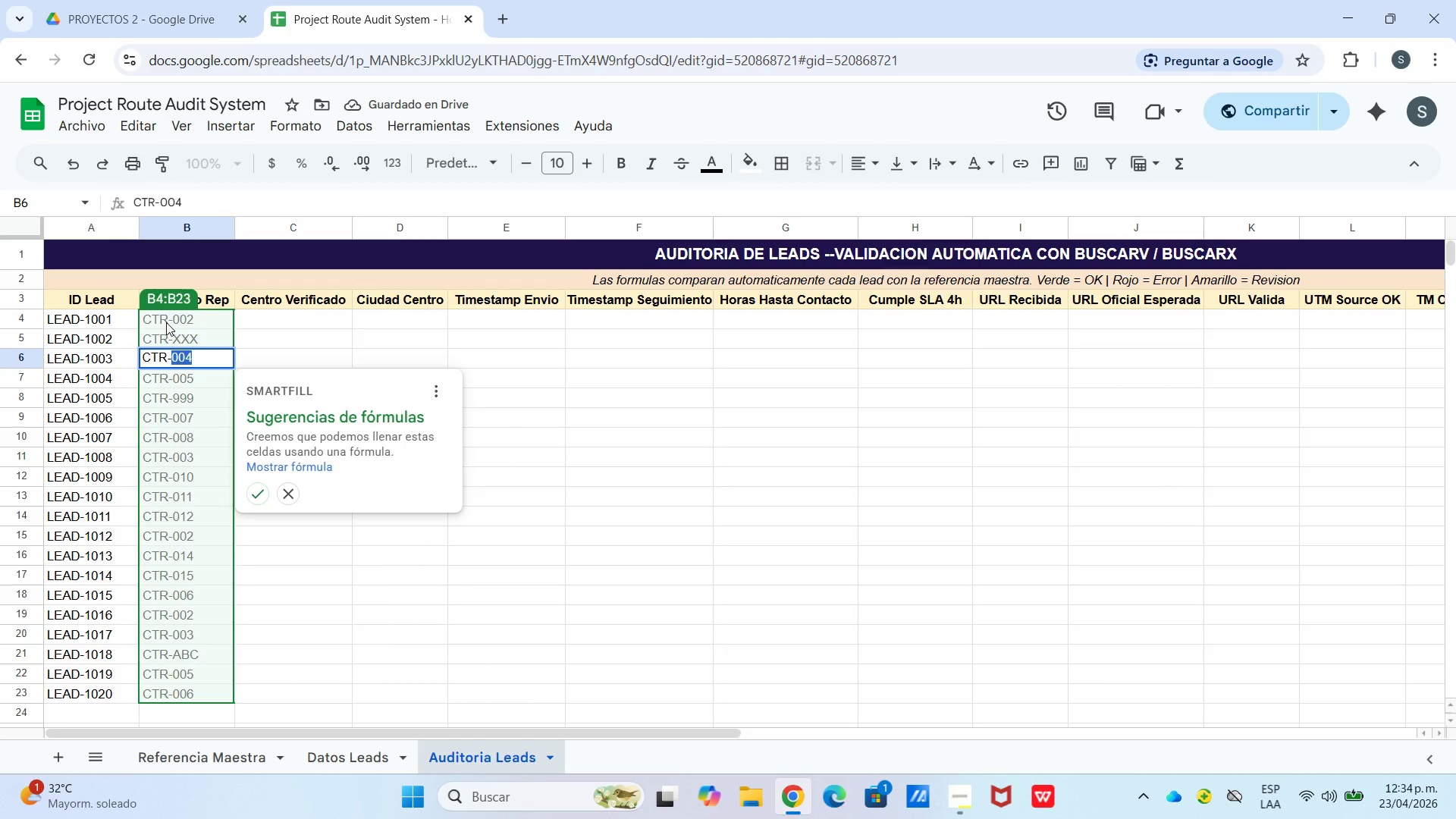 
left_click([263, 490])
 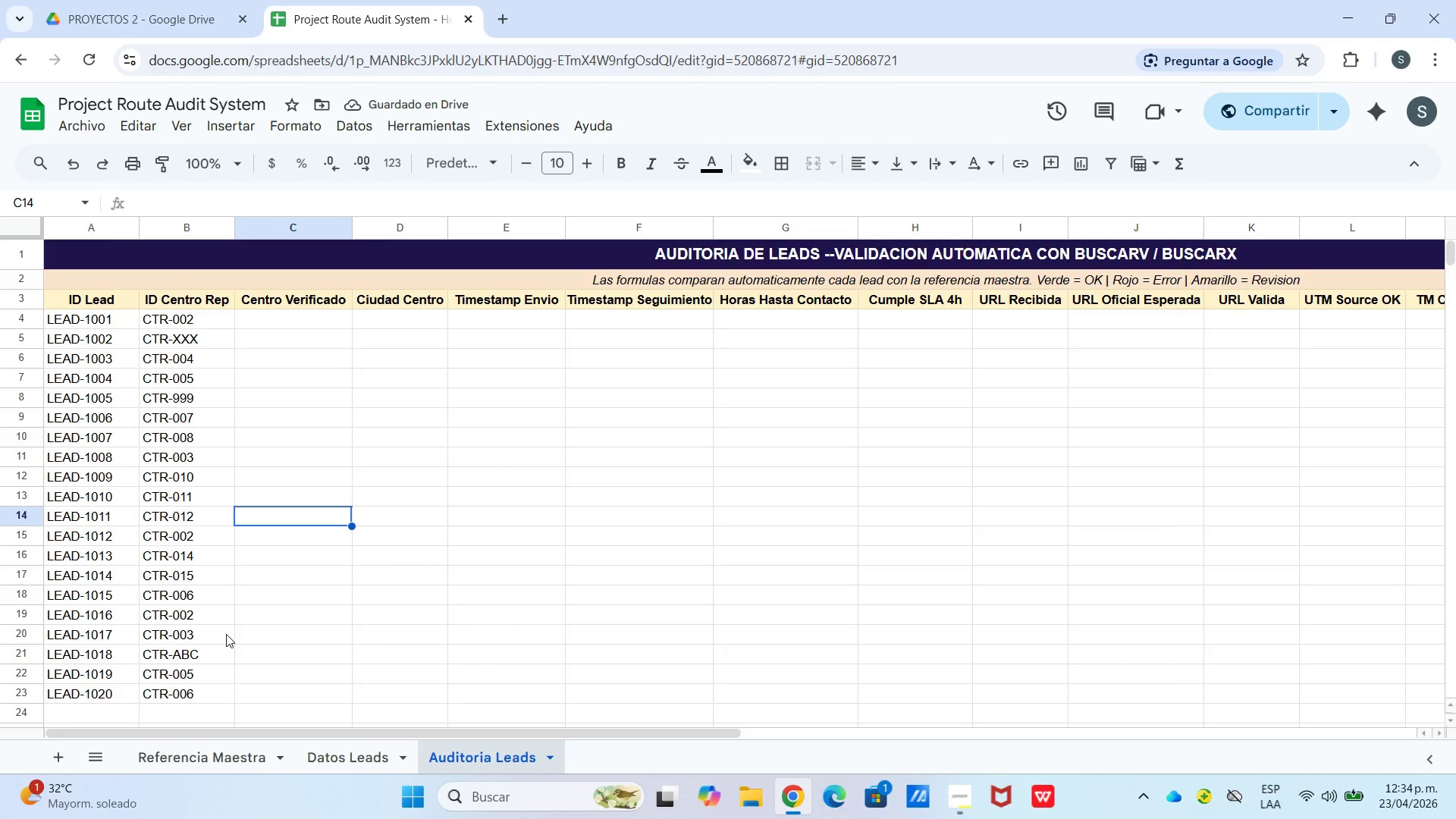 
wait(6.41)
 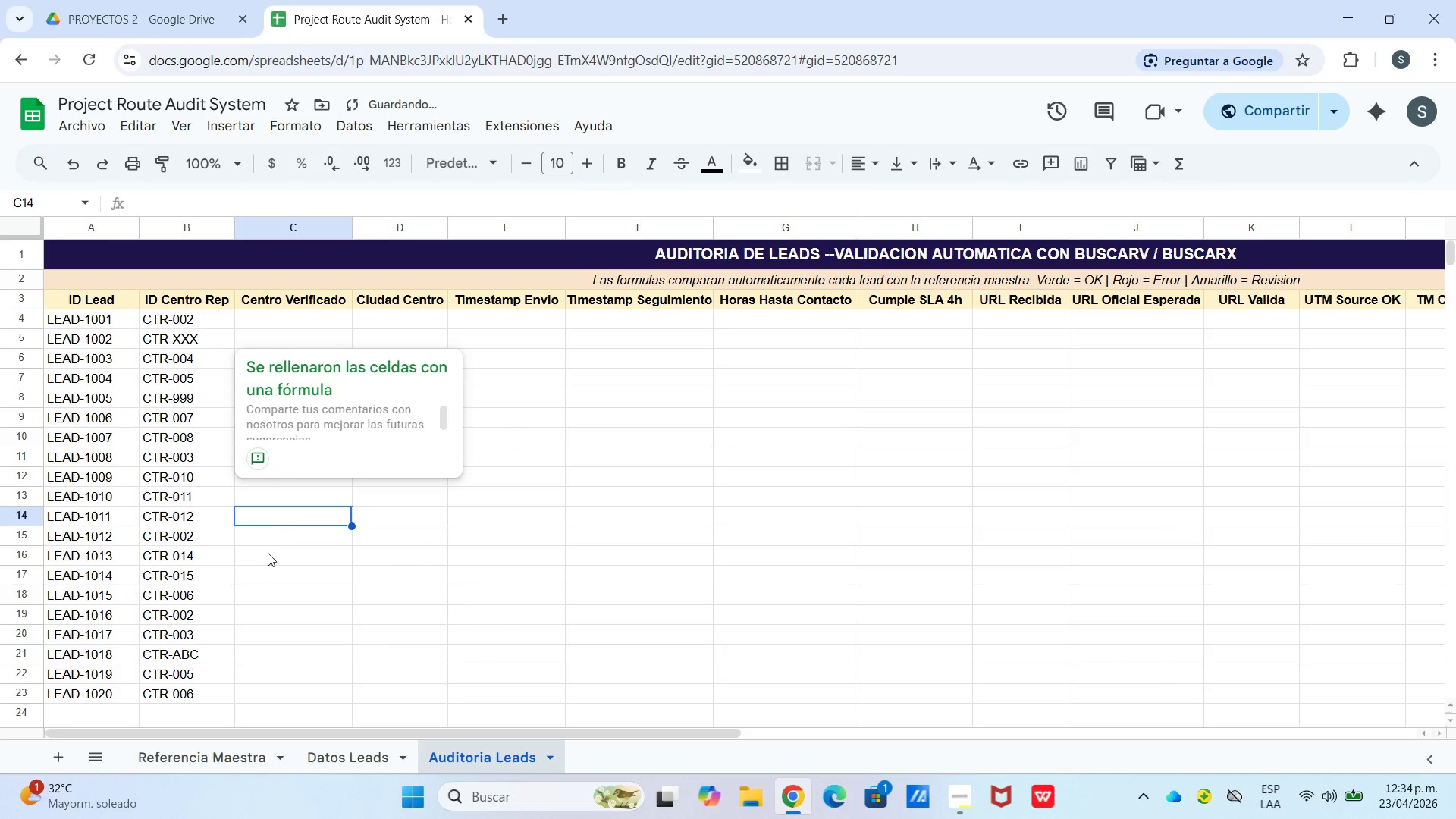 
left_click([275, 328])
 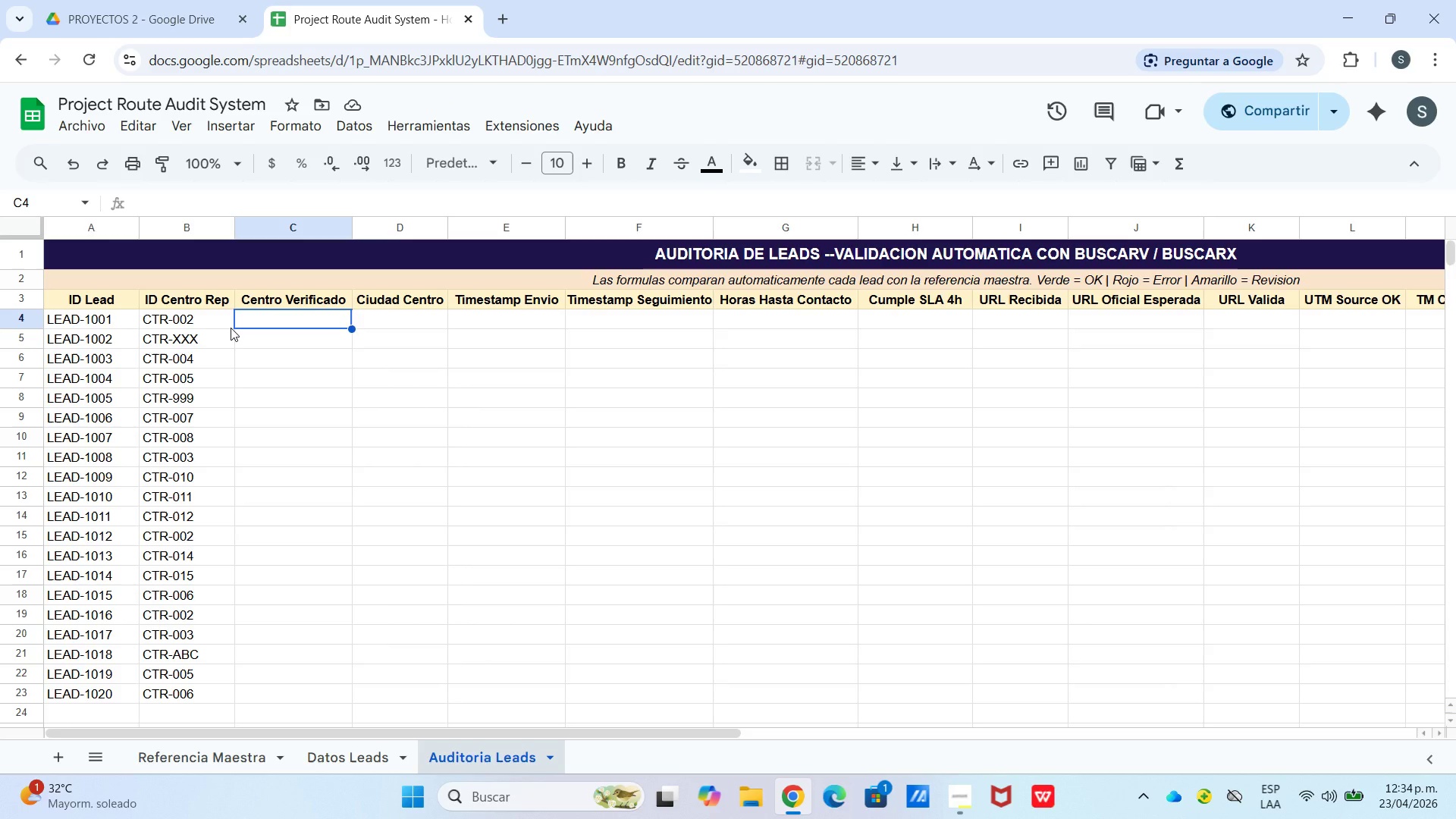 
type(c)
key(Backspace)
type(Co)
key(Backspace)
key(Backspace)
key(Backspace)
key(Backspace)
type(Coding Pionn)
key(Backspace)
type(eers Center)
 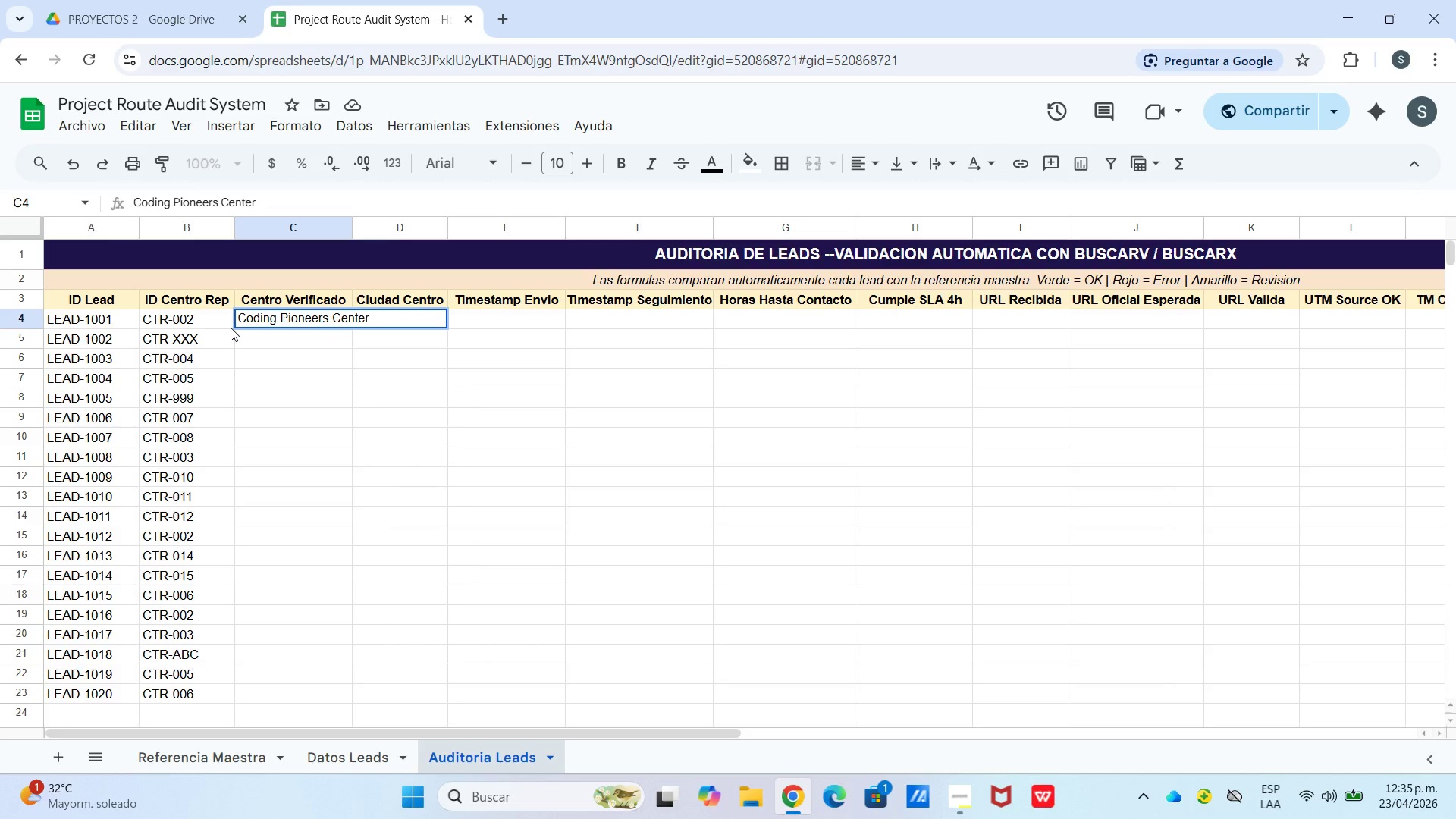 
key(Enter)
 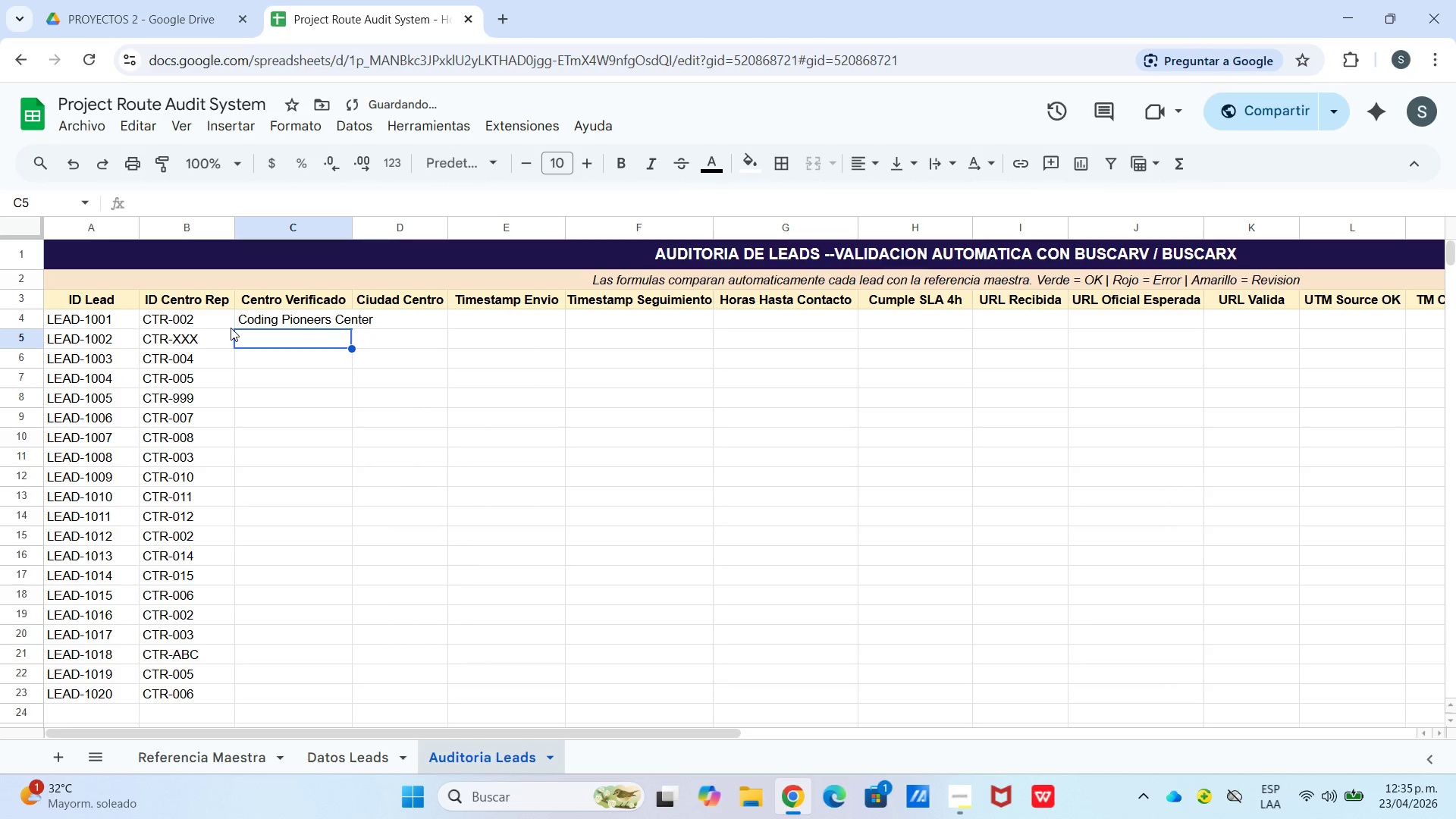 
key(Enter)
 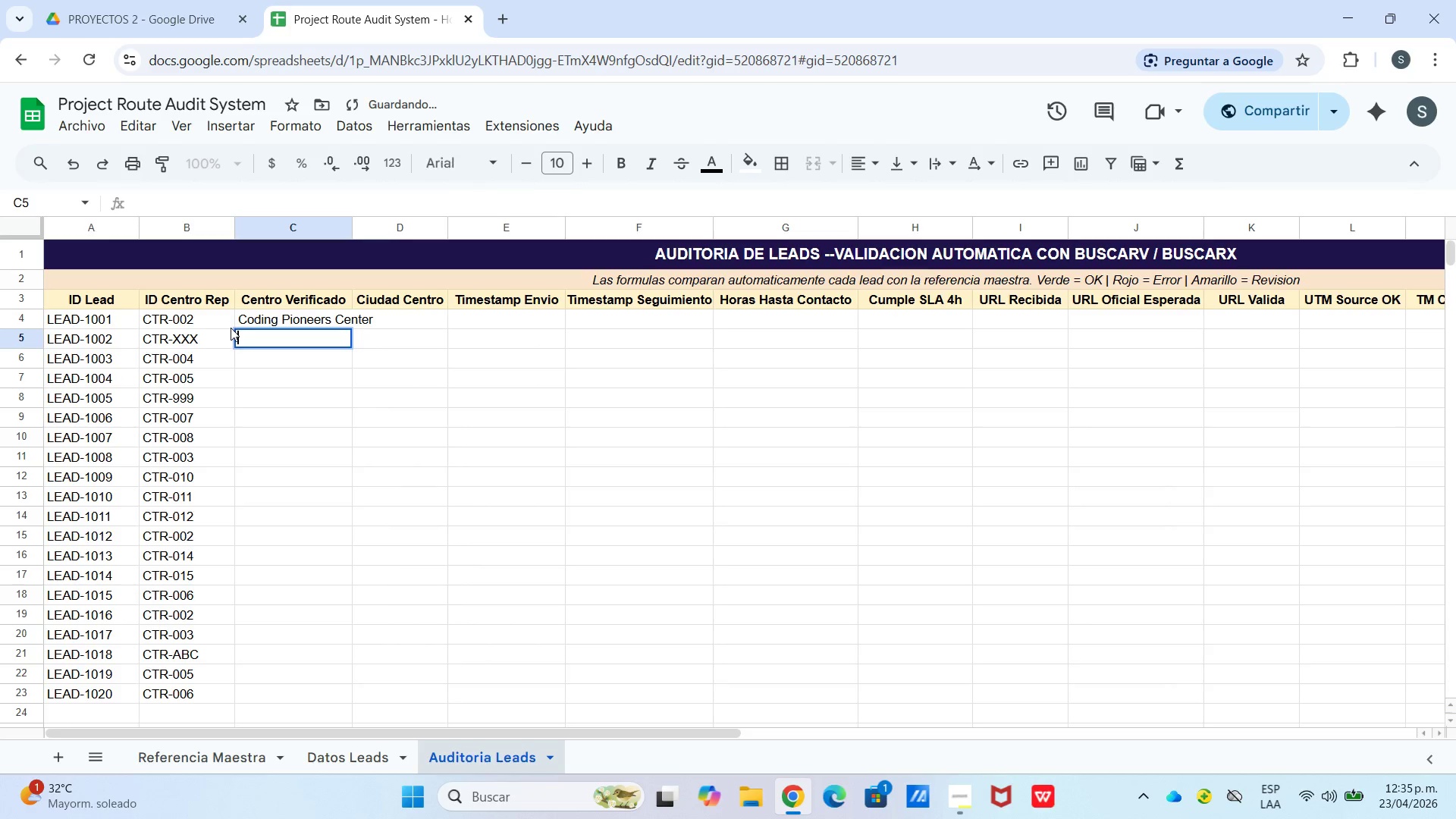 
hold_key(key=ShiftLeft, duration=0.58)
 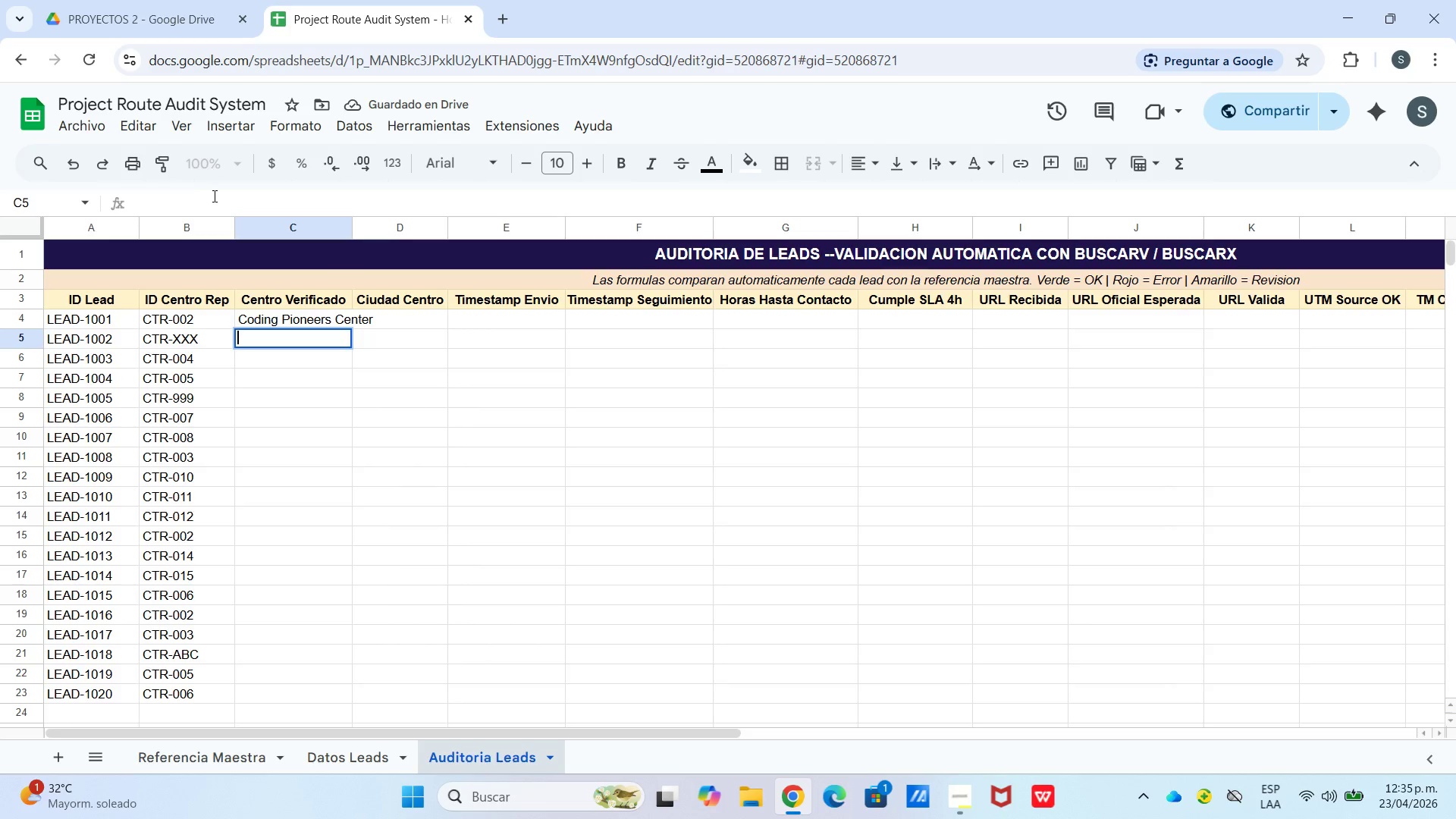 
right_click([211, 197])
 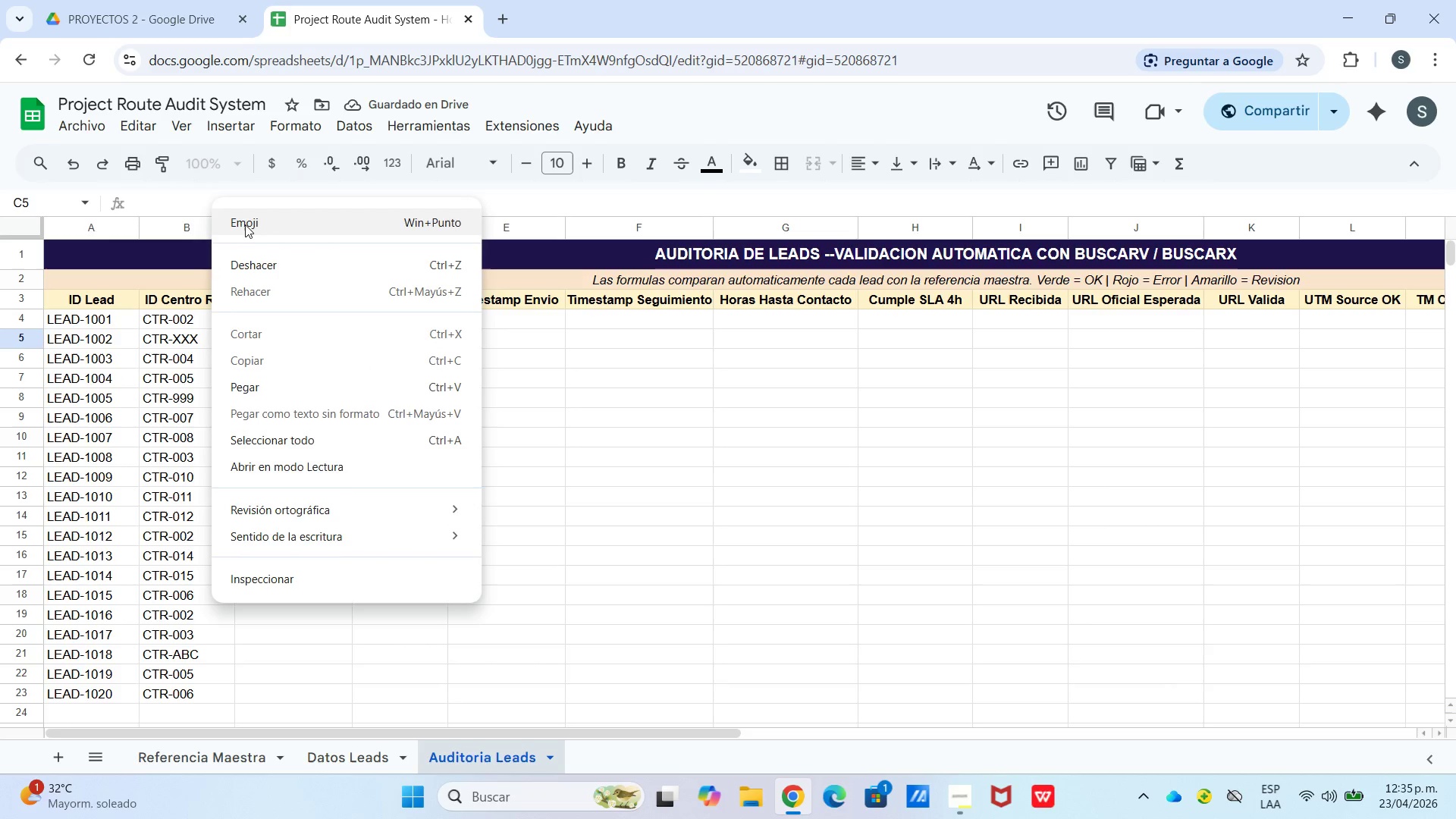 
left_click([249, 229])
 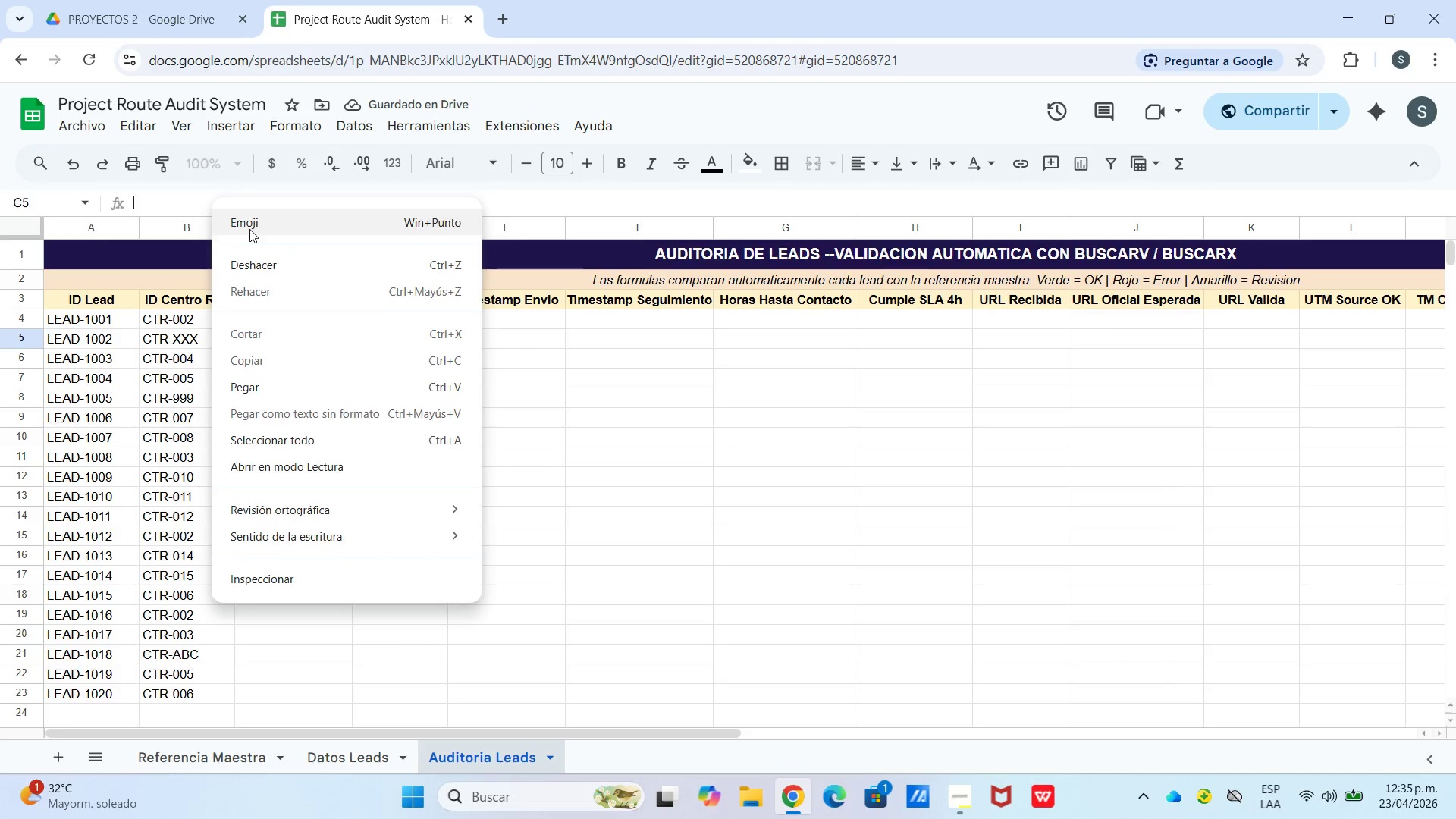 
key(Meta+Period)
 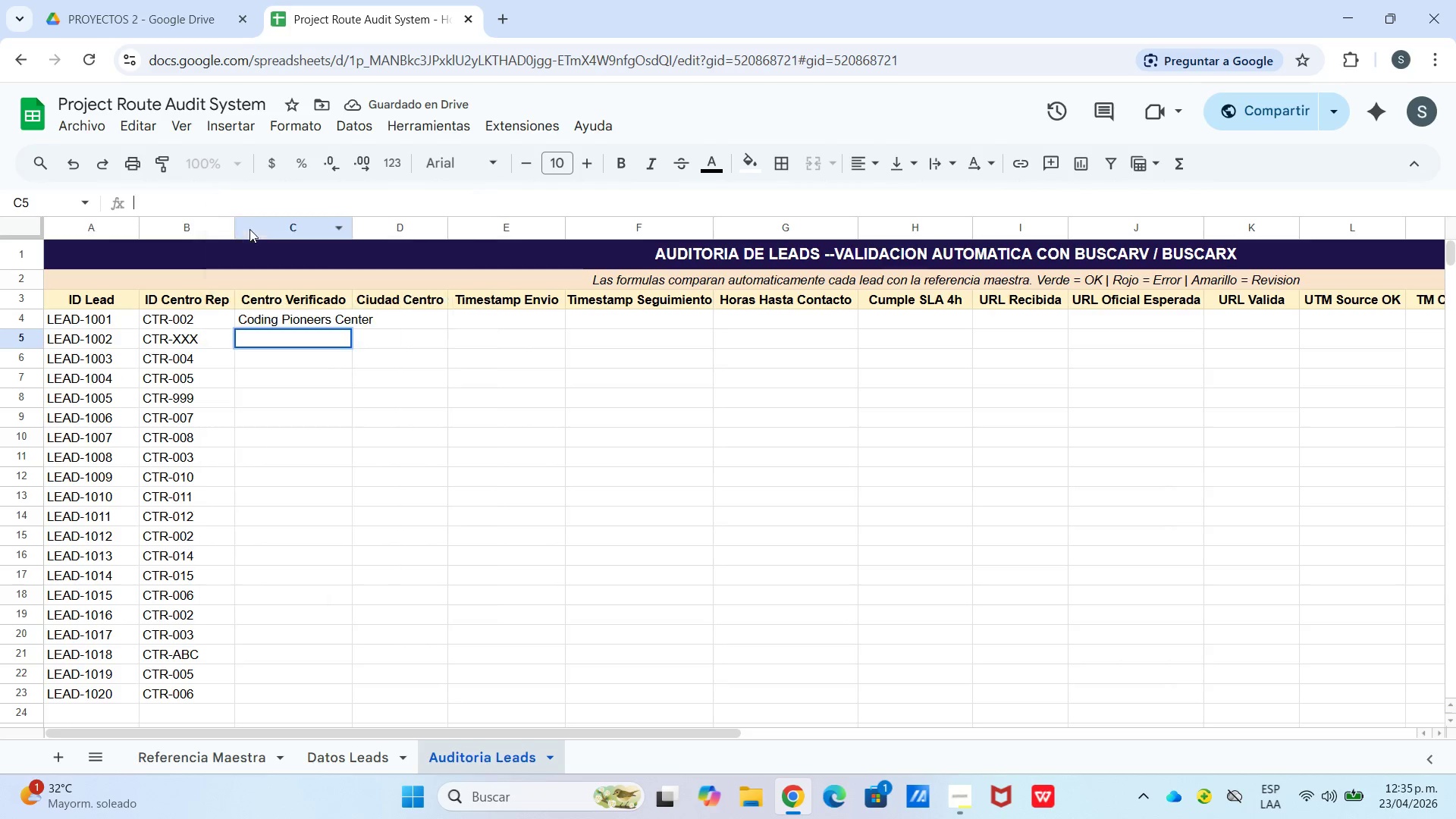 
double_click([464, 231])
 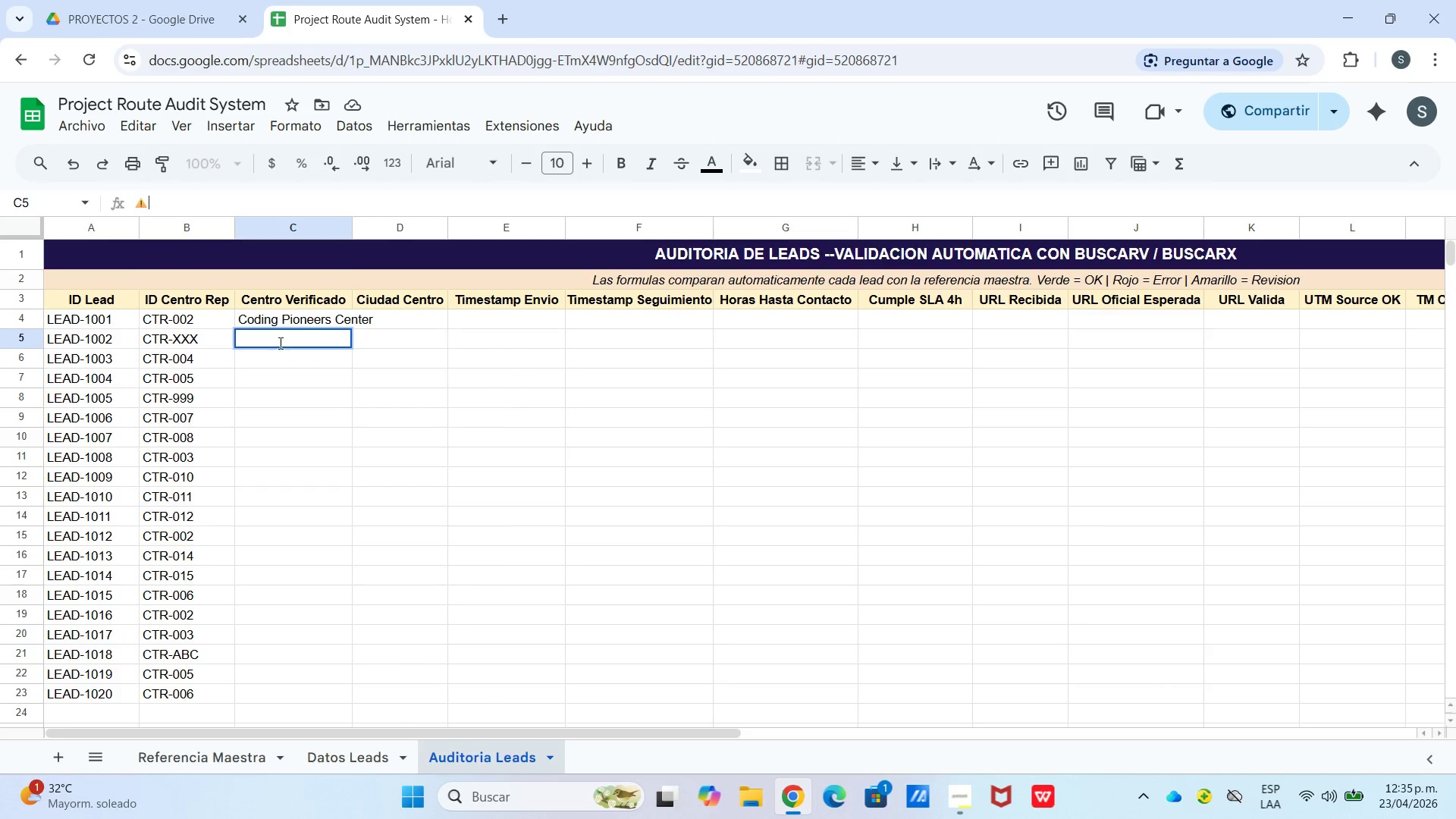 
double_click([278, 342])
 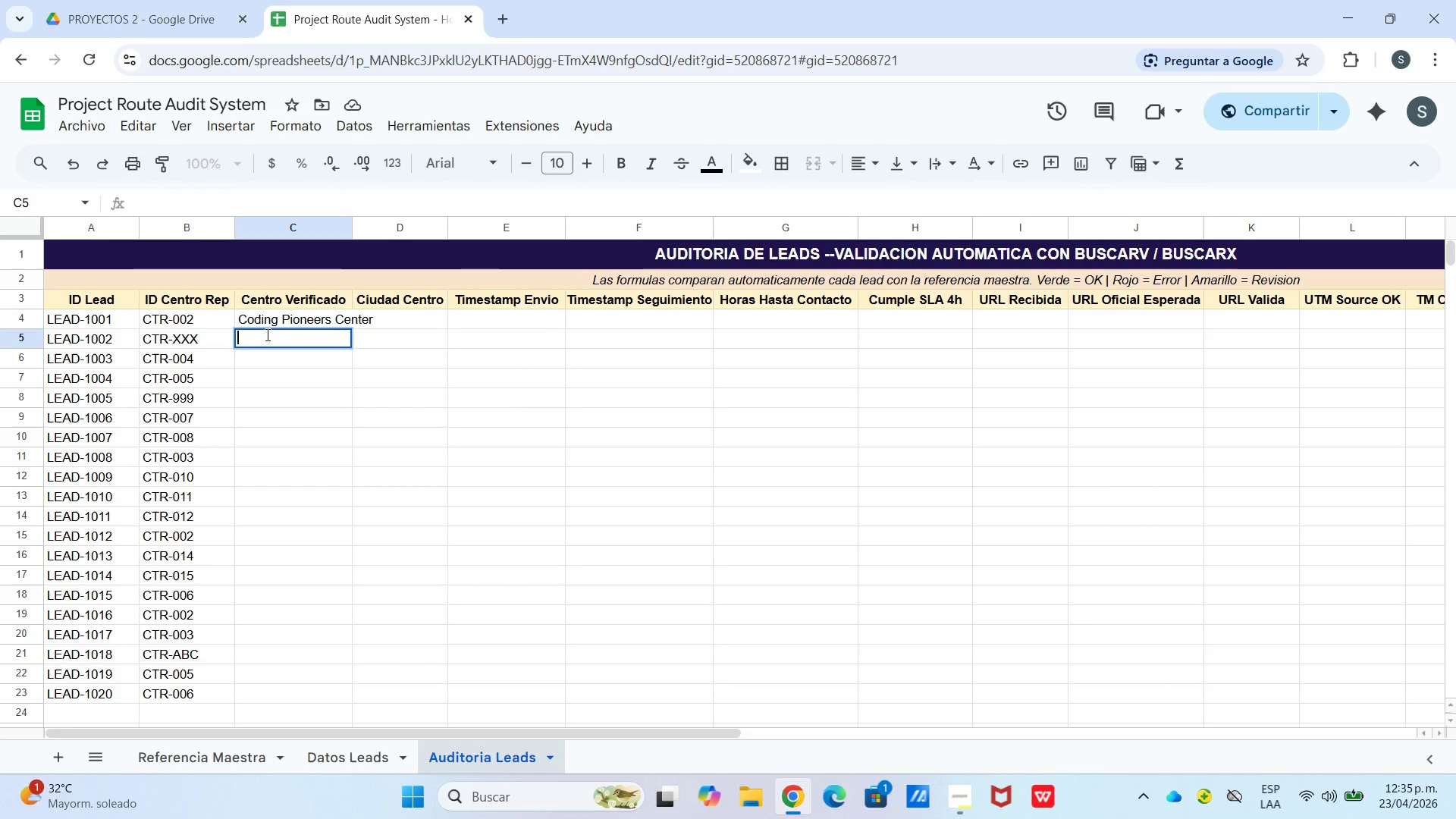 
right_click([266, 334])
 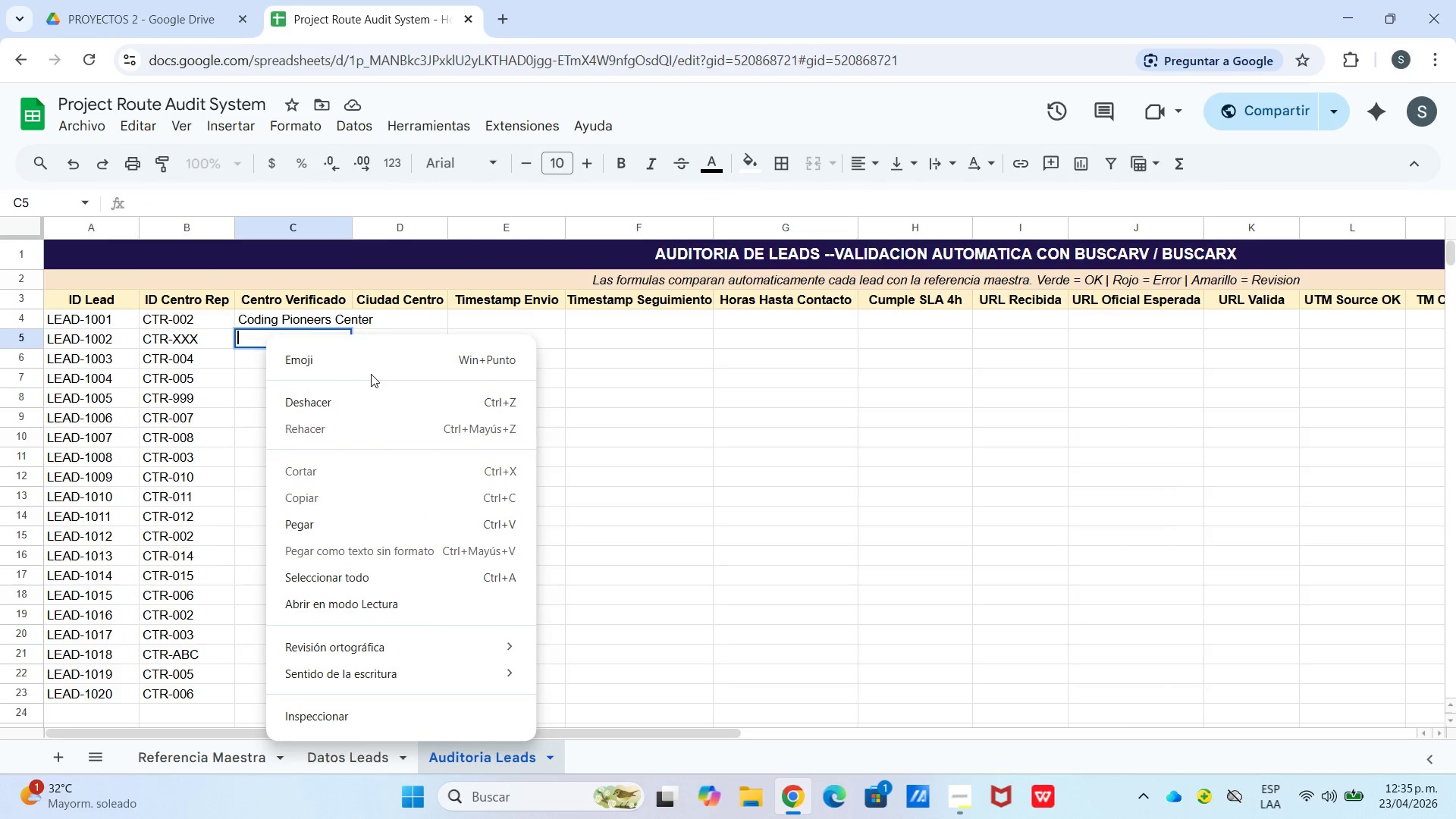 
double_click([362, 360])
 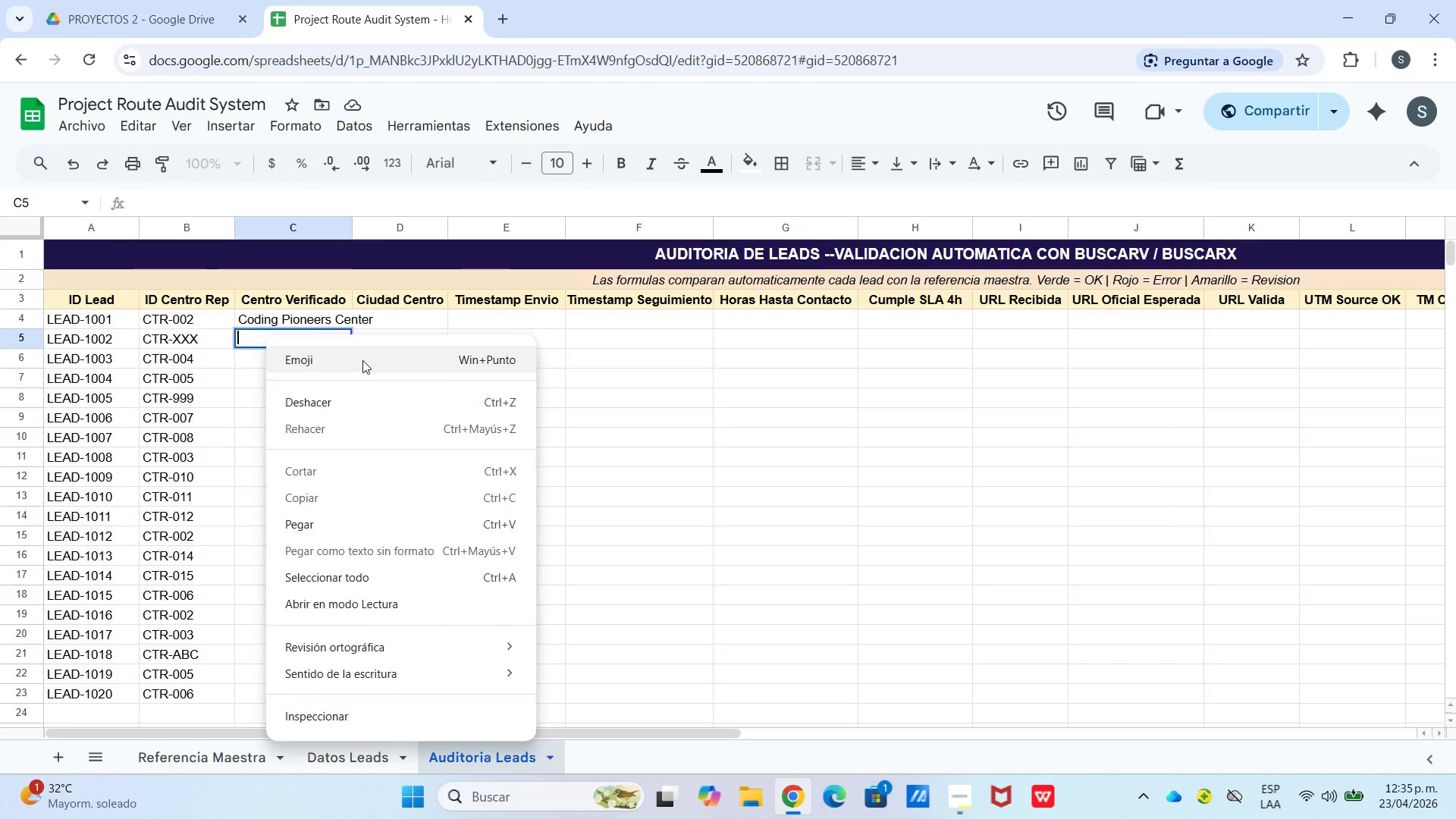 
left_click([280, 544])
 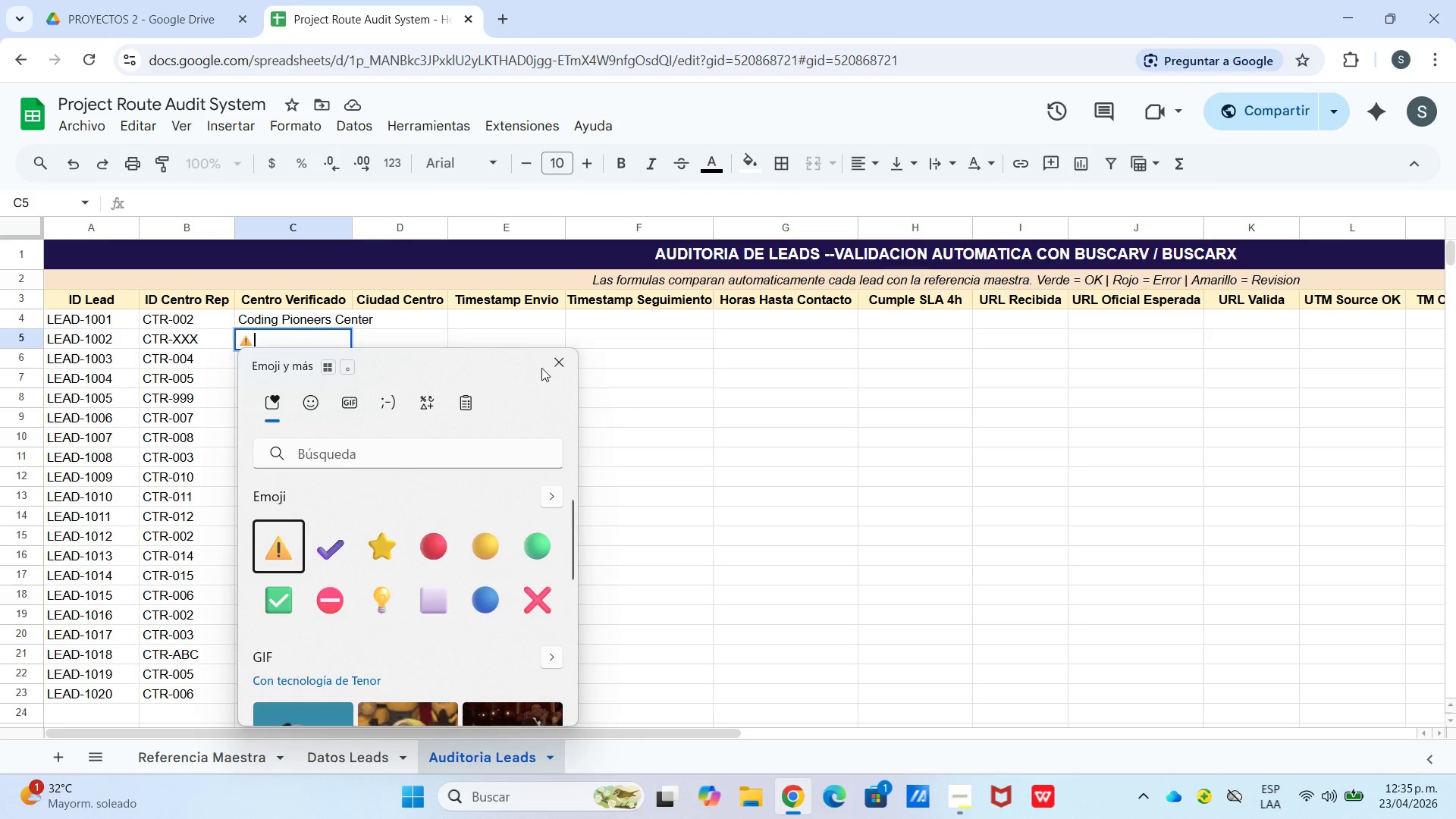 
left_click([555, 364])
 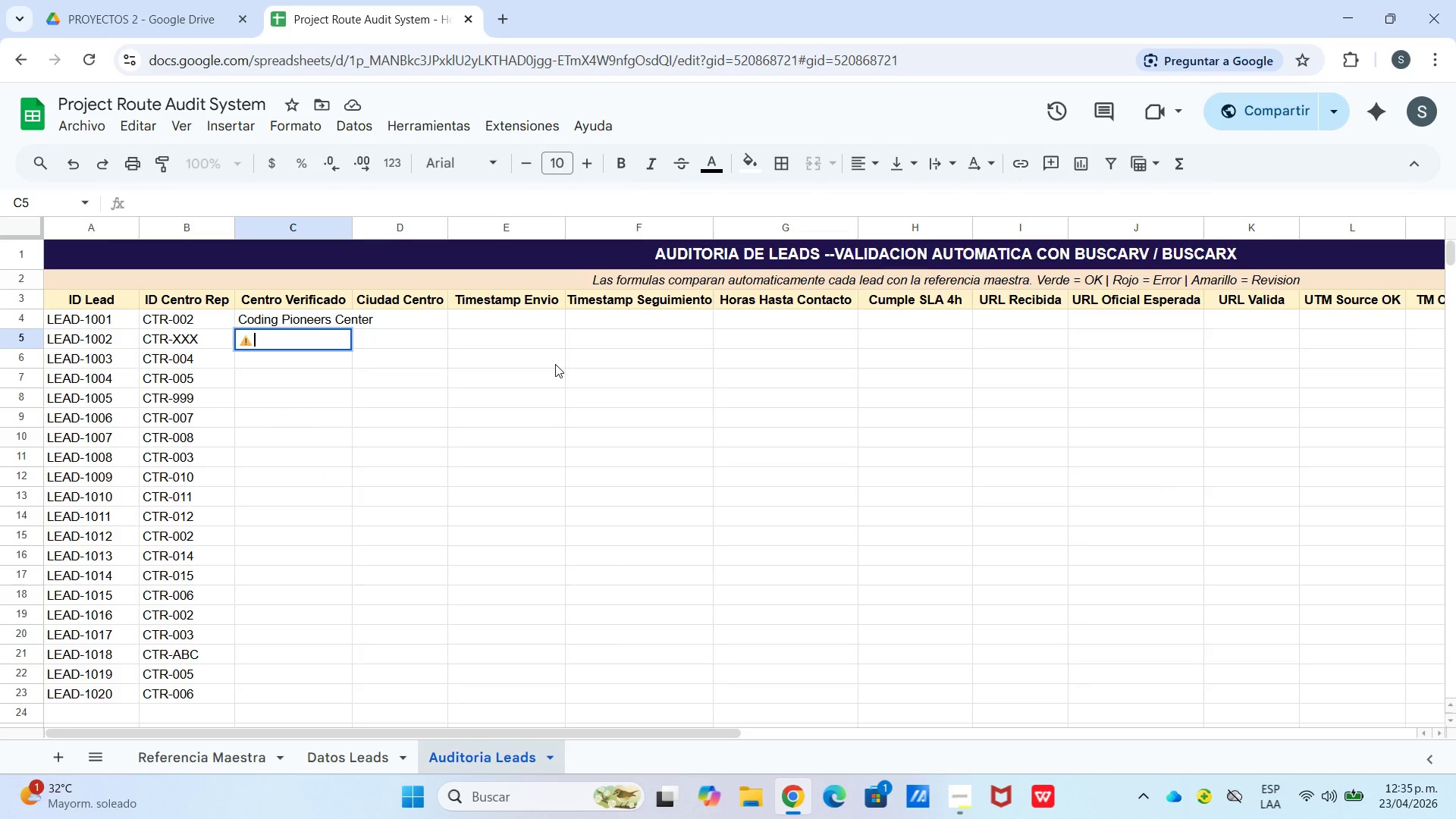 
type( ID no encontrado)
 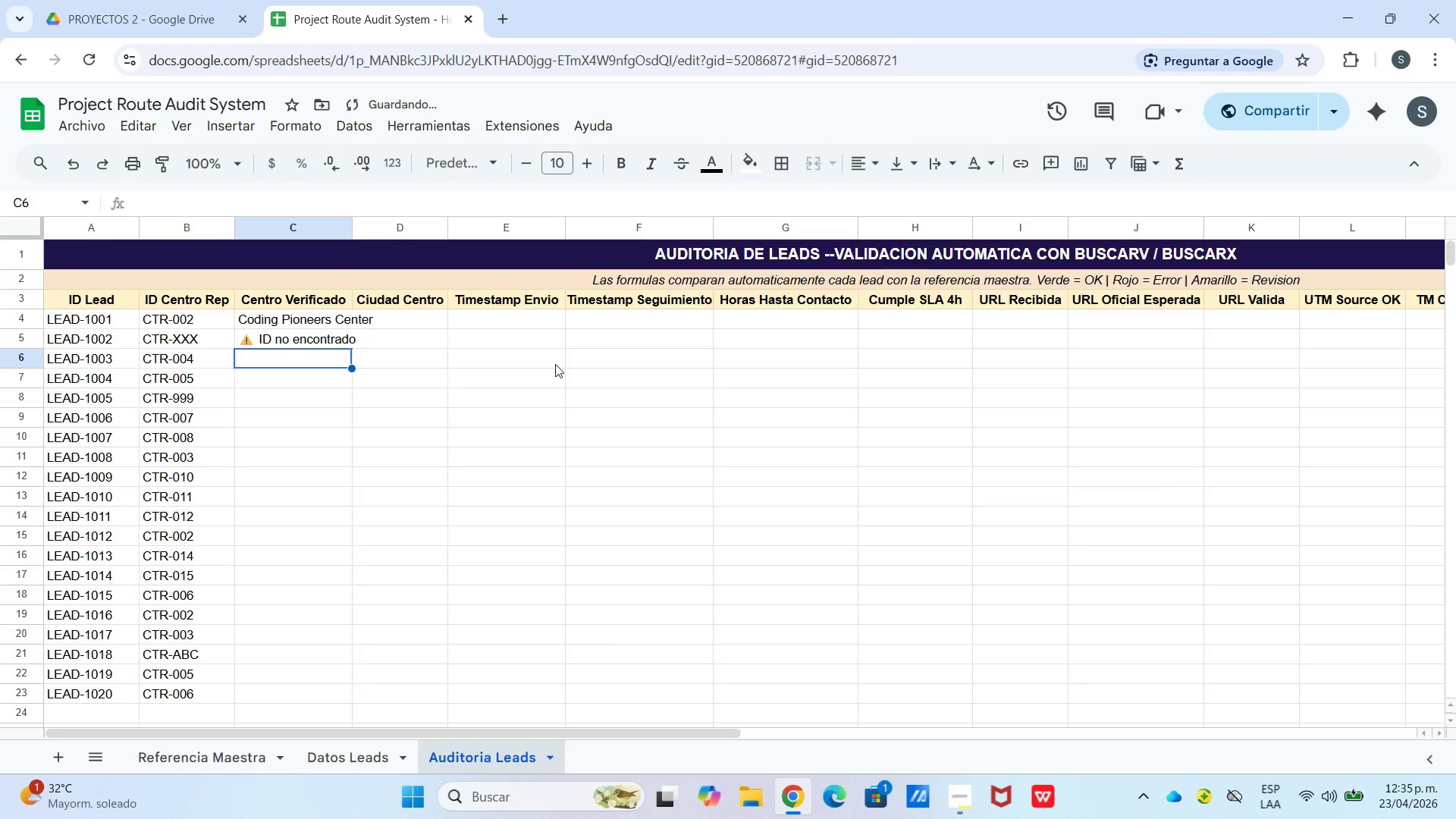 
 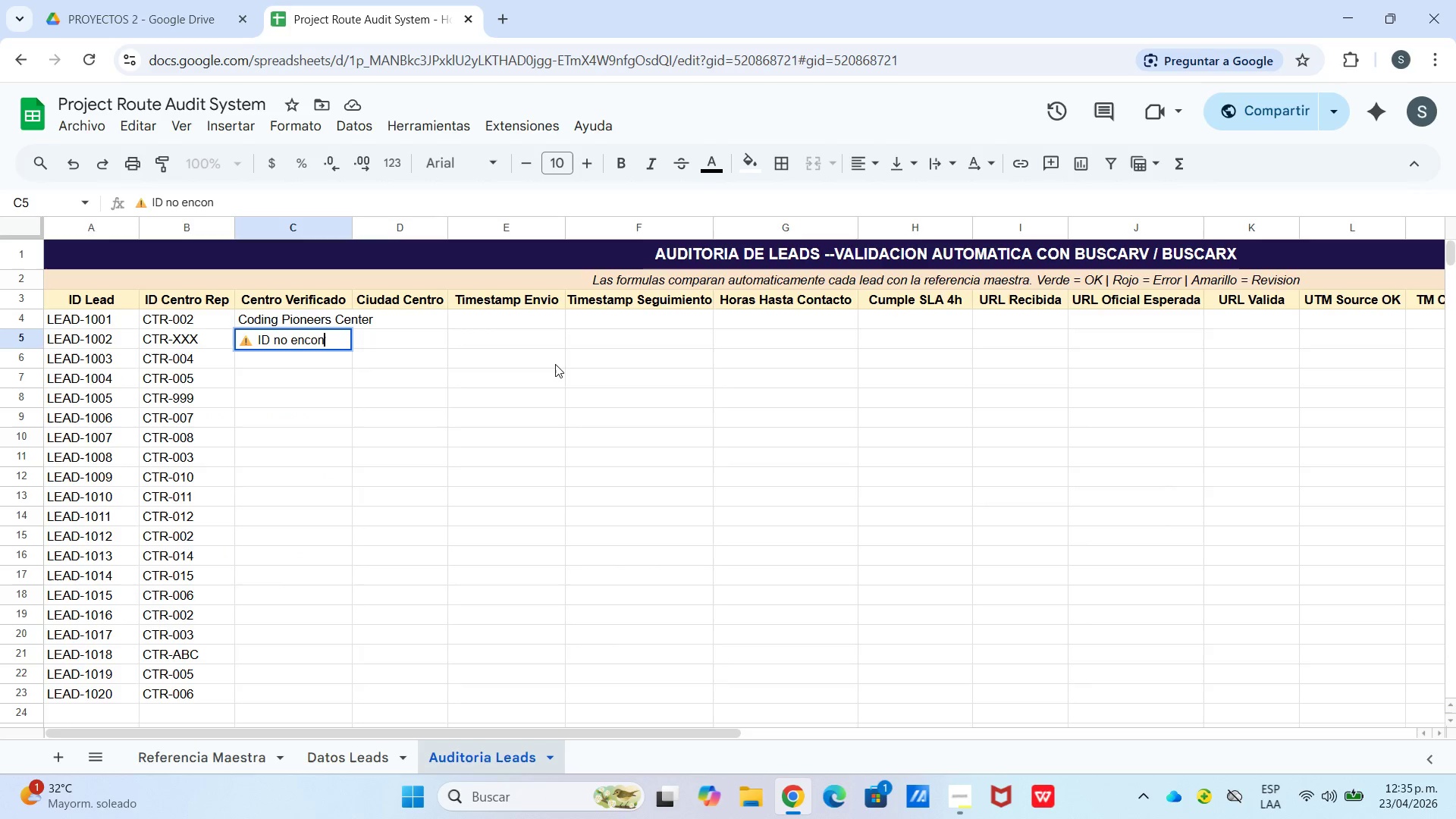 
key(Enter)
 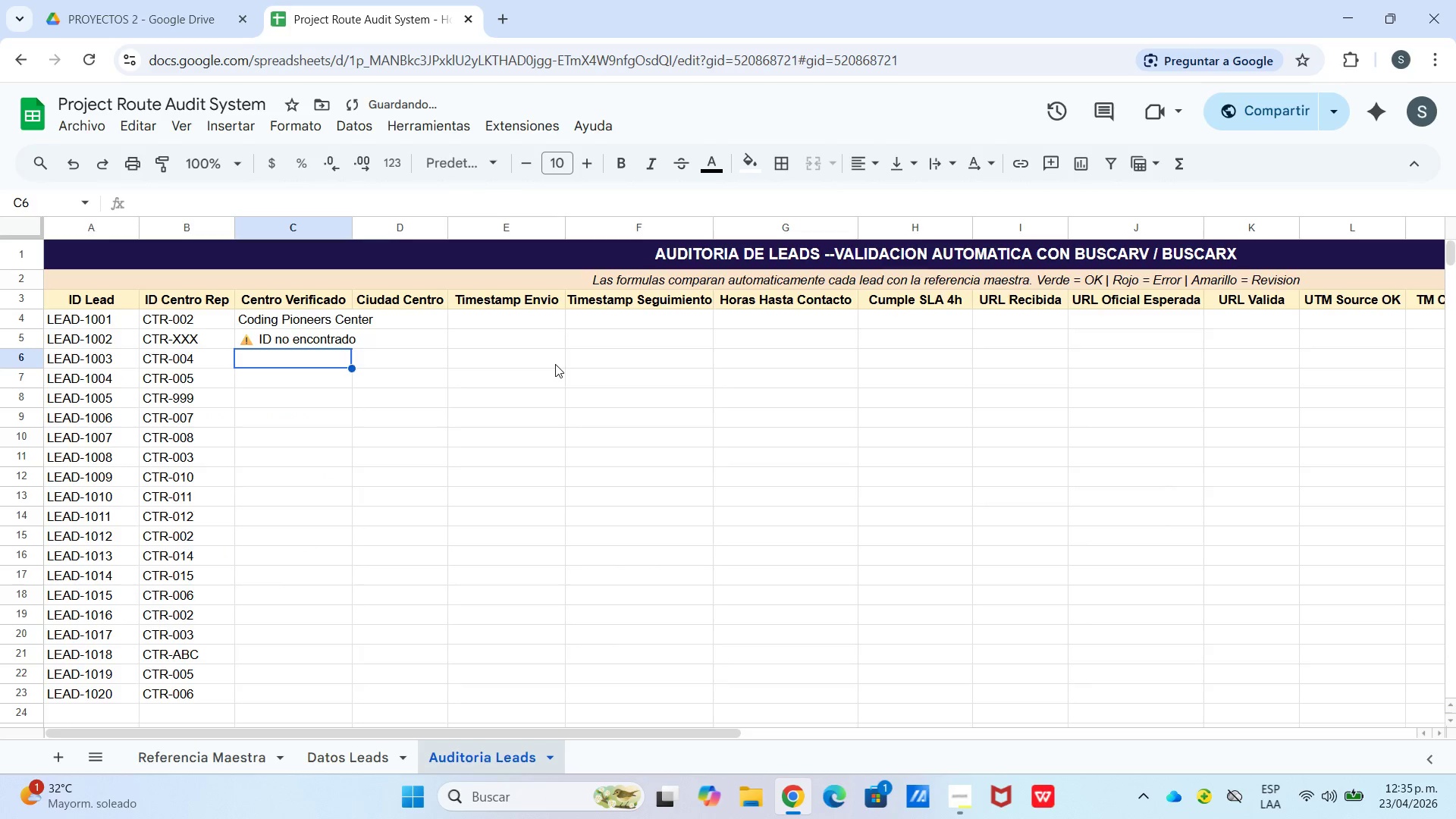 
key(Enter)
 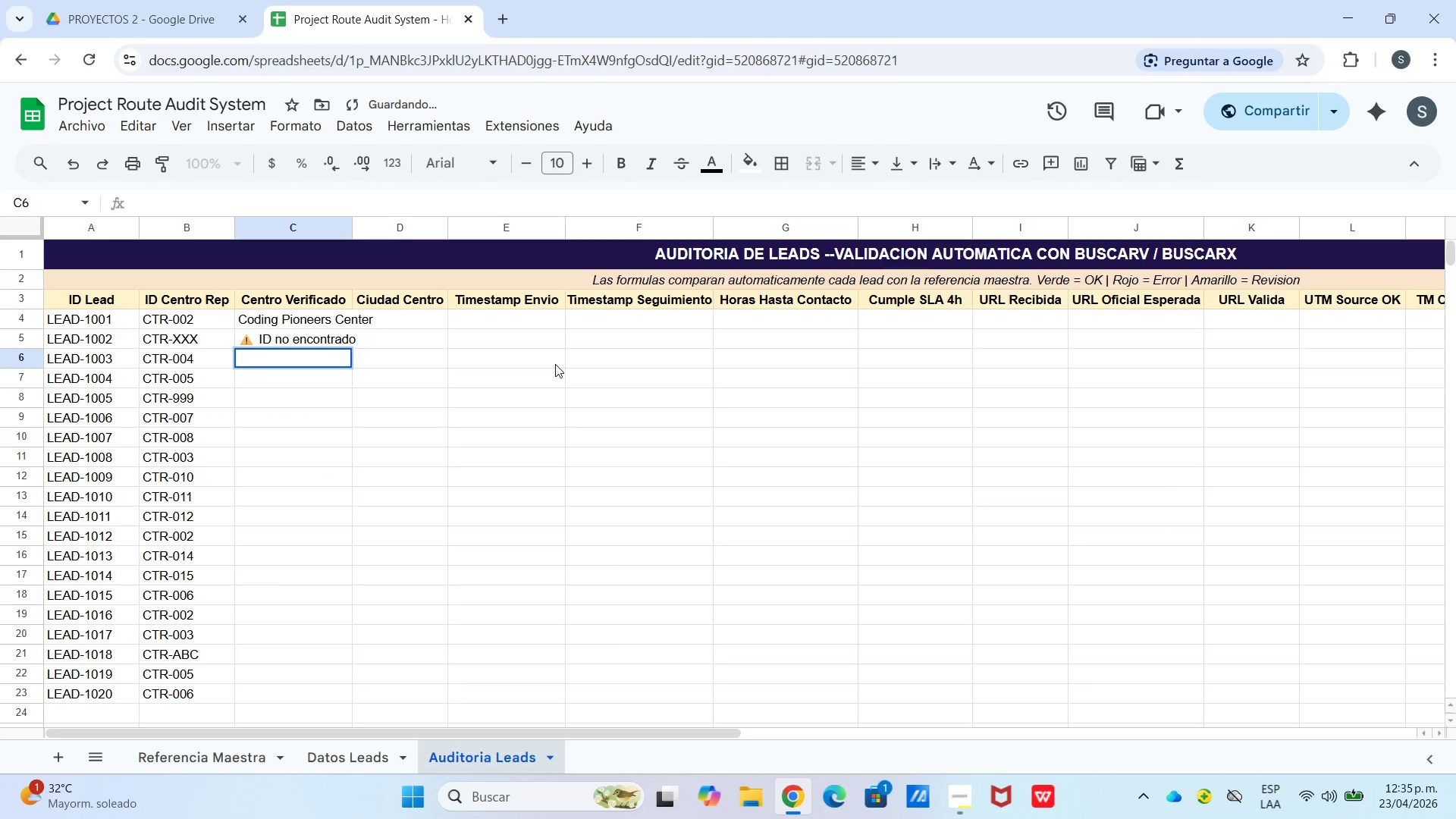 
type(Digital Minds Academy)
 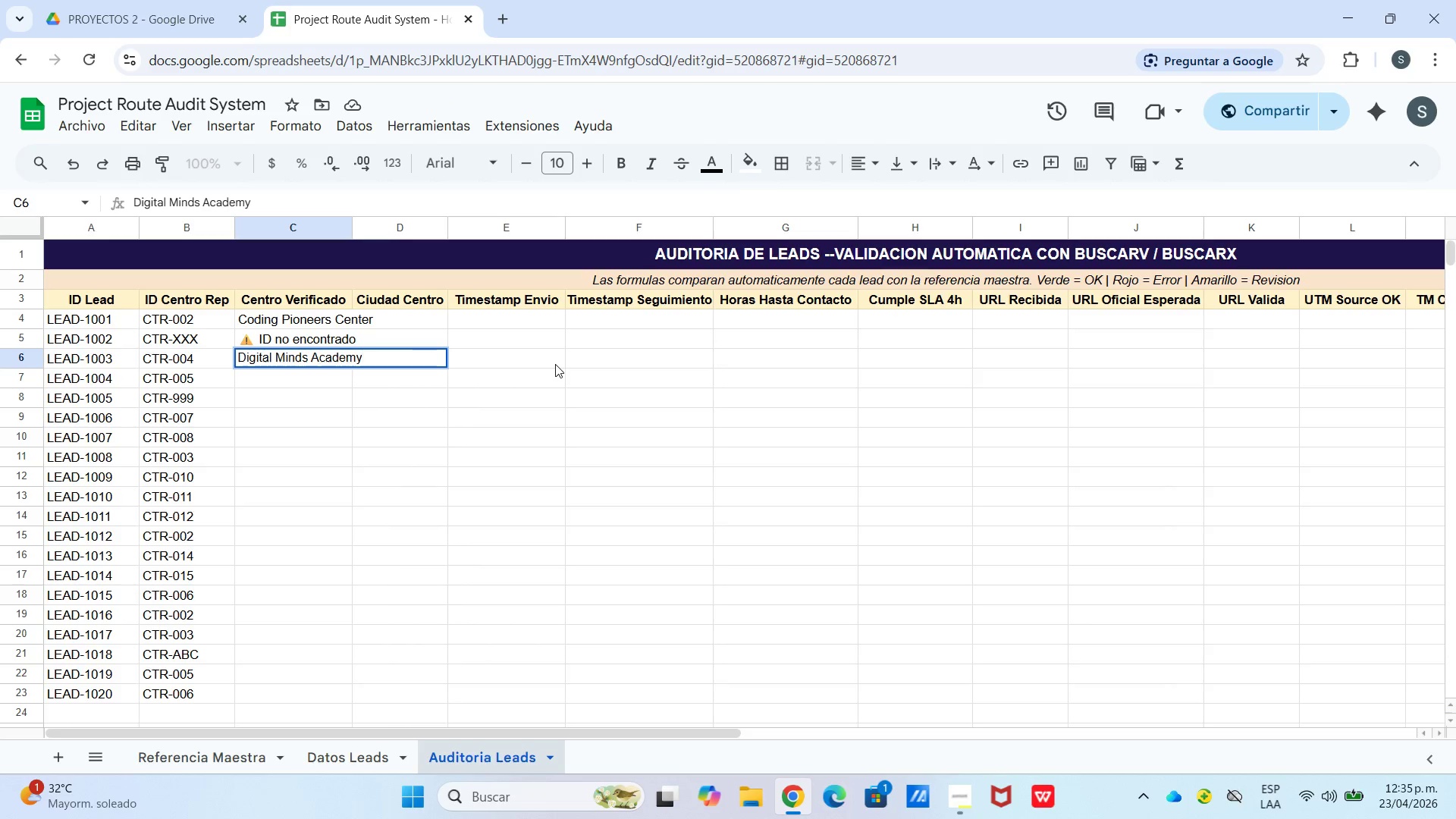 
wait(20.23)
 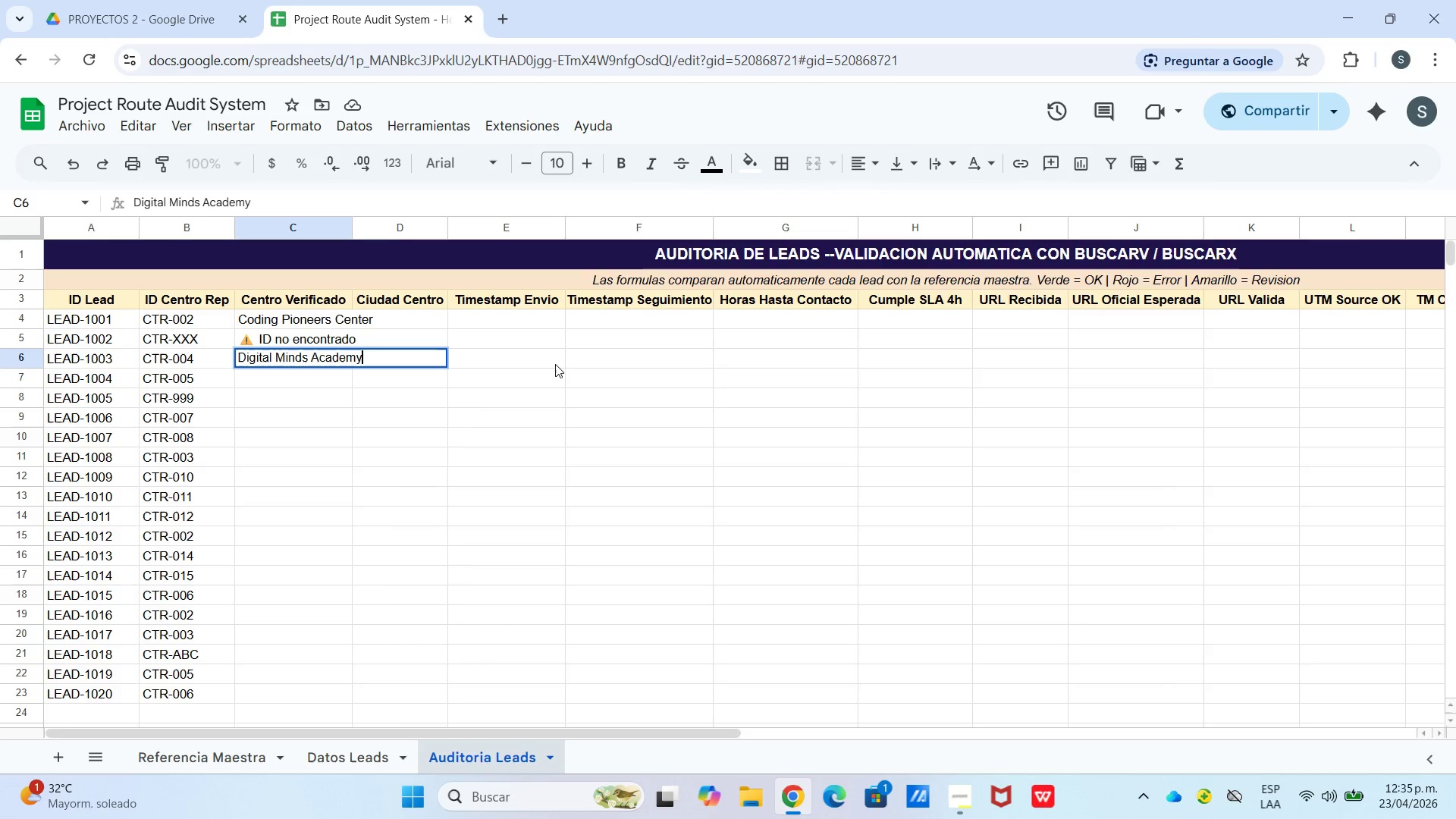 
left_click_drag(start_coordinate=[349, 340], to_coordinate=[344, 340])
 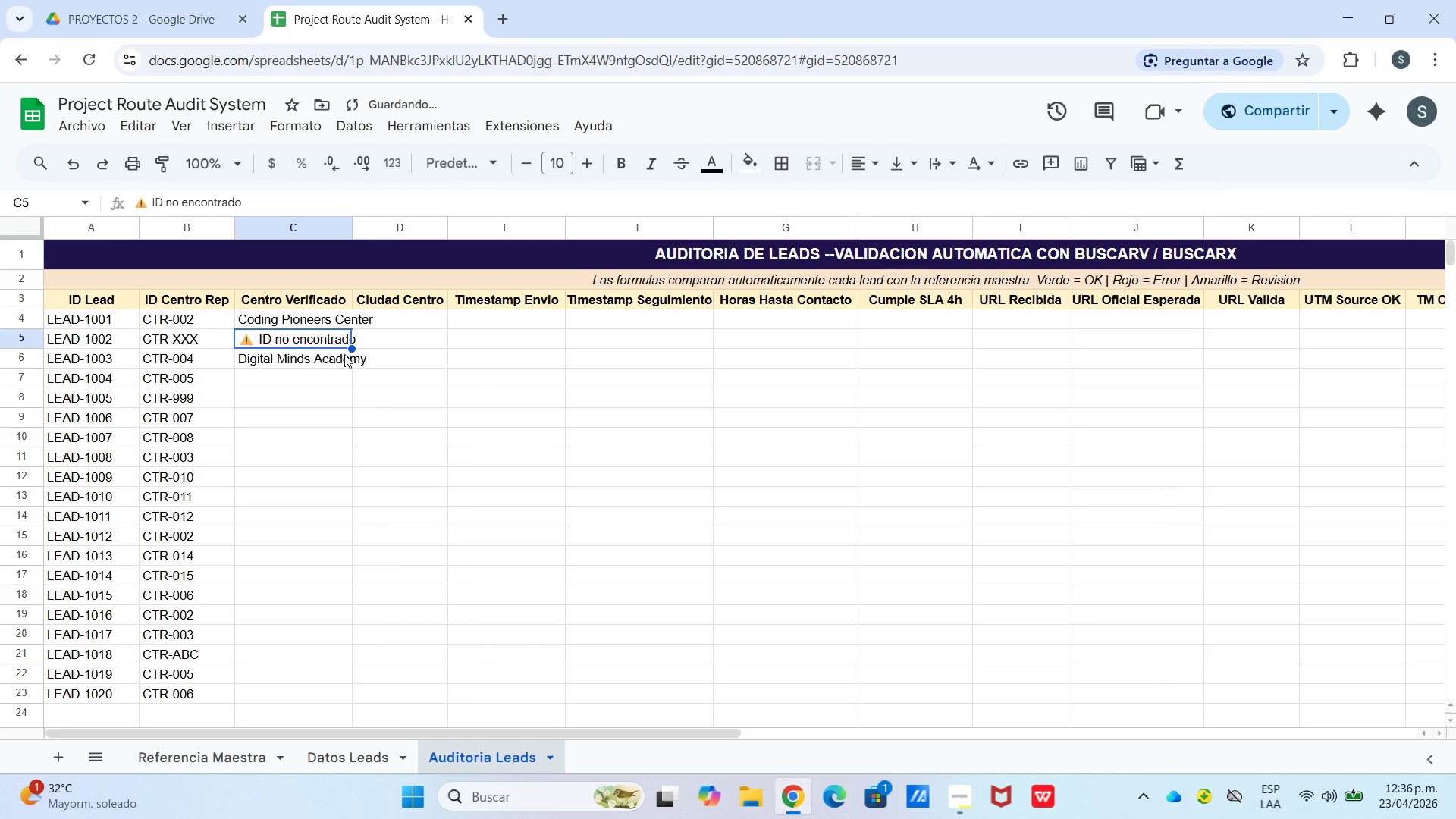 
key(Backspace)
 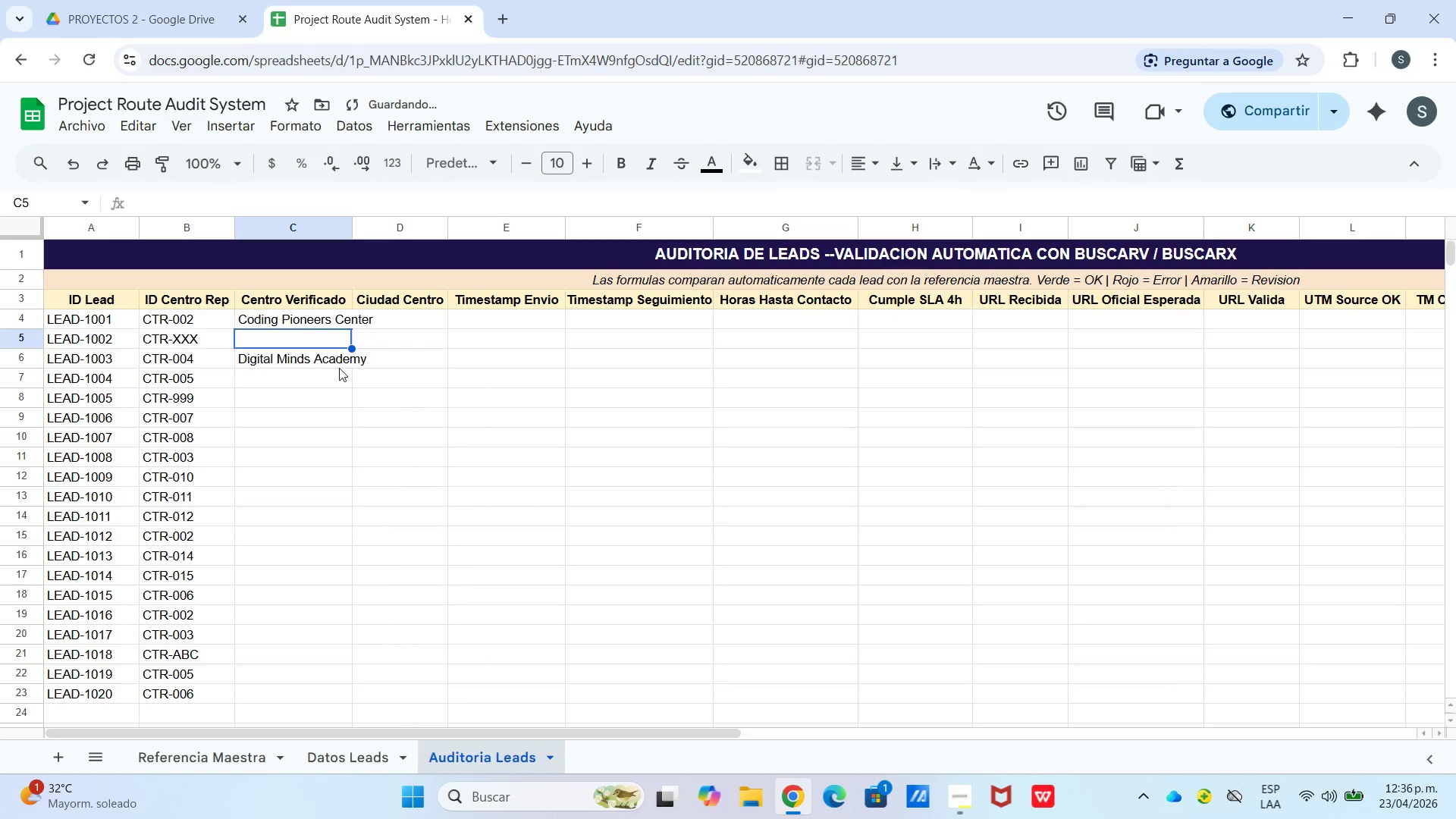 
left_click([339, 369])
 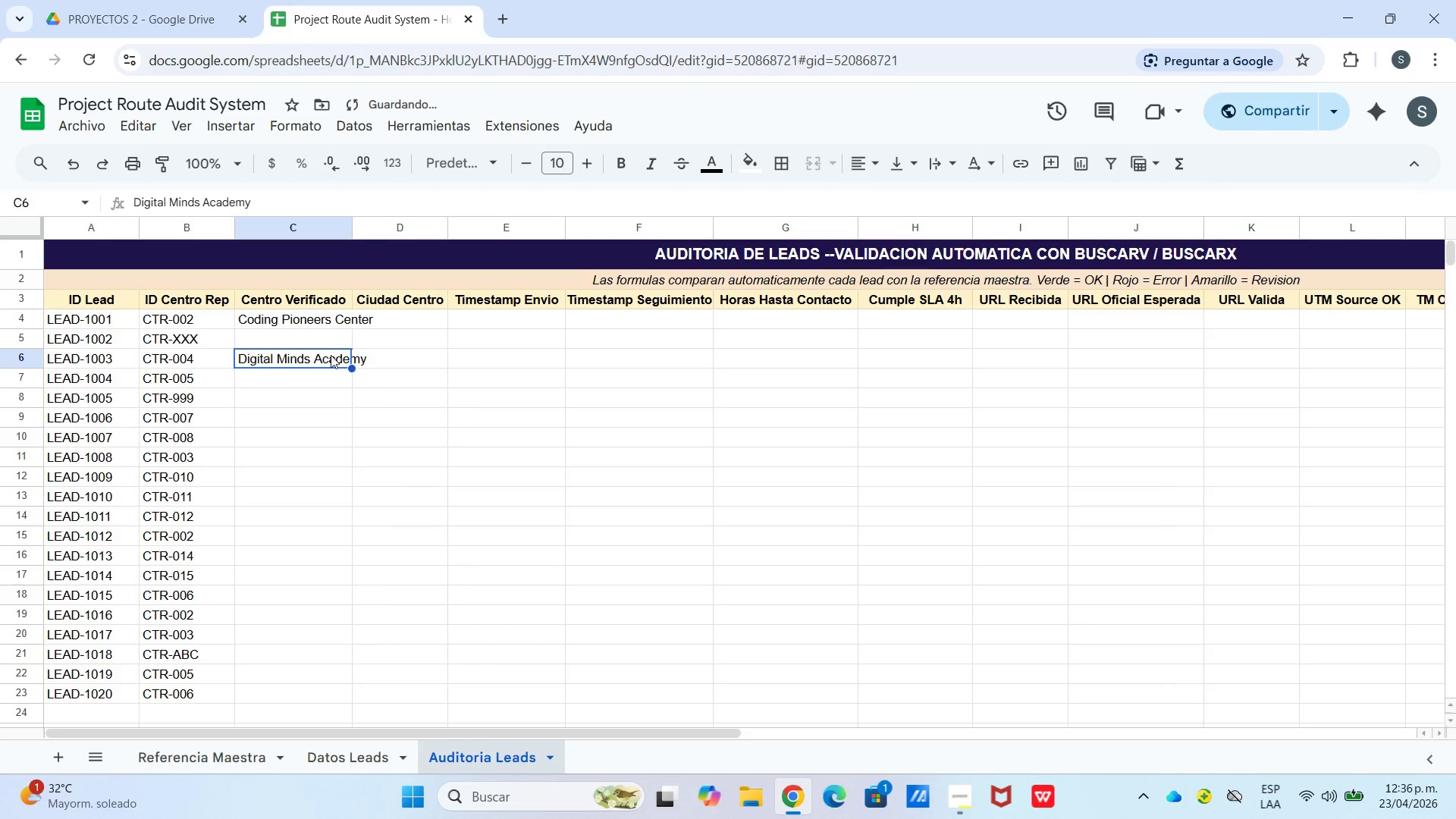 
key(Backspace)
key(Backspace)
type()si.erro)
key(Tab)
type(buscarv)
key(Tab)
type(b4,[1)
key(Backspace)
type(Referencai )
key(Backspace)
key(Backspace)
key(Backspace)
type(ia Maestra)
 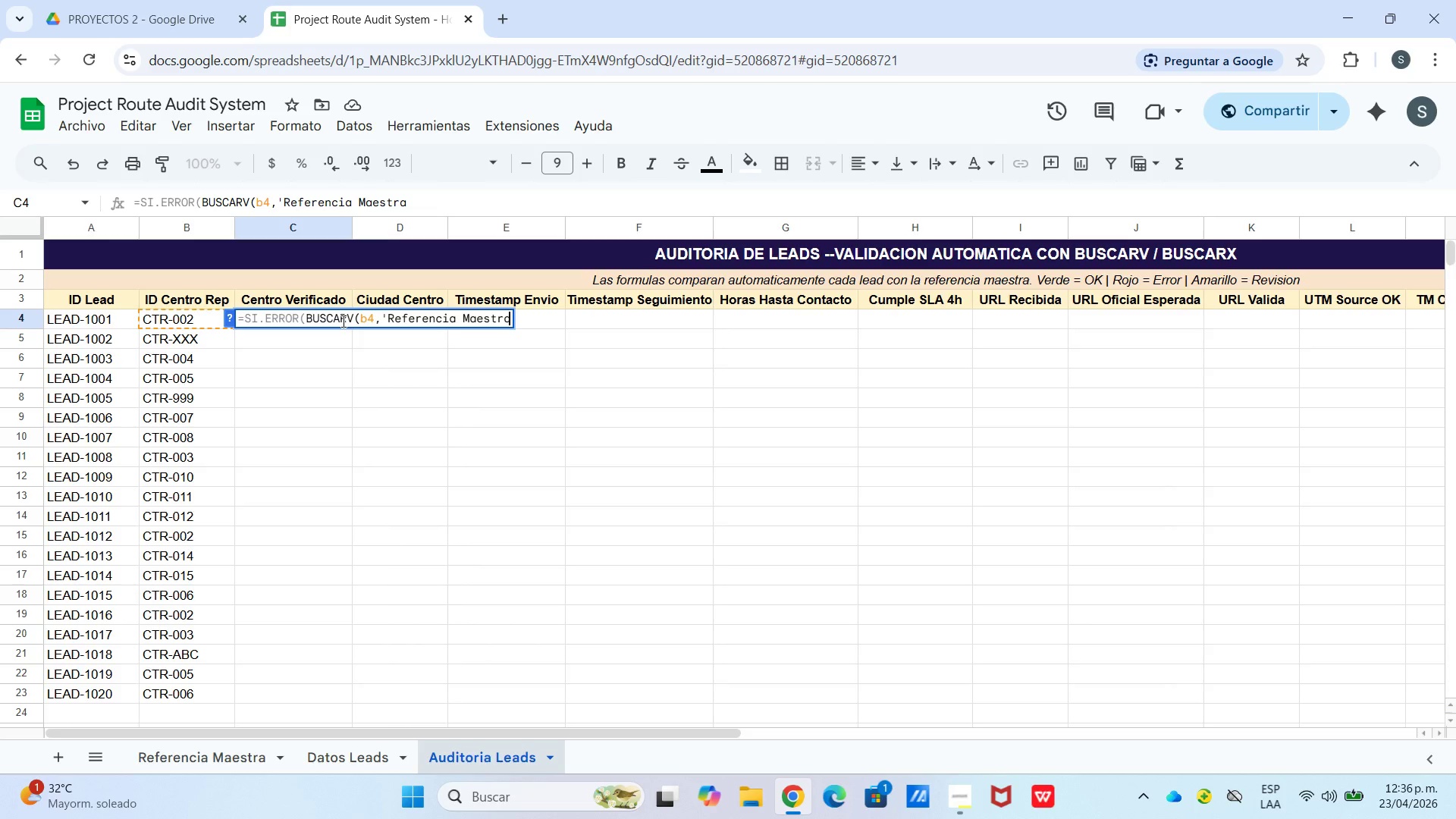 
wait(6.33)
 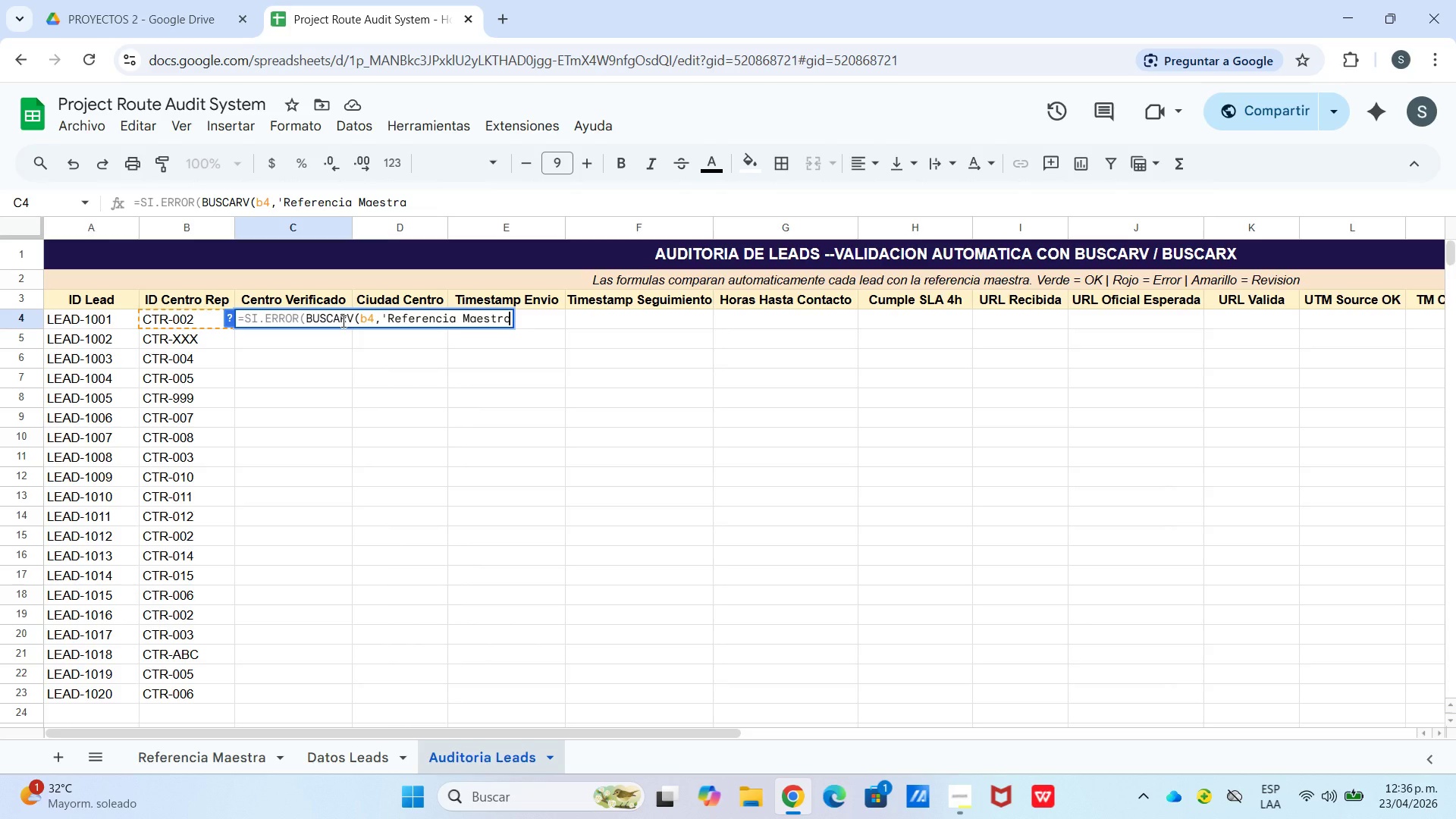 
type([!a$4)
 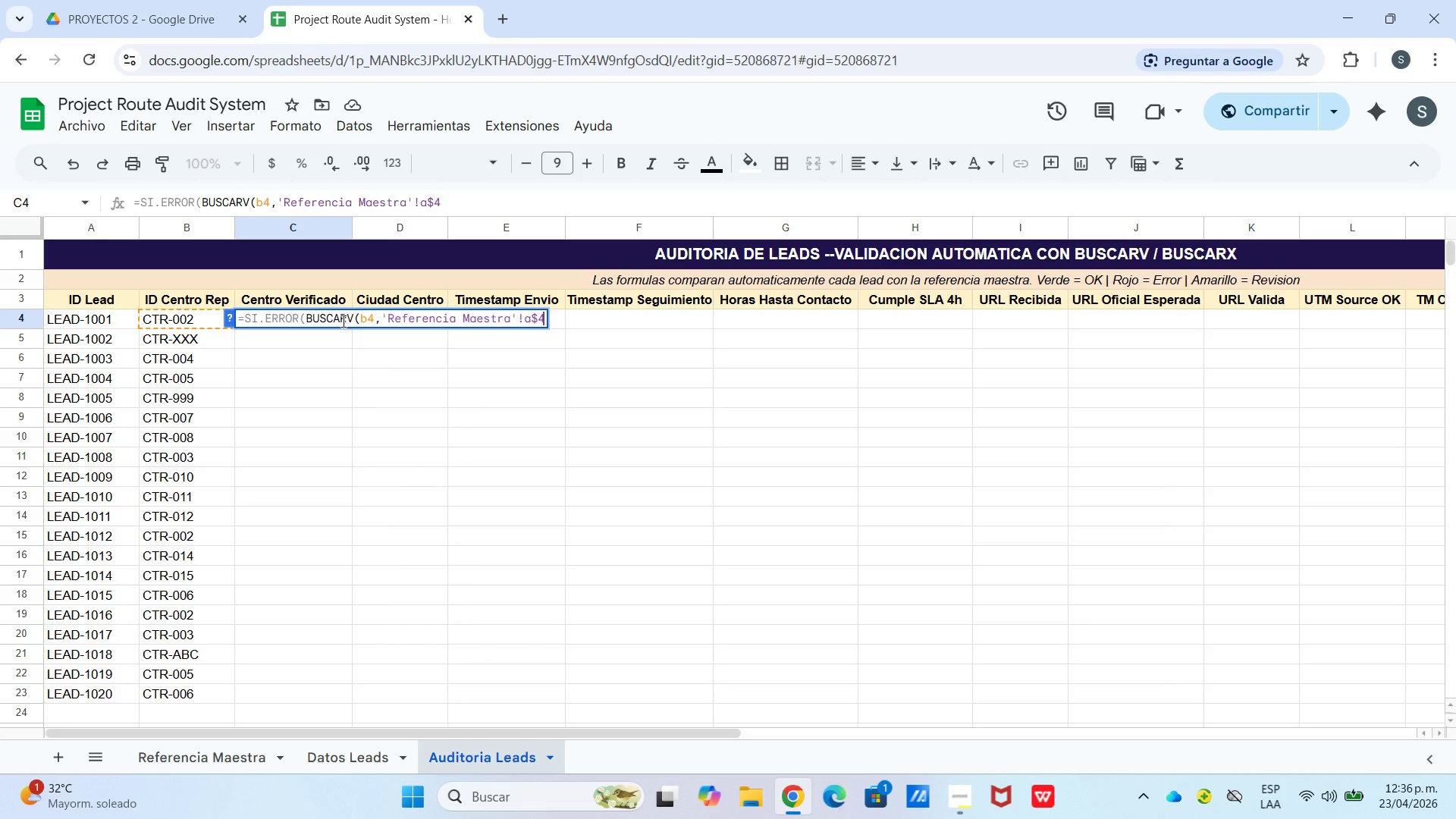 
type(>b$23,2,0()
 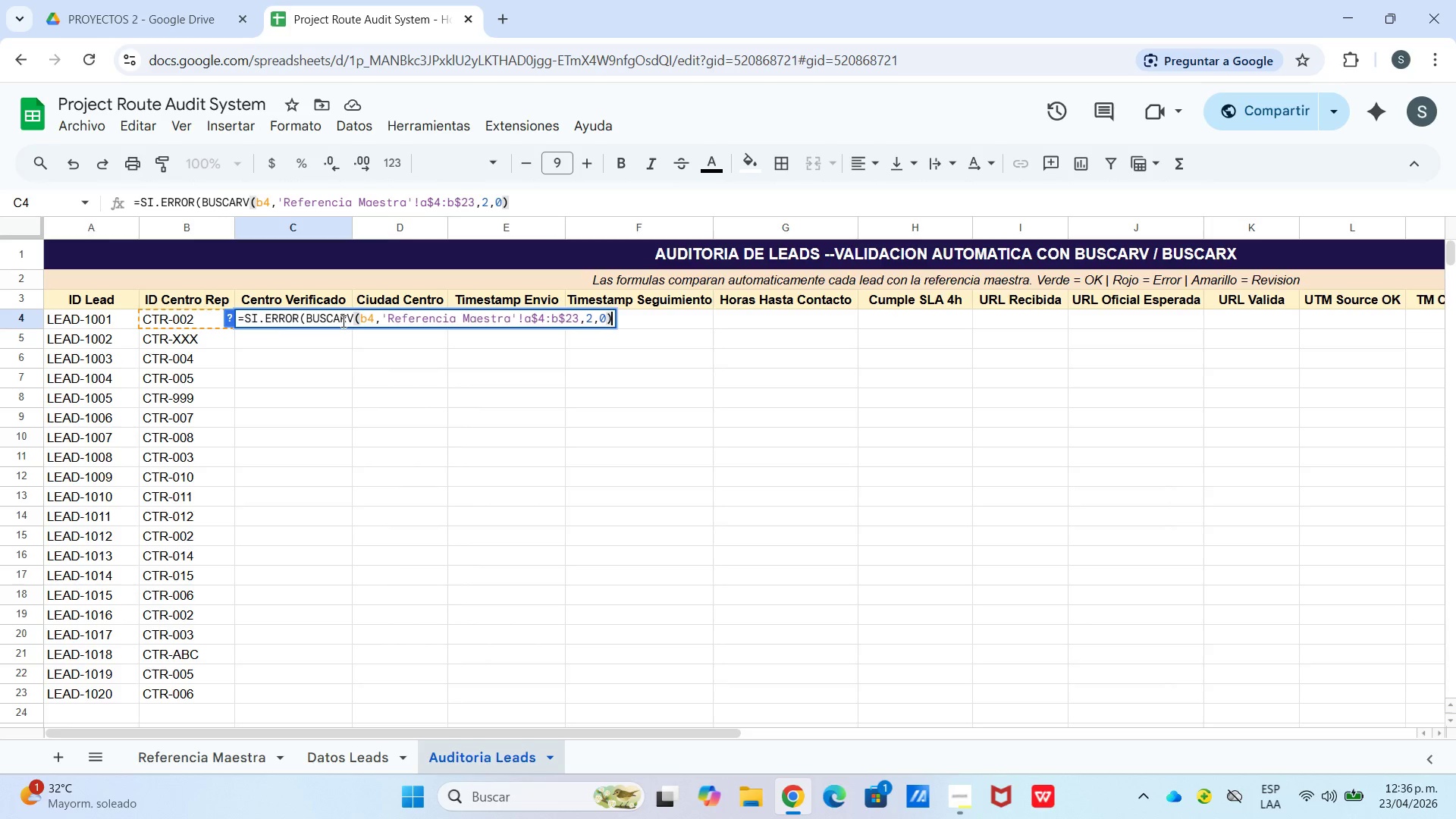 
key(Comma)
 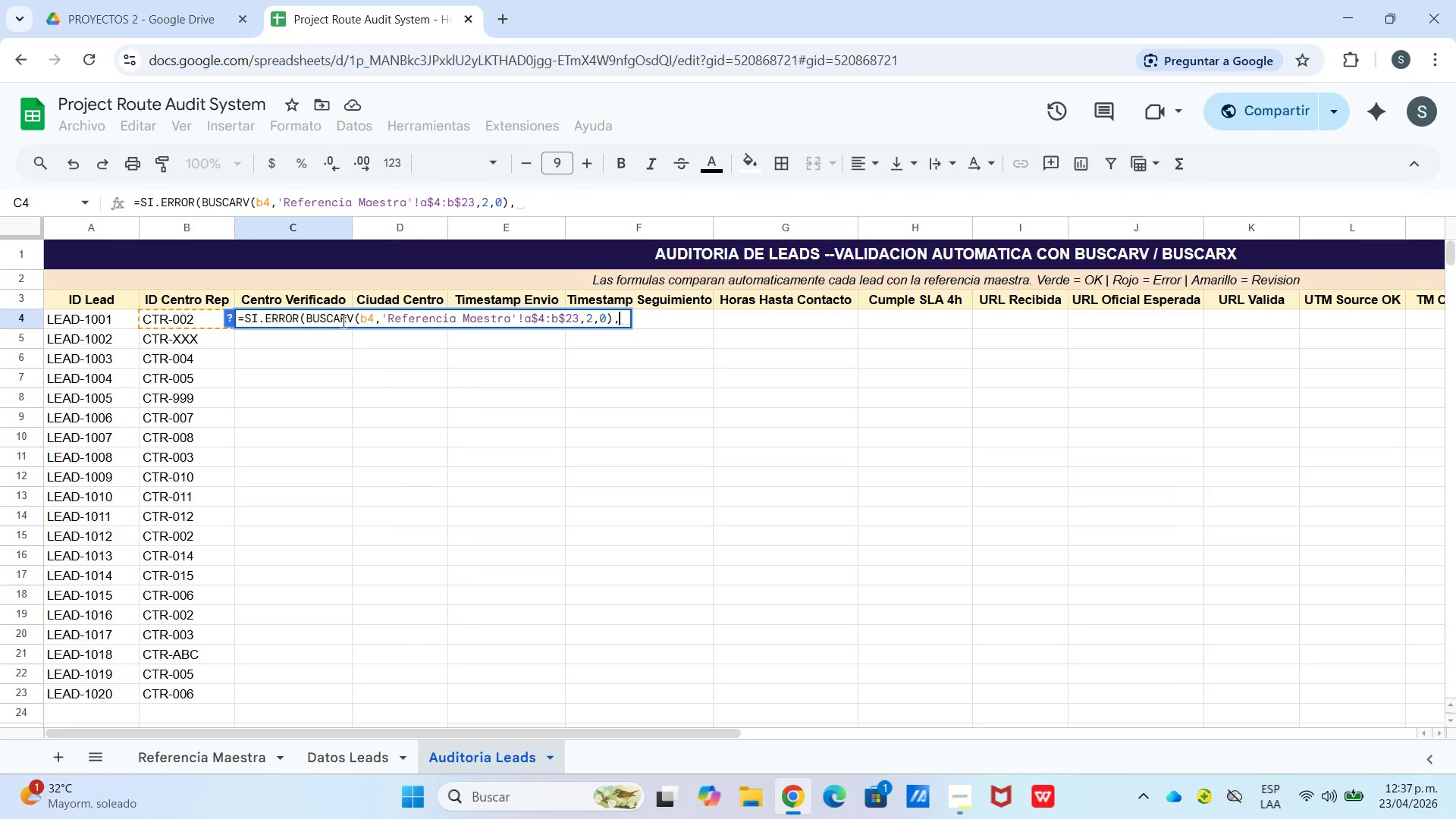 
key(Shift+2)
 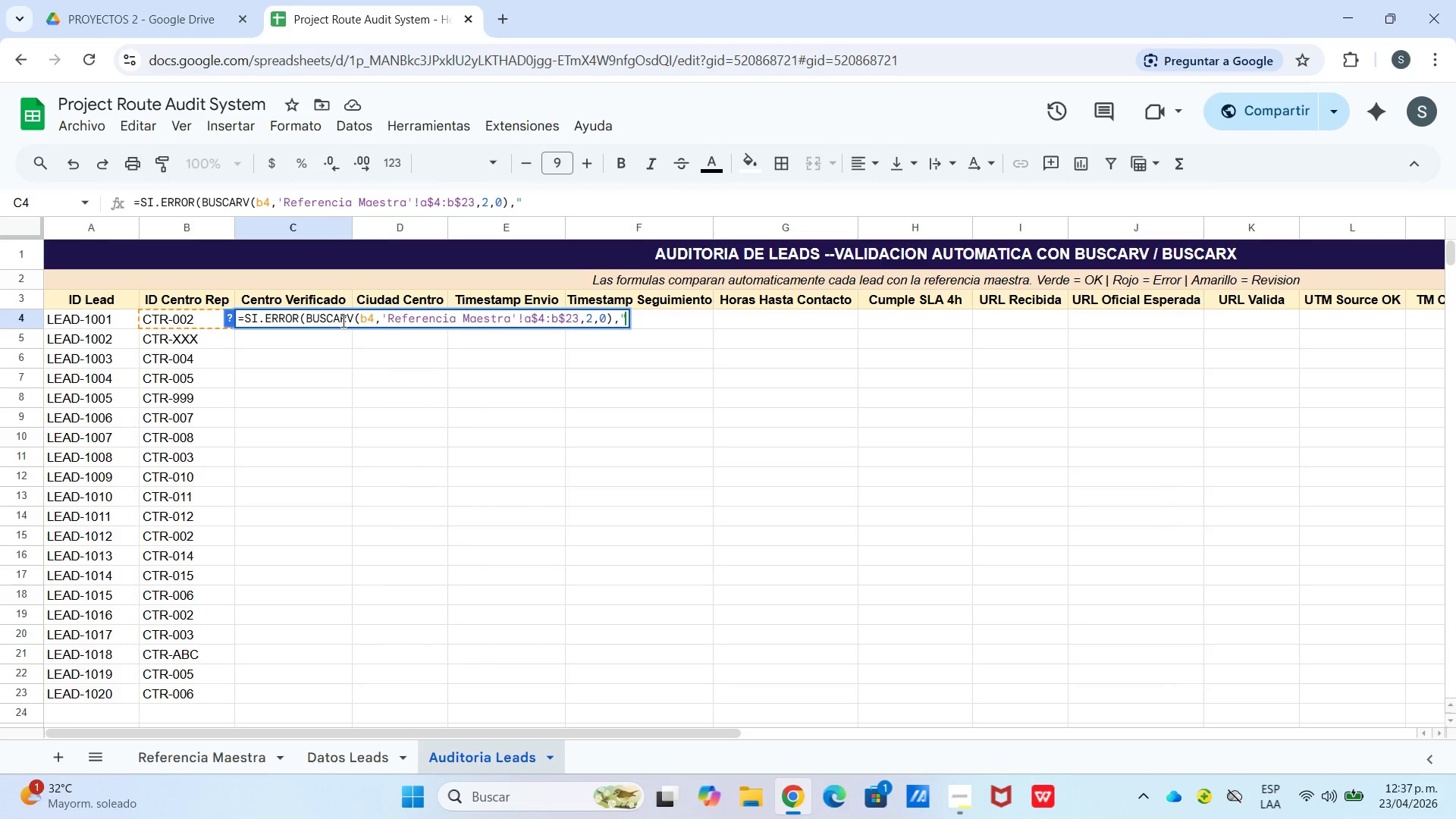 
wait(6.05)
 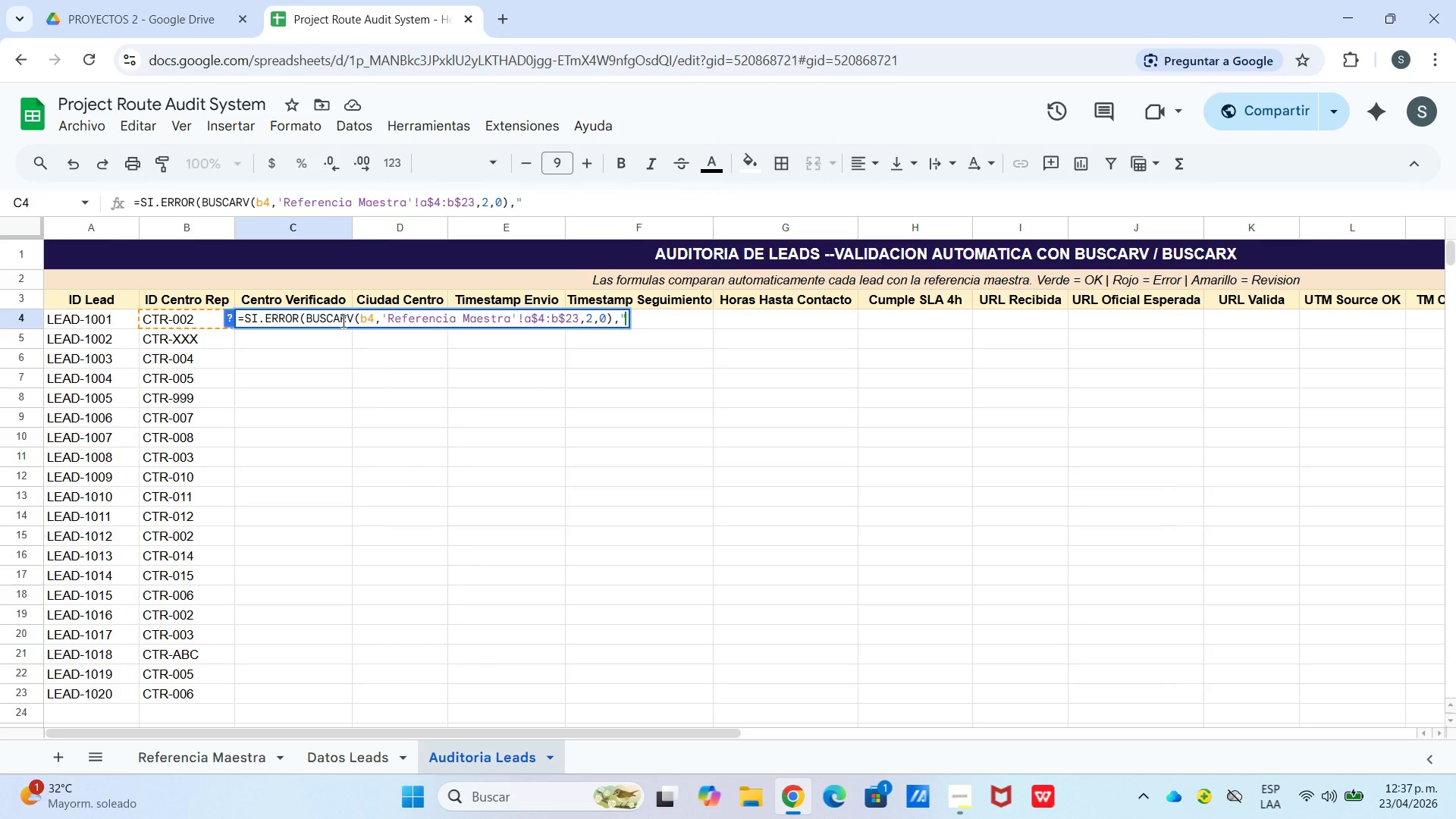 
left_click([576, 201])
 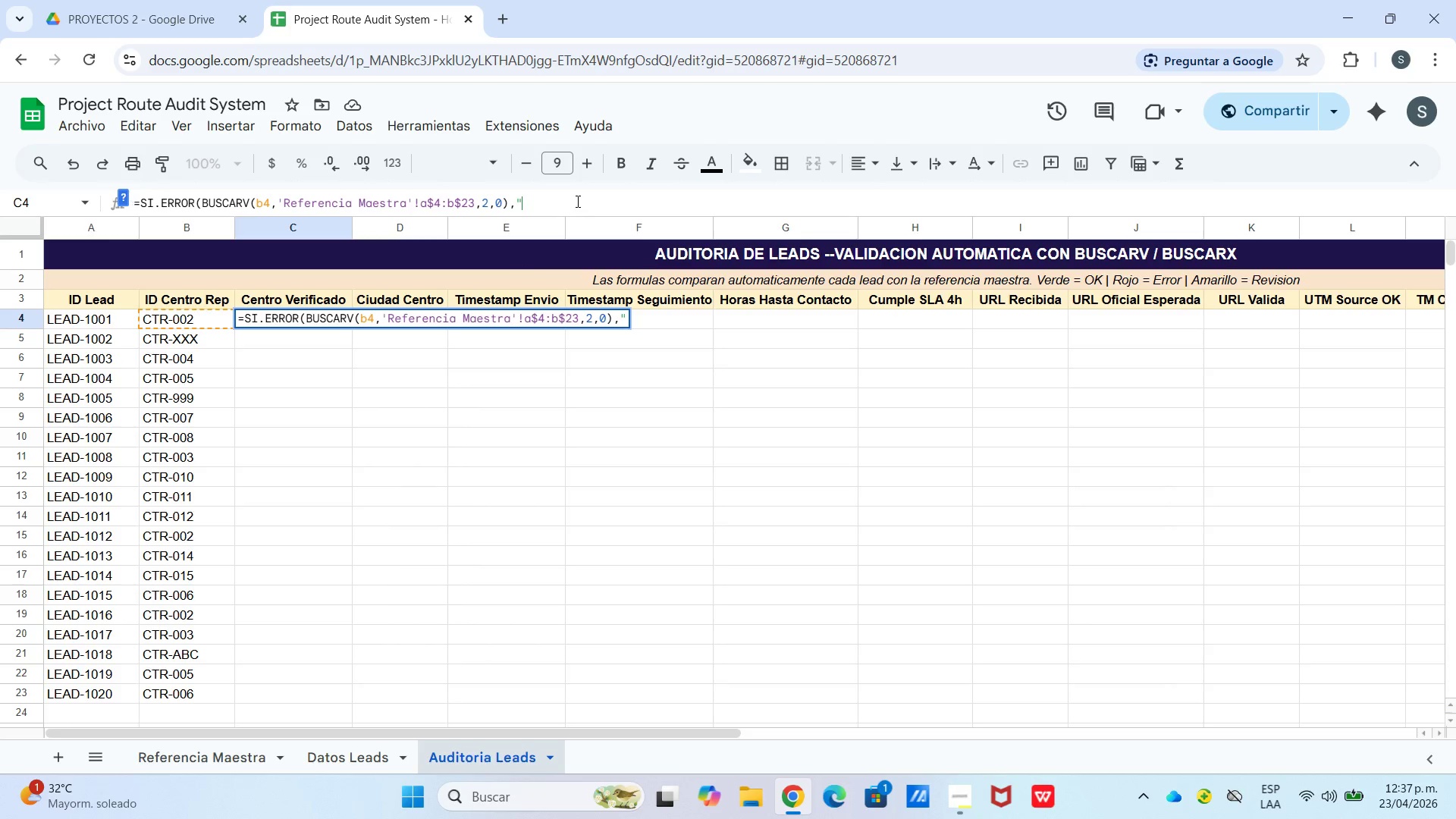 
right_click([573, 201])
 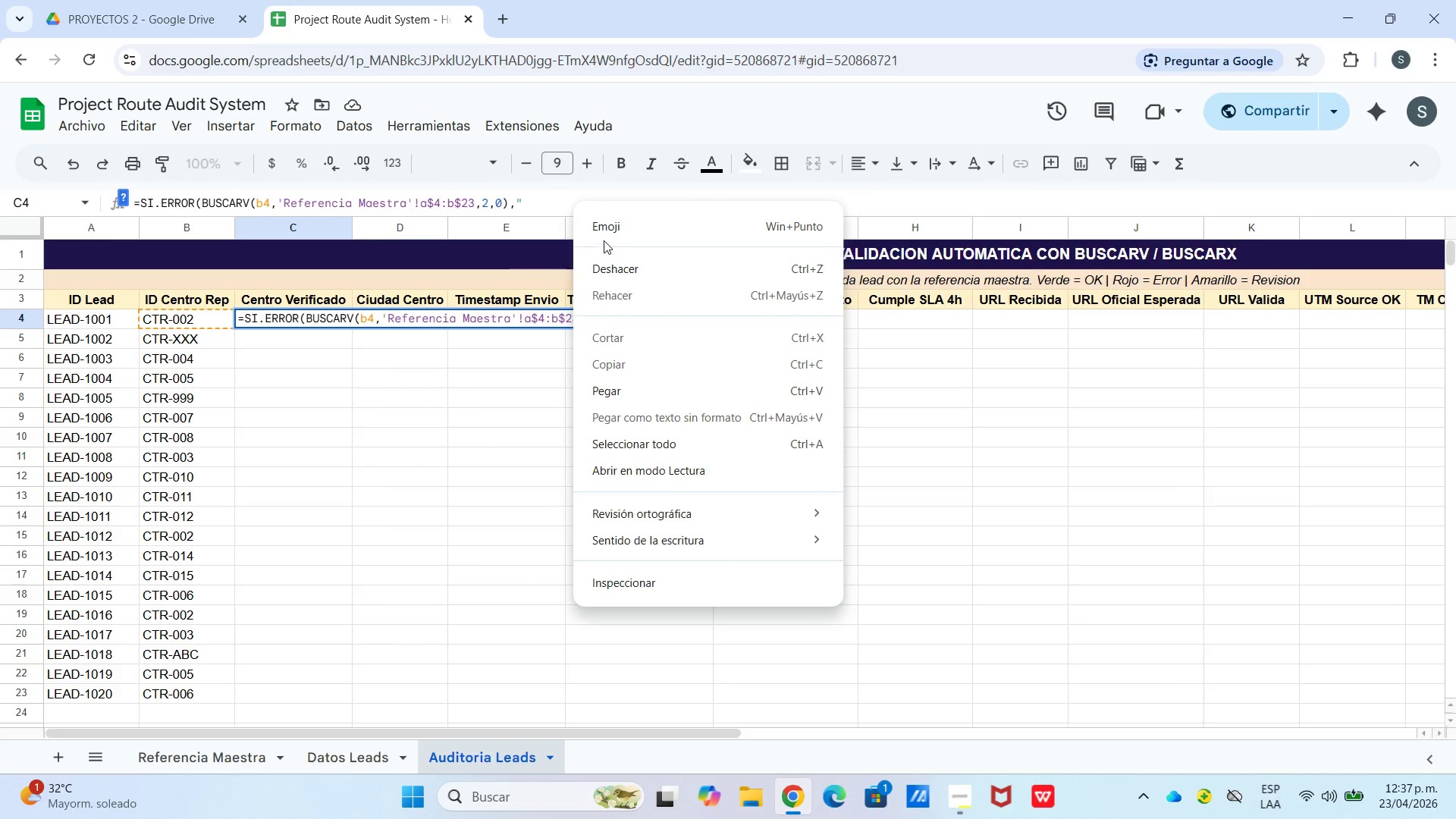 
left_click([605, 234])
 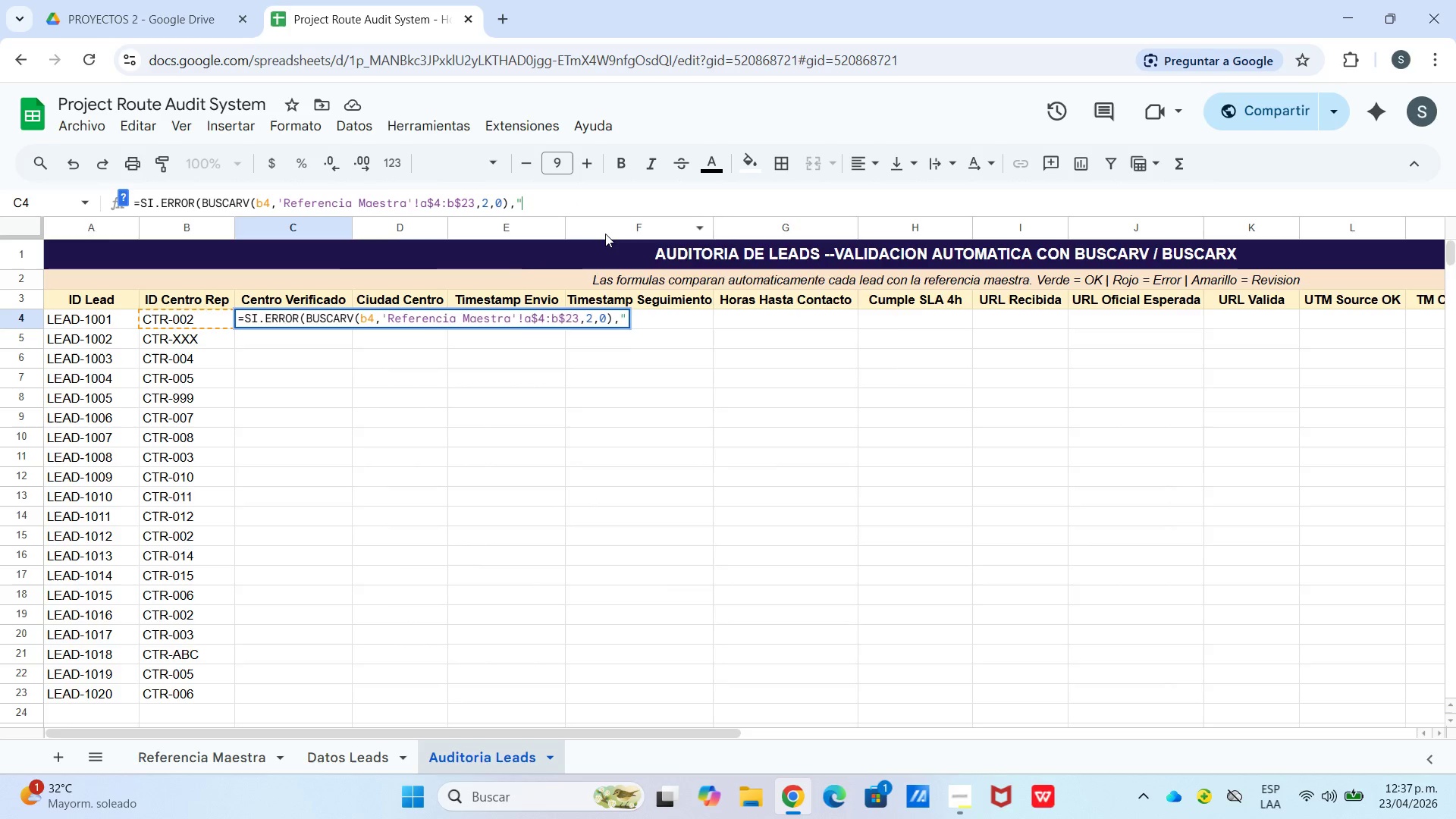 
key(Meta+MetaLeft)
 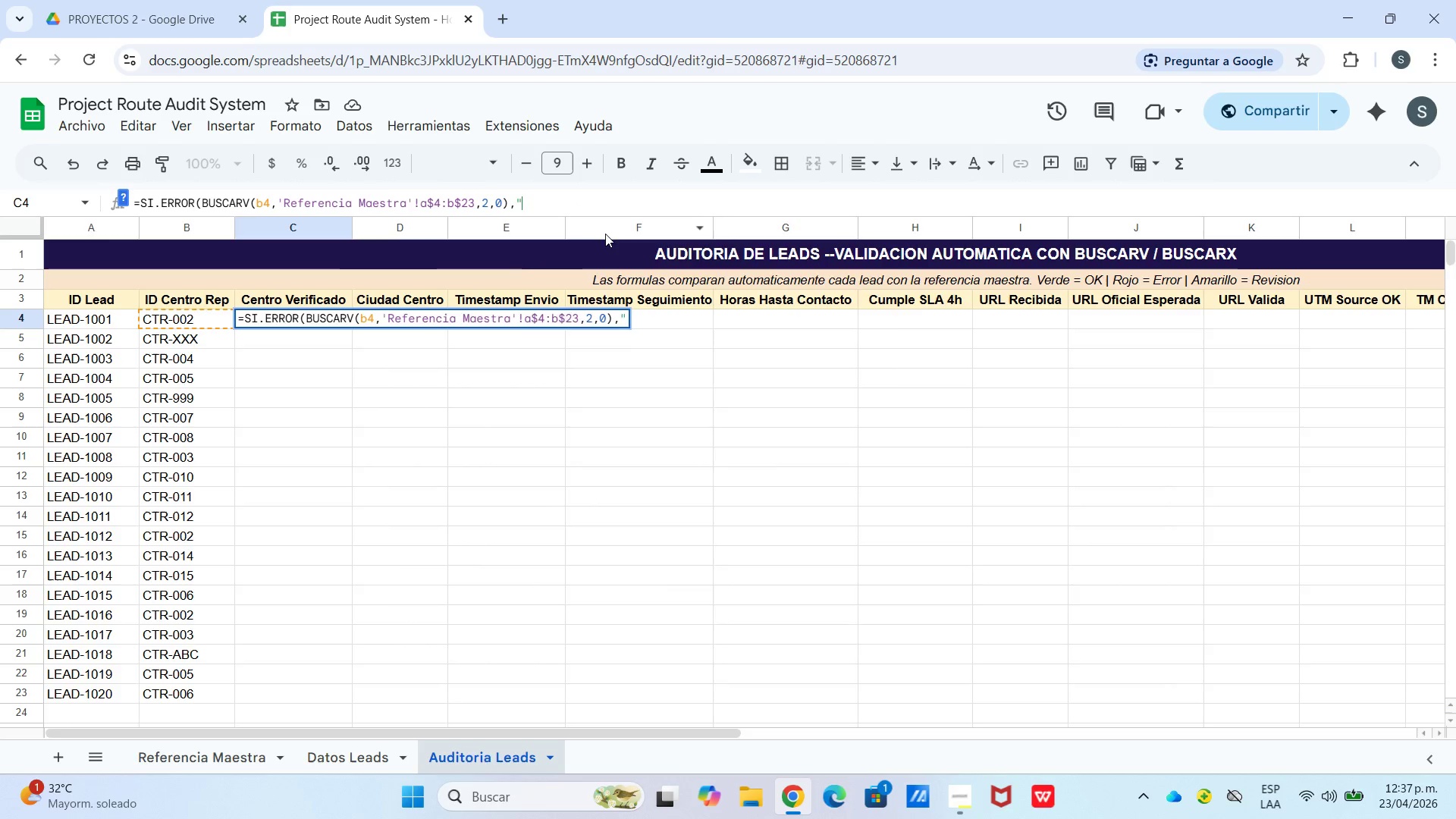 
left_click([567, 414])
 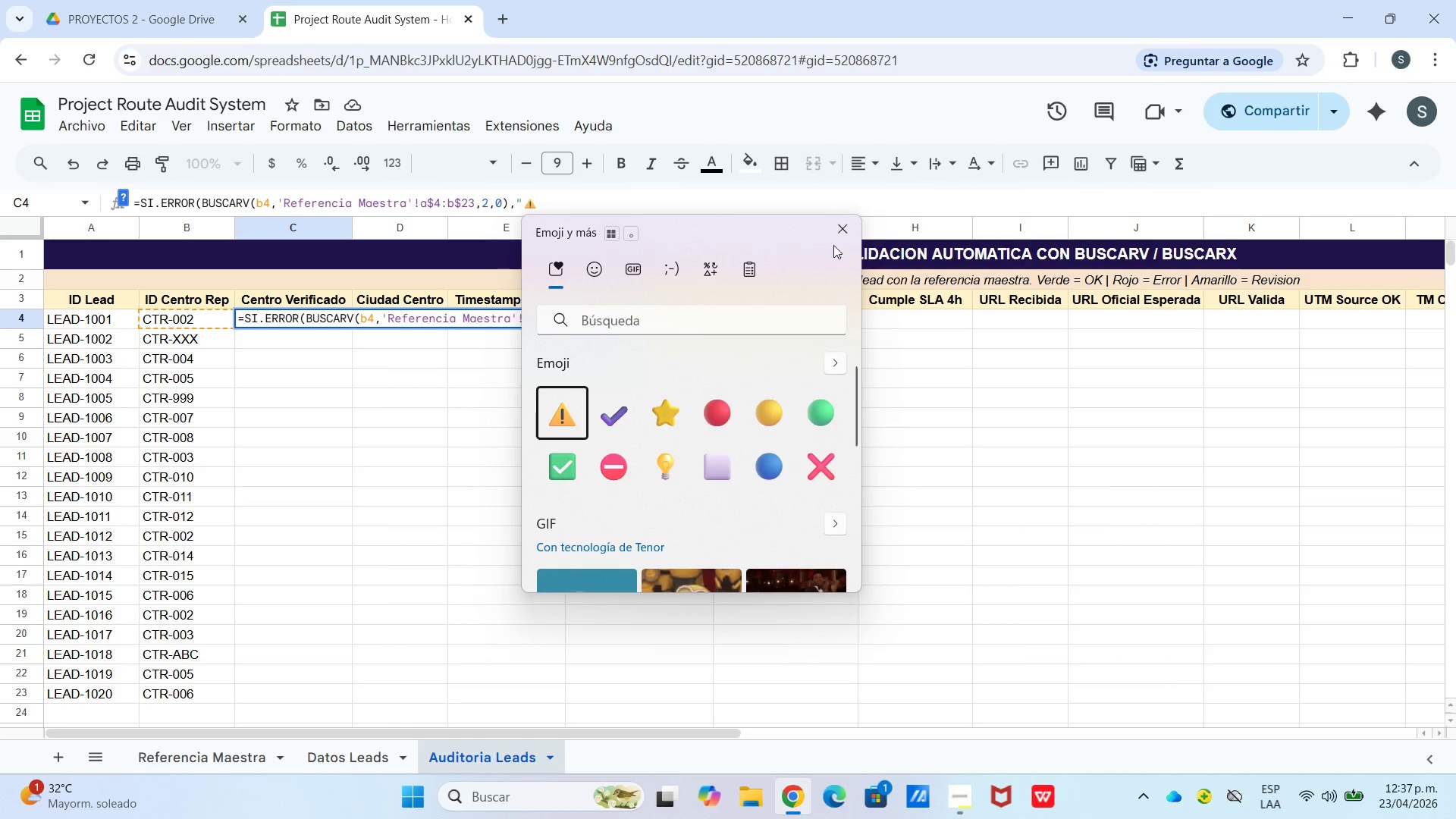 
left_click([843, 234])
 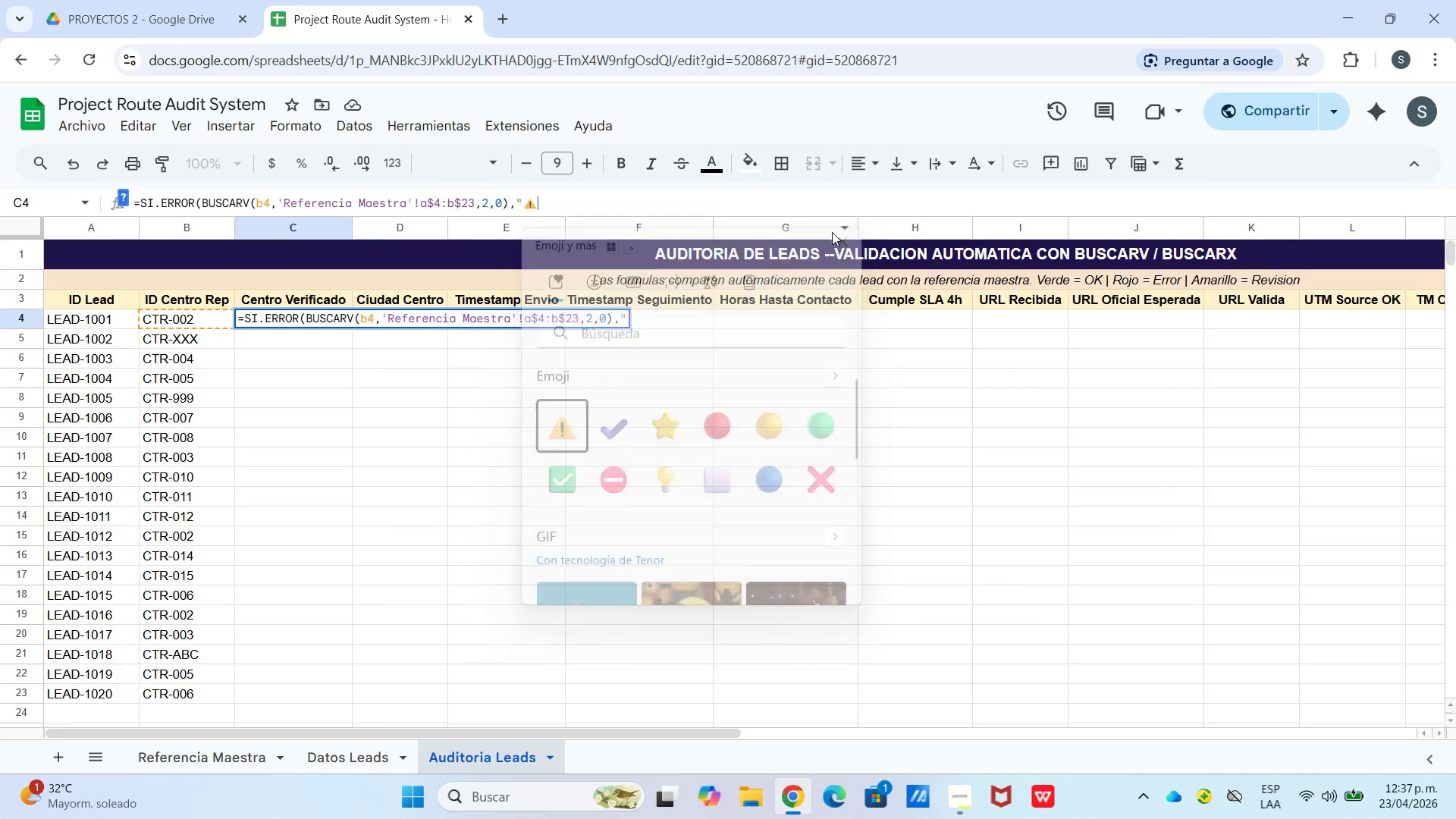 
type( ID)
 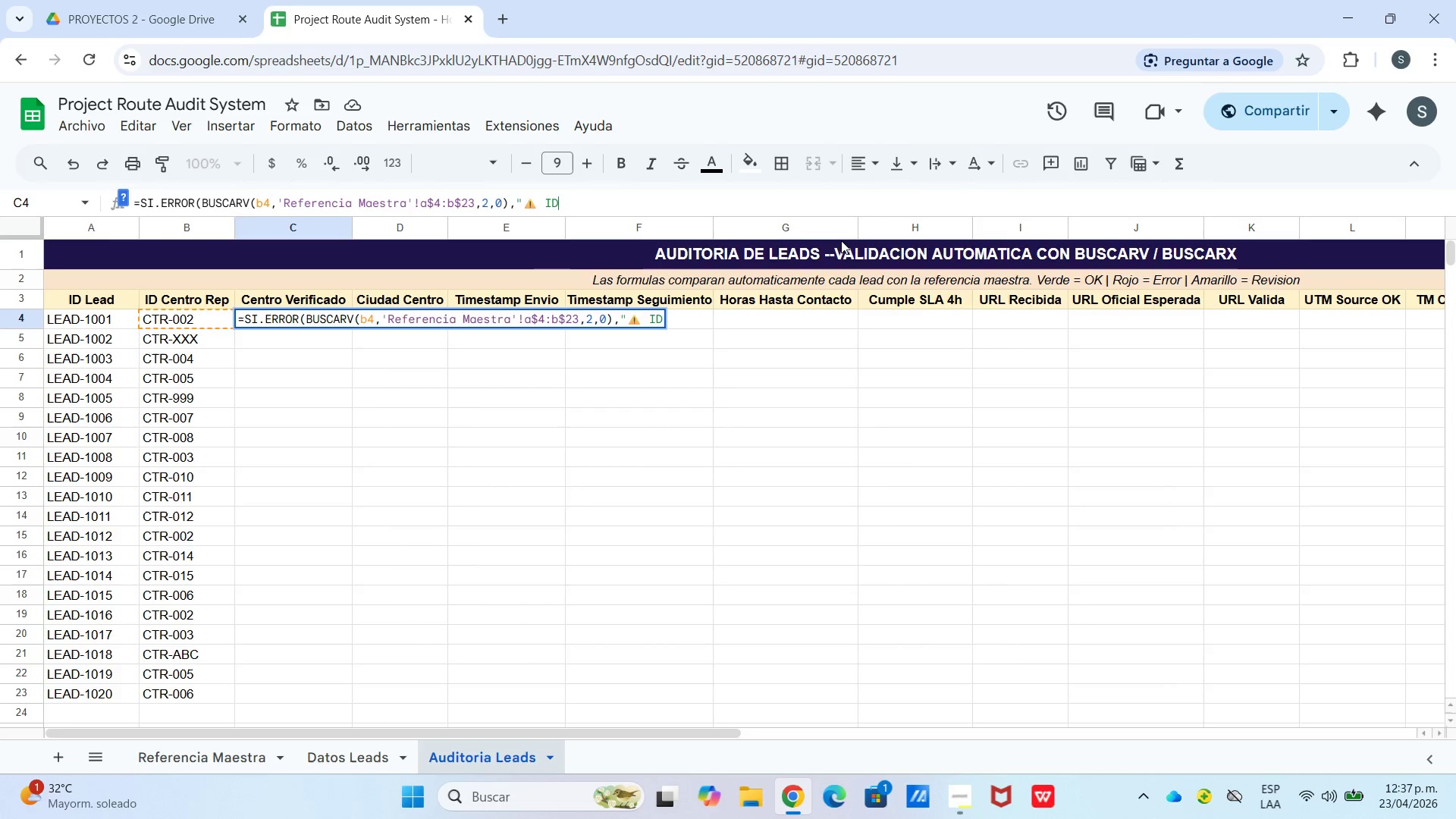 
left_click_drag(start_coordinate=[462, 734], to_coordinate=[109, 775])
 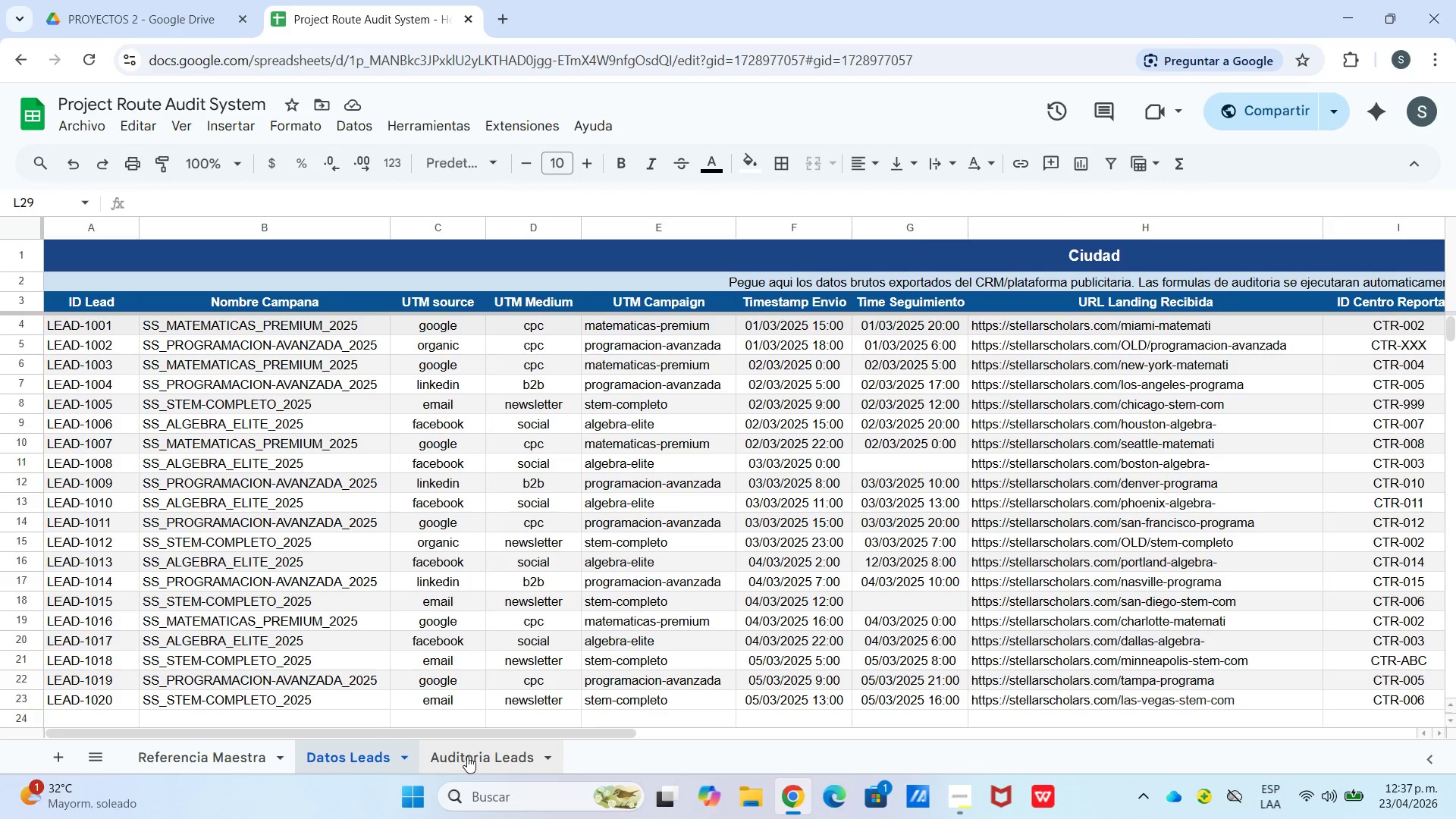 
left_click([485, 766])
 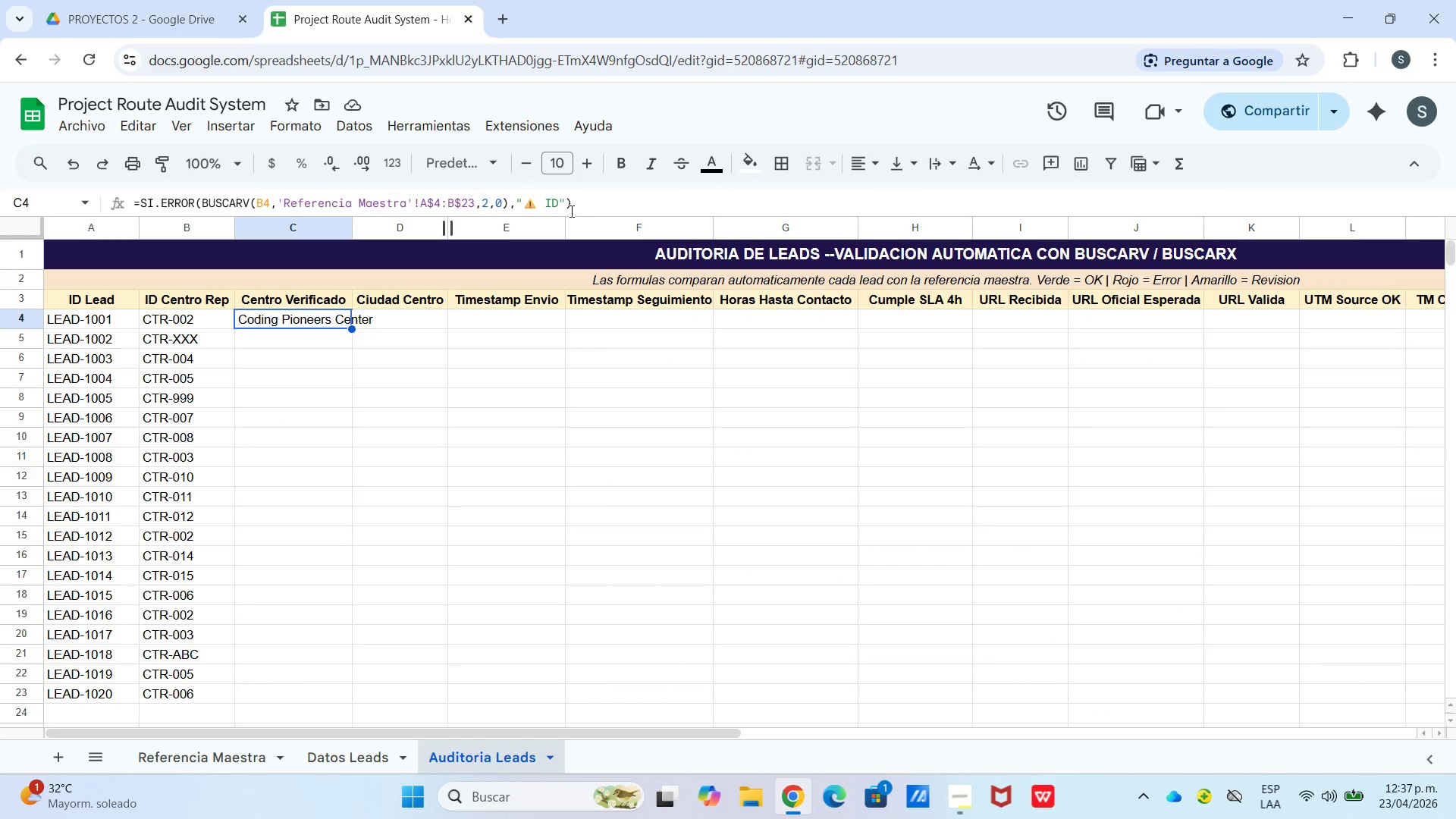 
left_click([560, 200])
 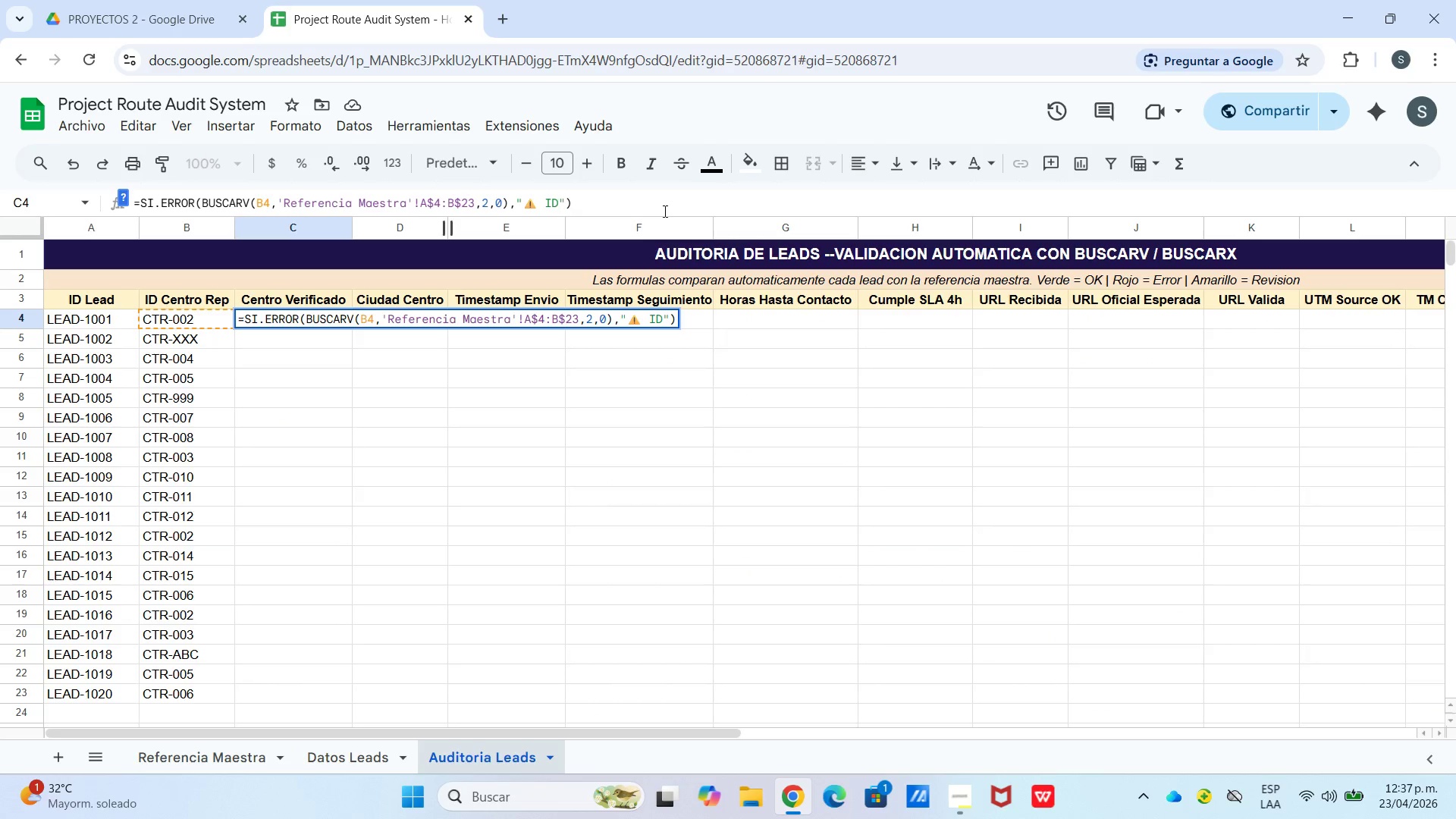 
type( No encontrado)
 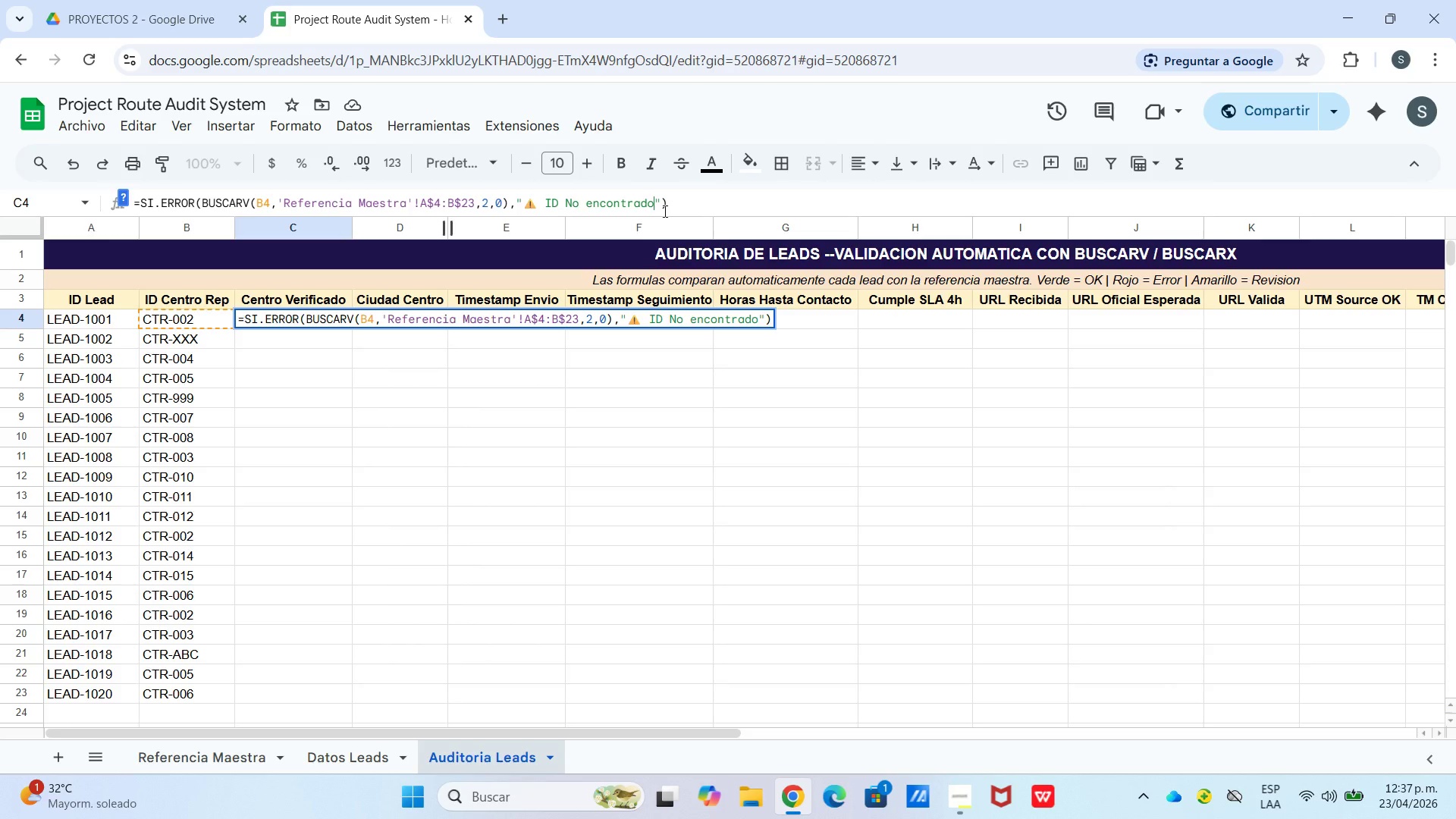 
key(Enter)
 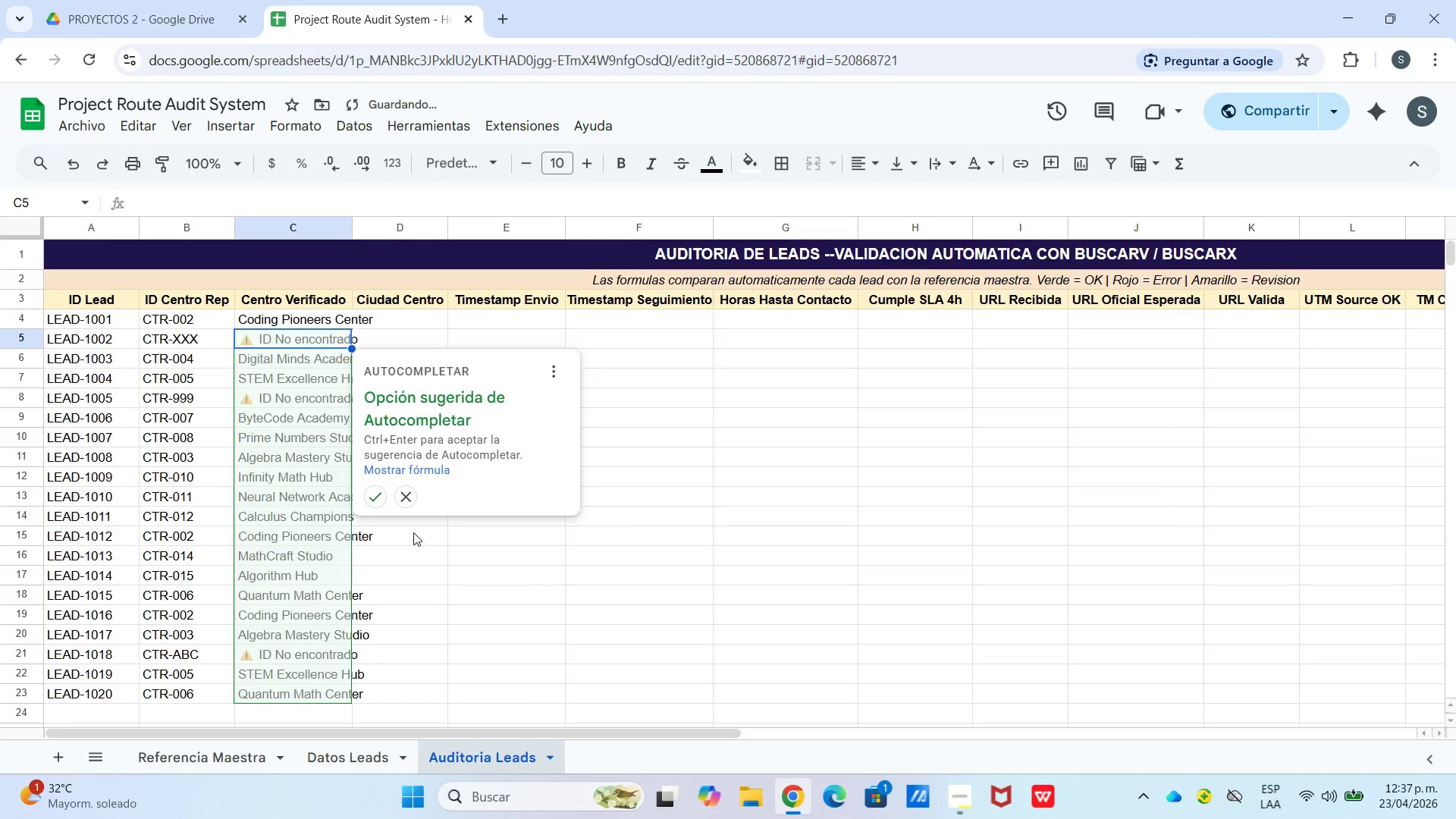 
left_click([366, 494])
 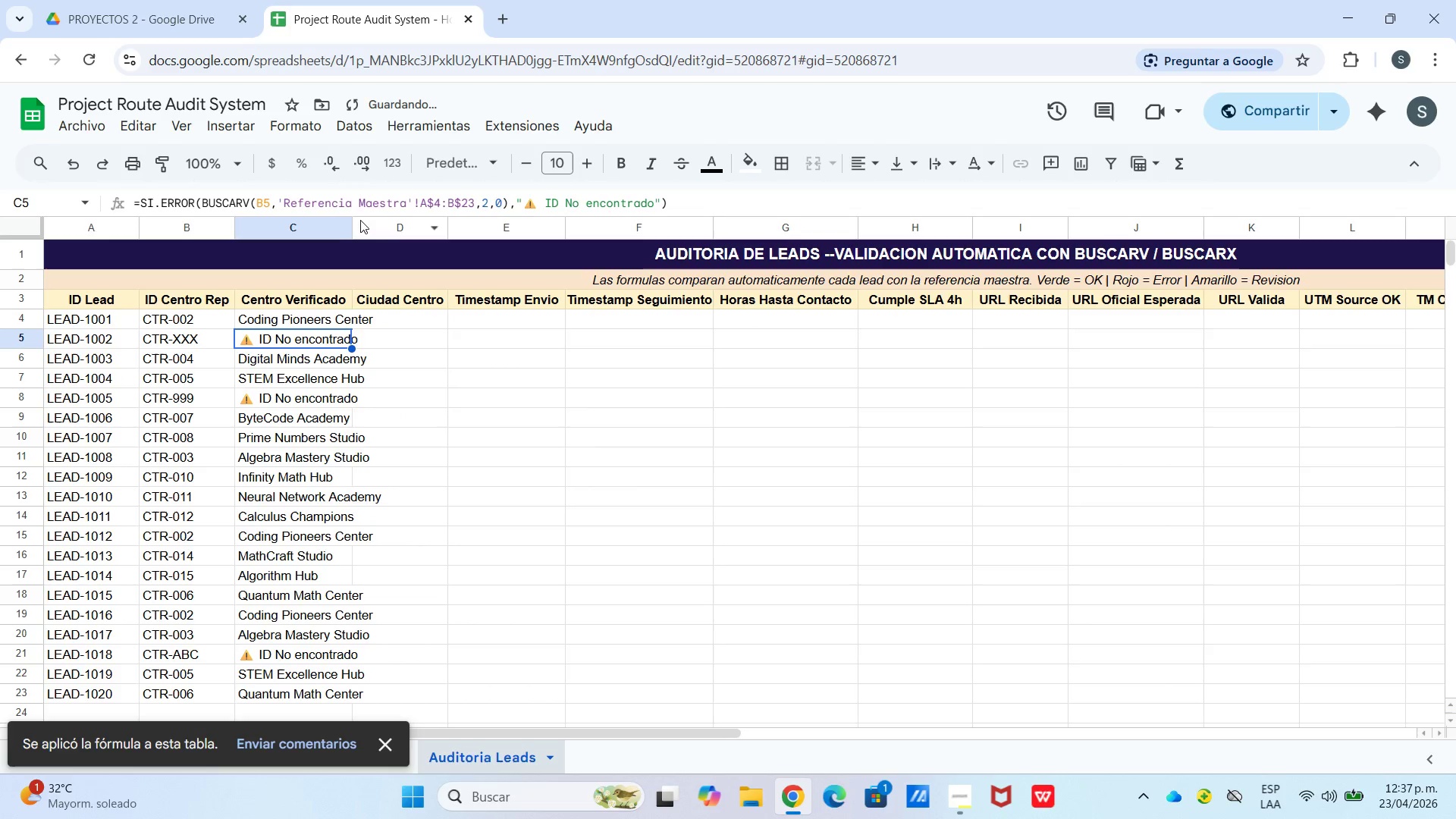 
left_click_drag(start_coordinate=[355, 226], to_coordinate=[383, 229])
 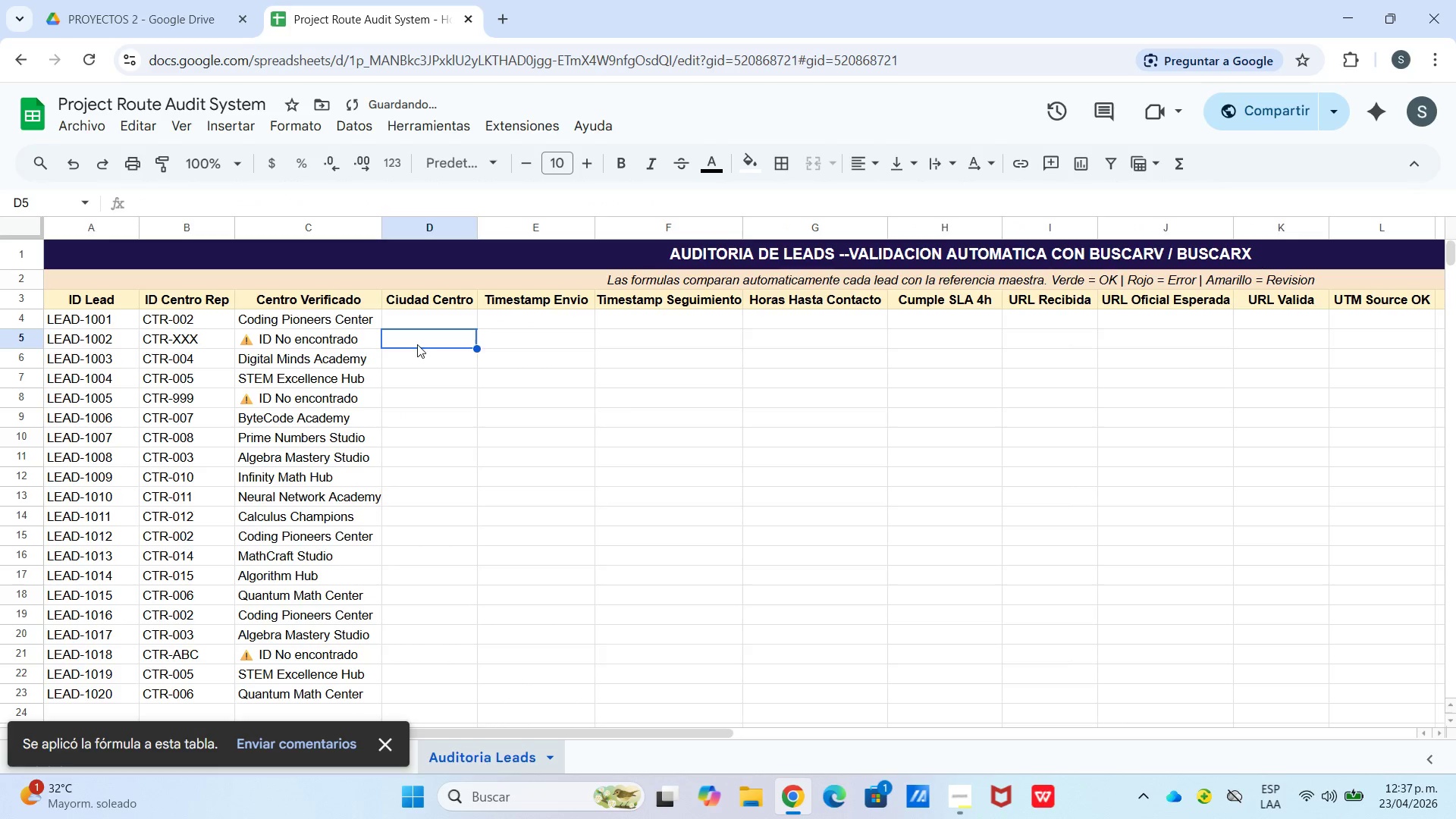 
double_click([394, 375])
 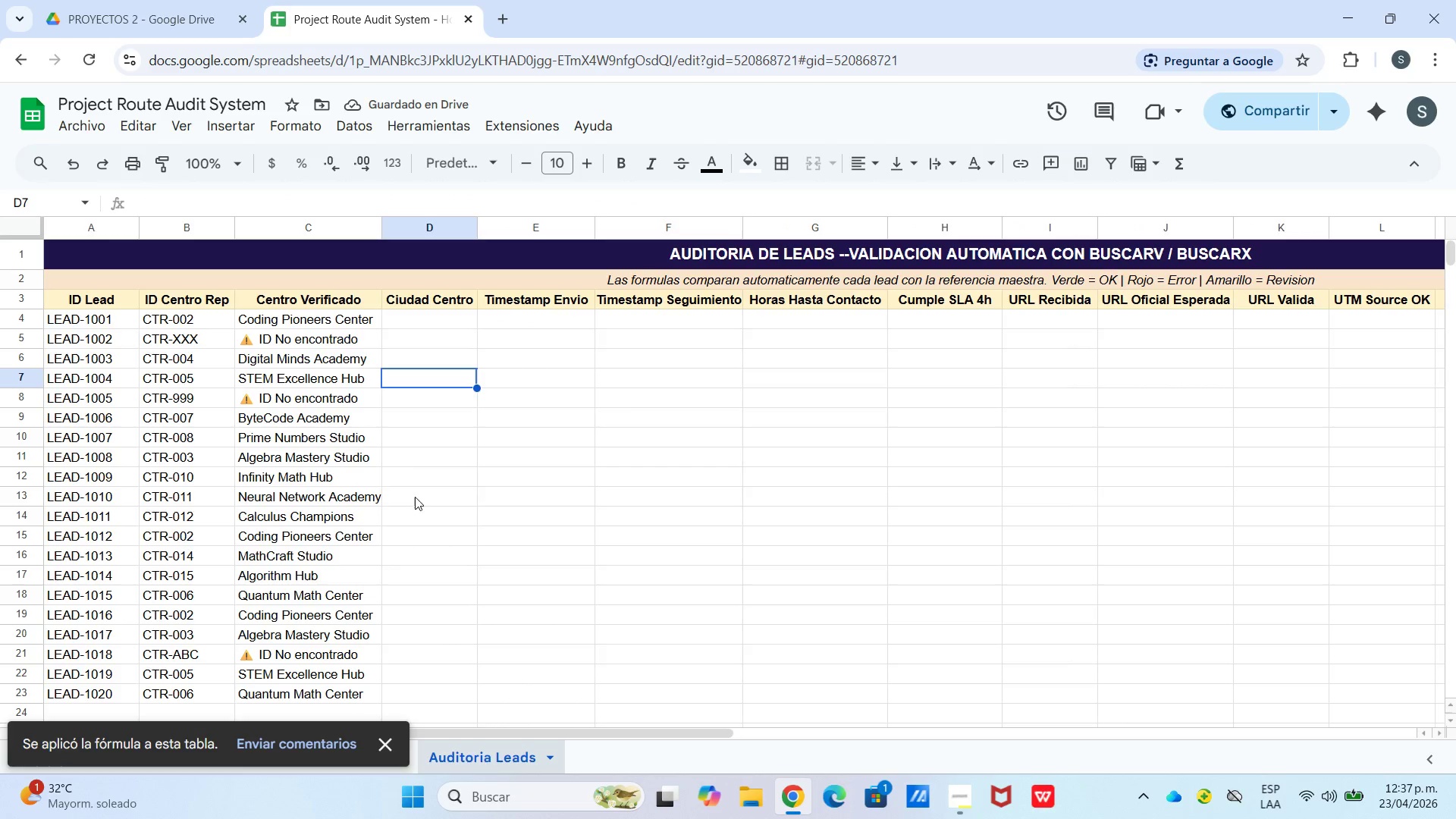 
scroll: coordinate [417, 510], scroll_direction: down, amount: 3.0
 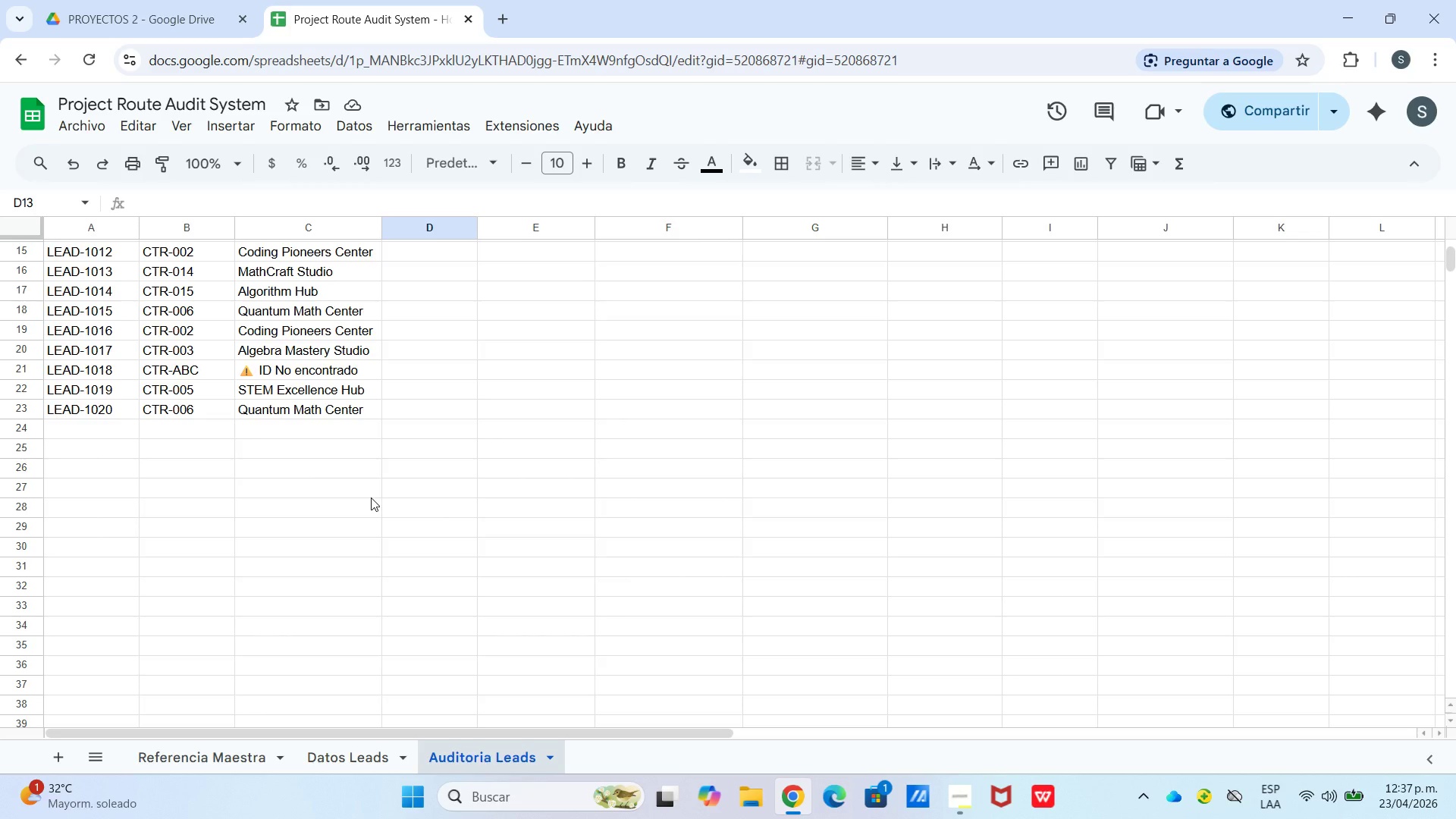 
scroll: coordinate [419, 292], scroll_direction: up, amount: 8.0
 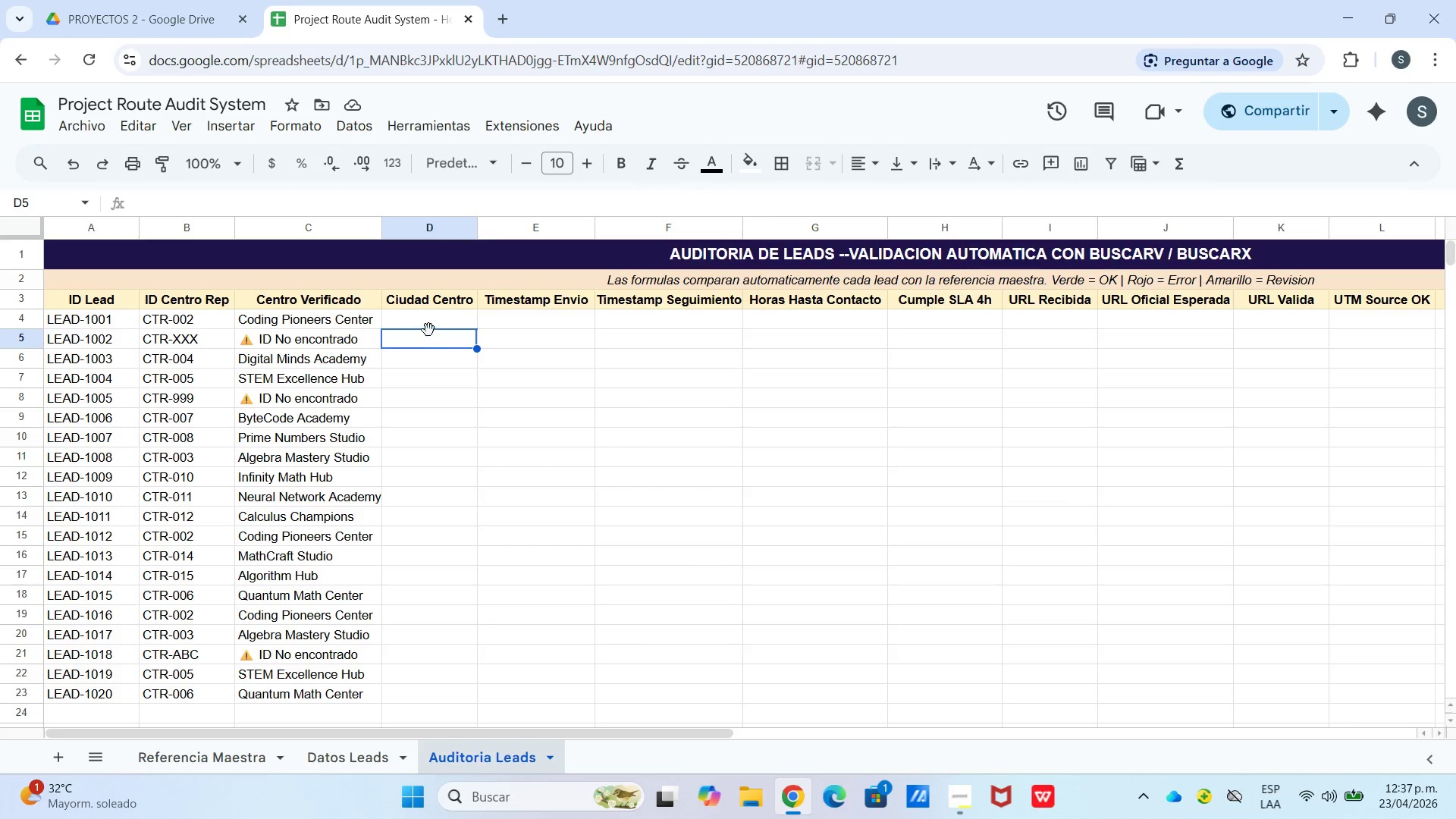 
double_click([428, 327])
 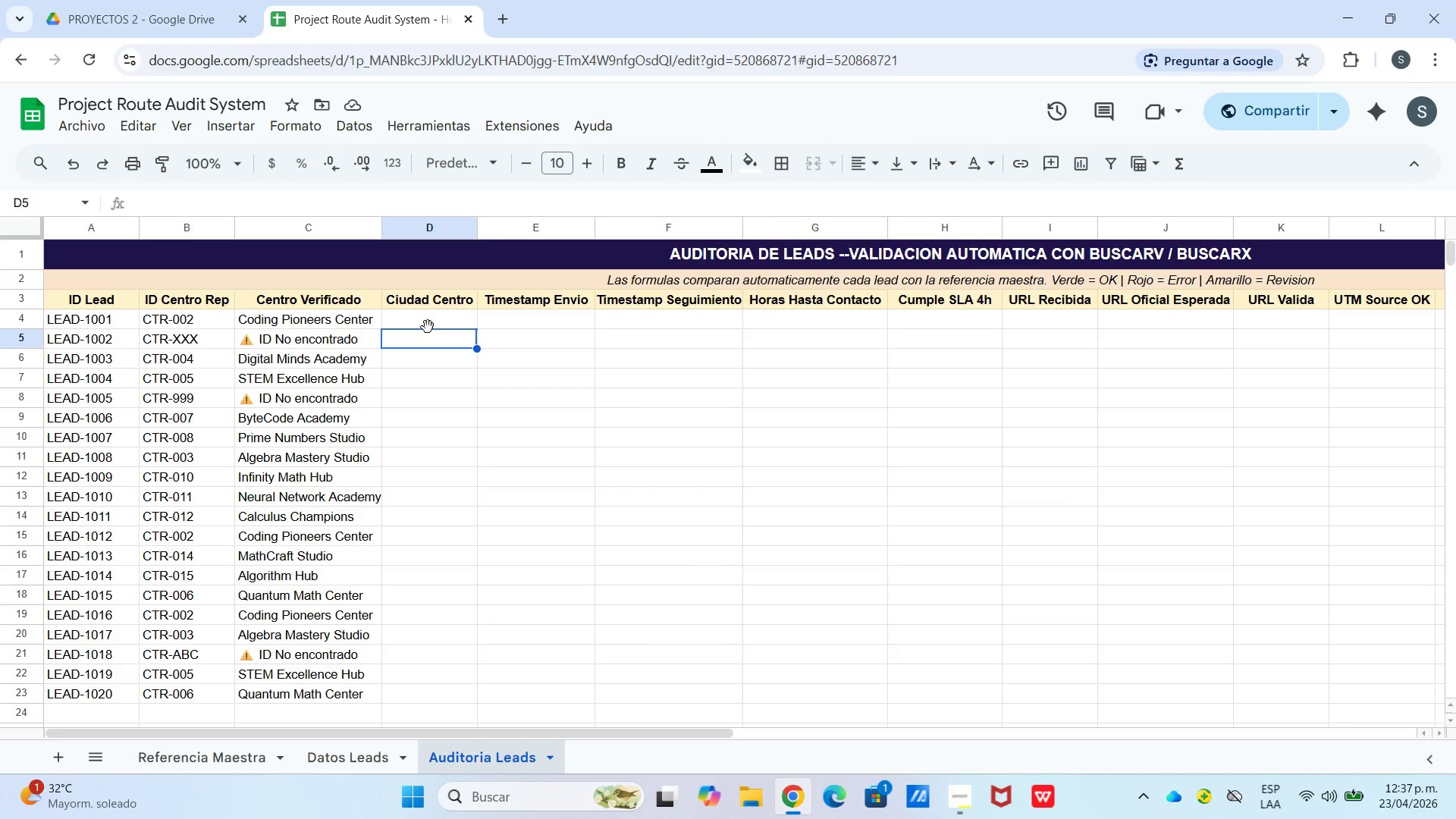 
triple_click([428, 327])
 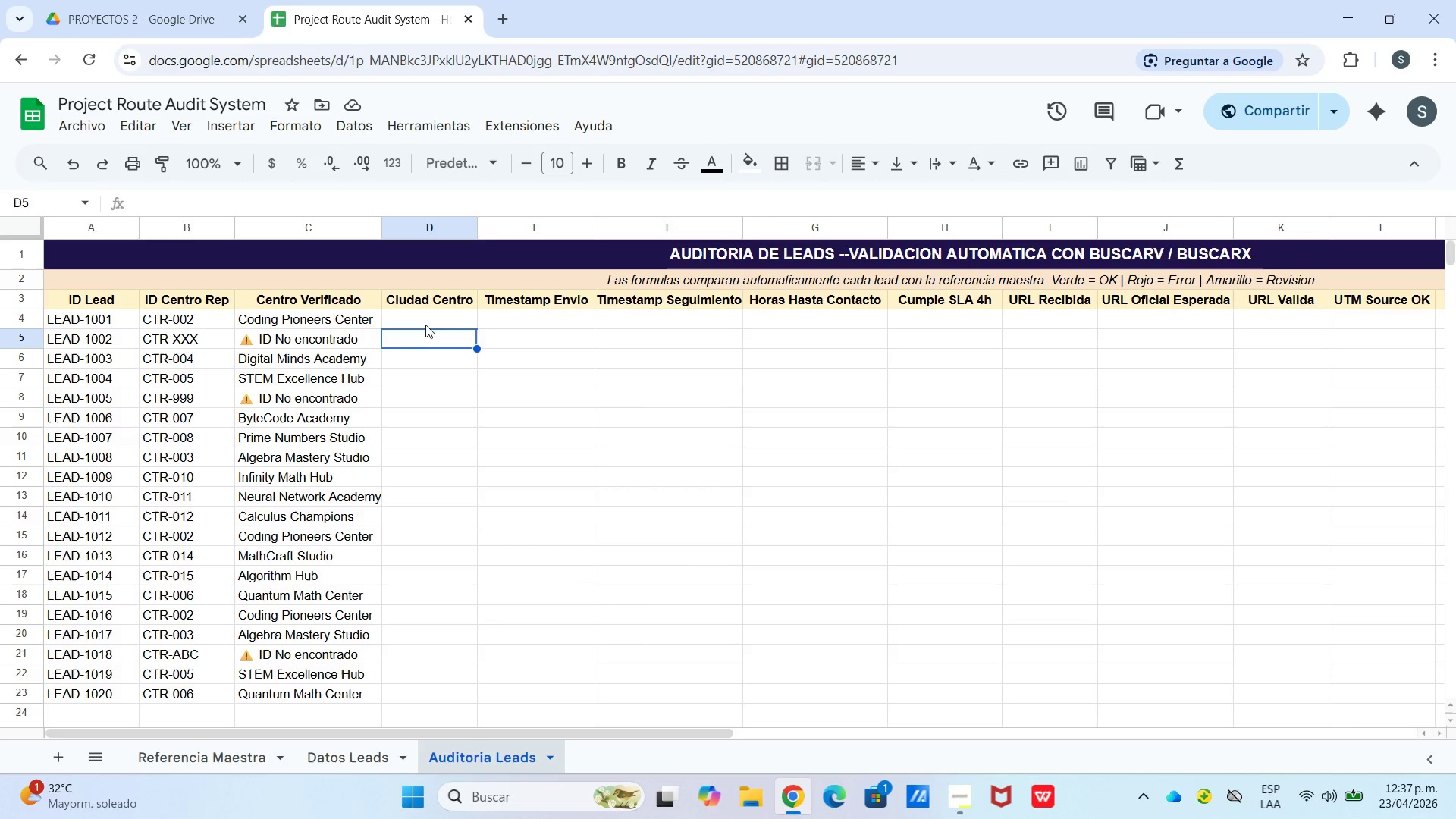 
triple_click([425, 322])
 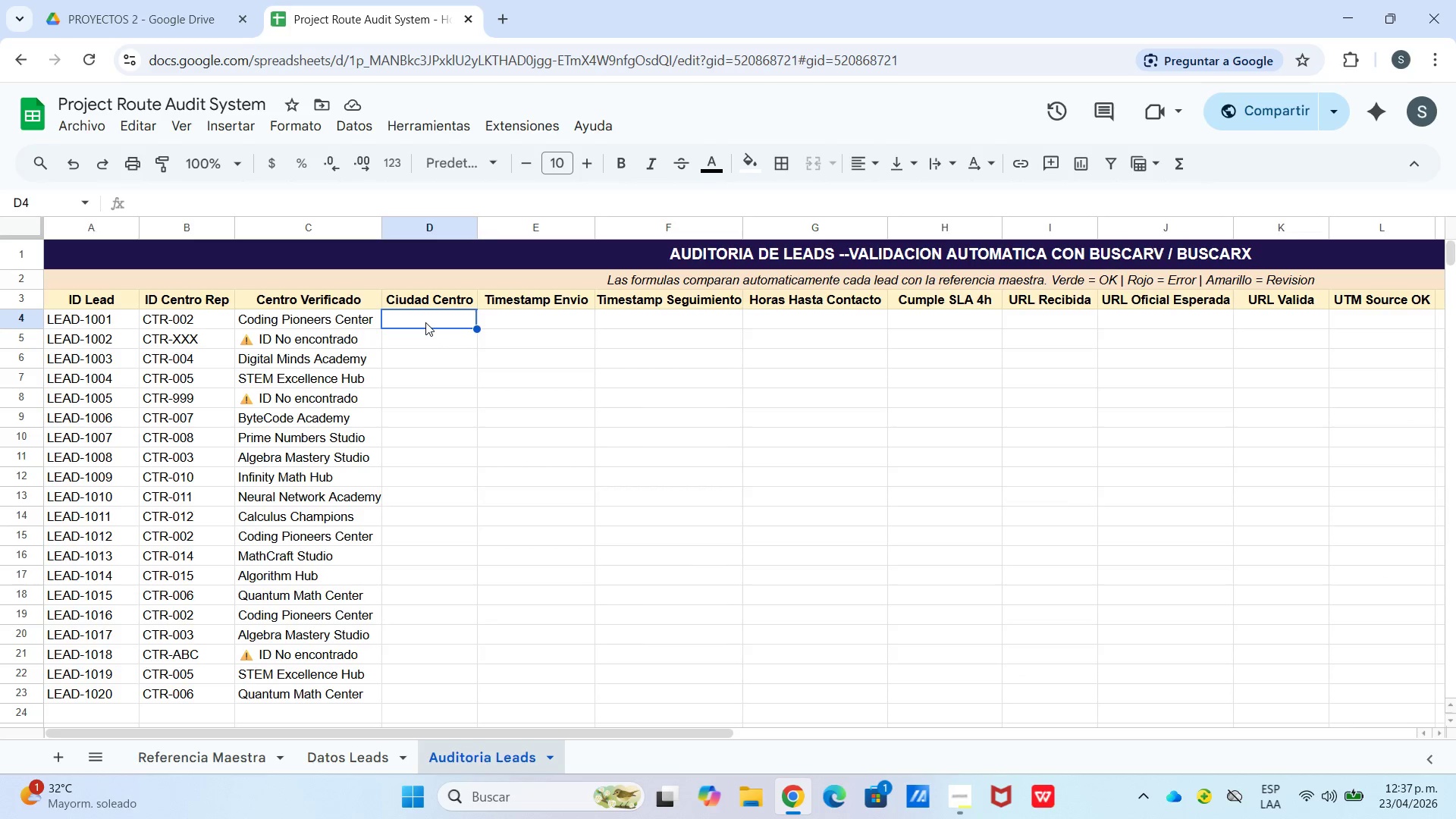 
triple_click([425, 322])
 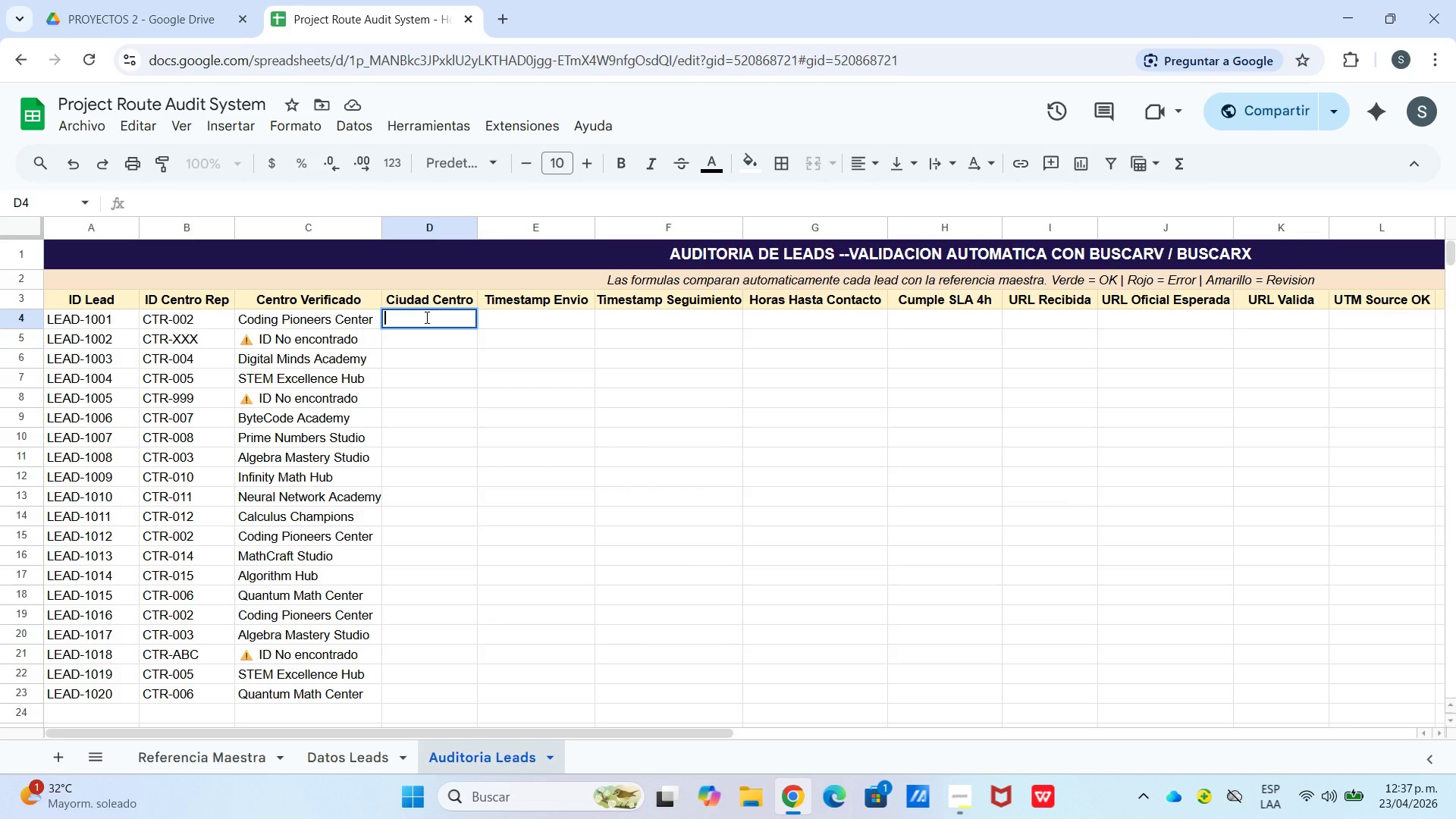 
type()si.err)
key(Tab)
type(buscarv)
key(Tab)
type(b4,[Referencia Maestra[)
 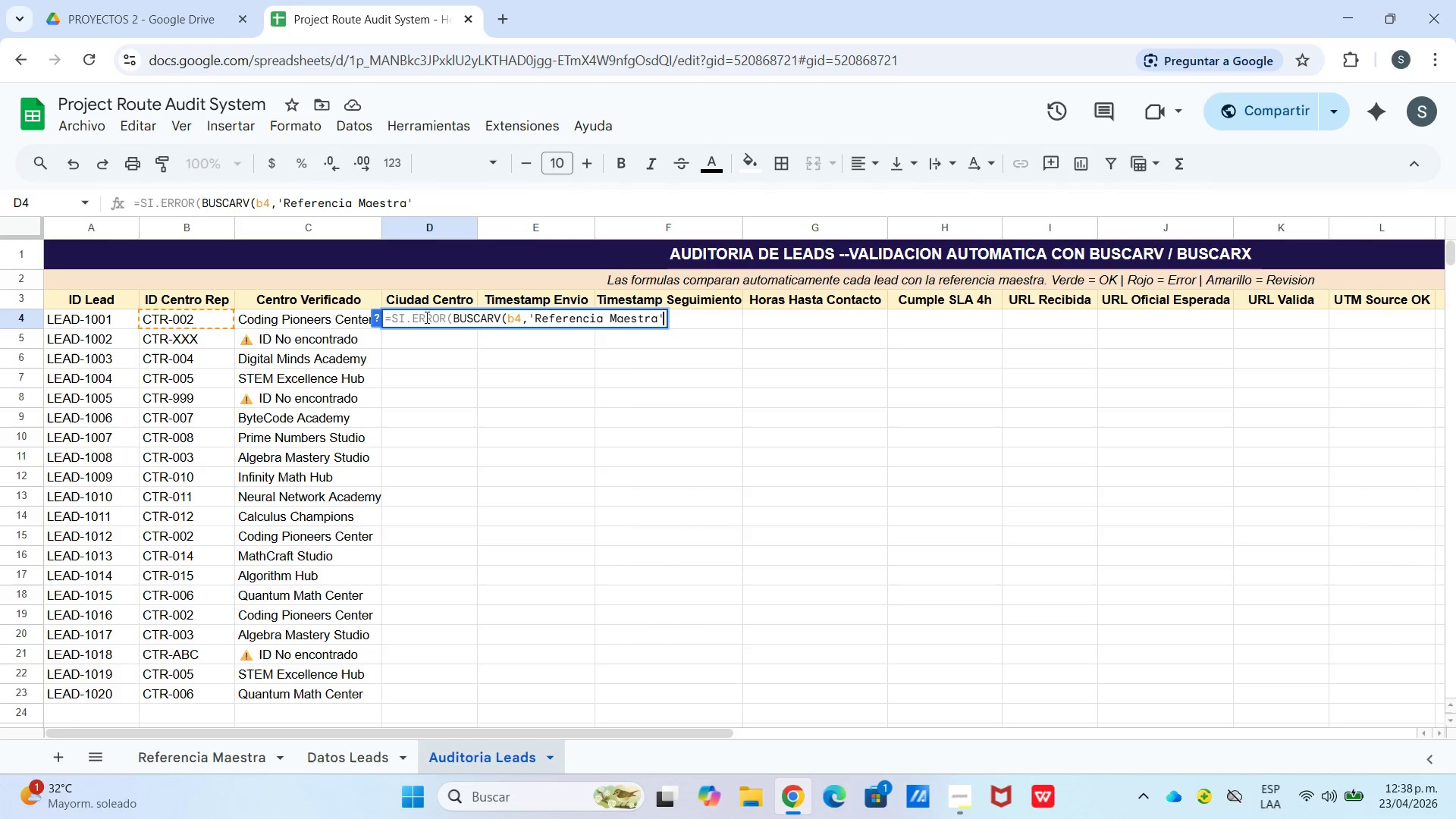 
type(!a$4>c$23,3,0()
 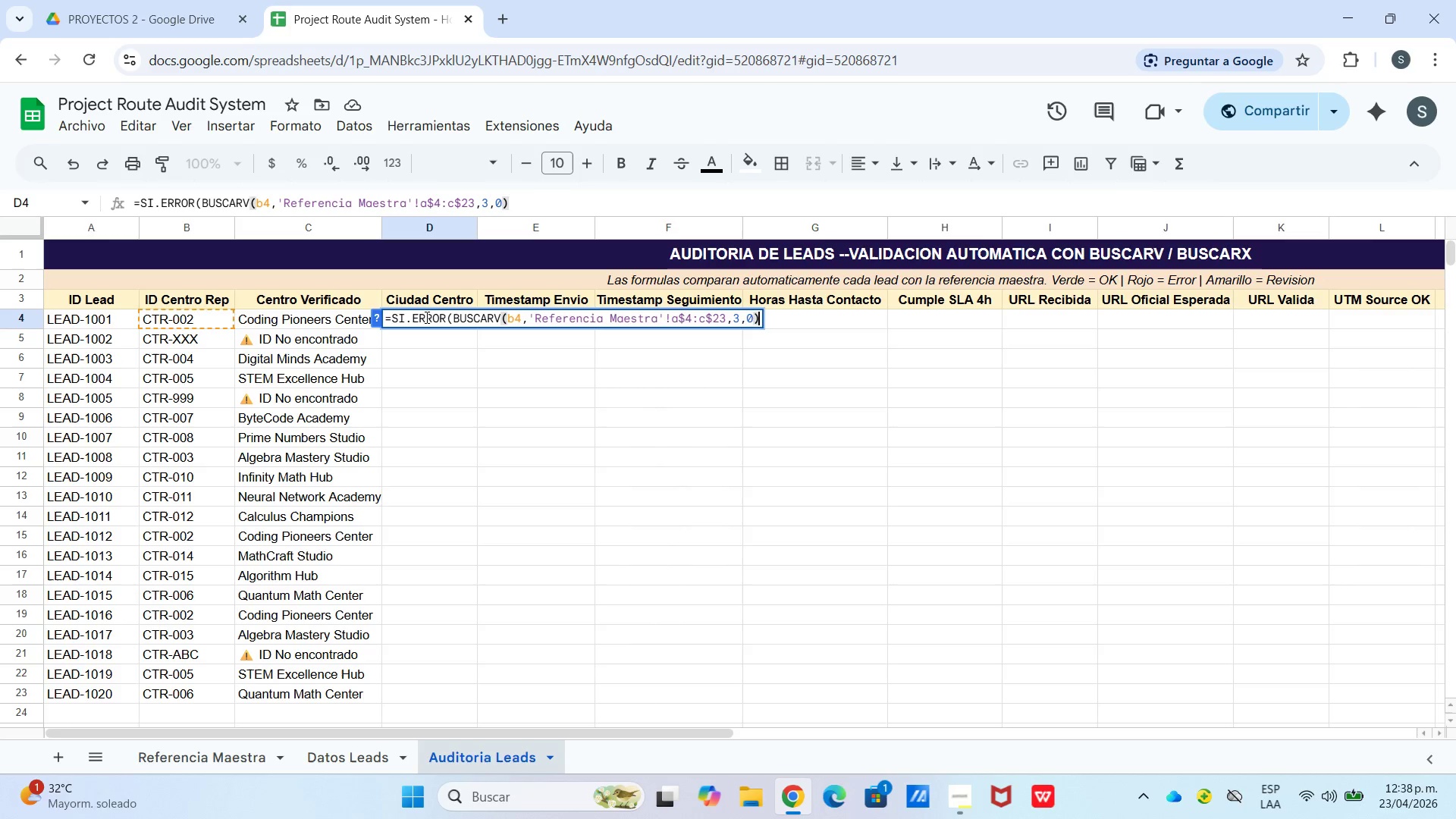 
type(,@-@()
 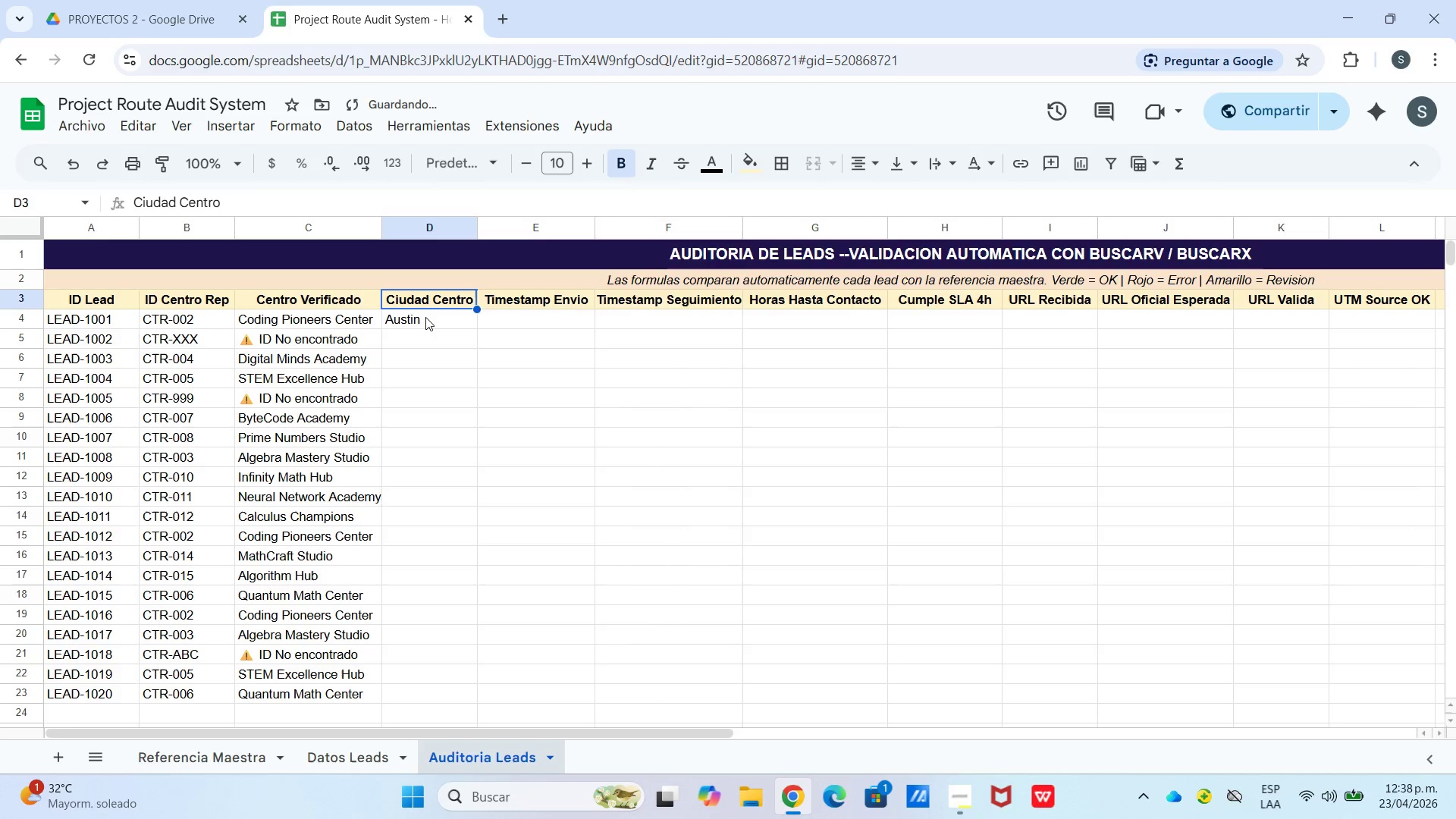 
key(Shift+Enter)
 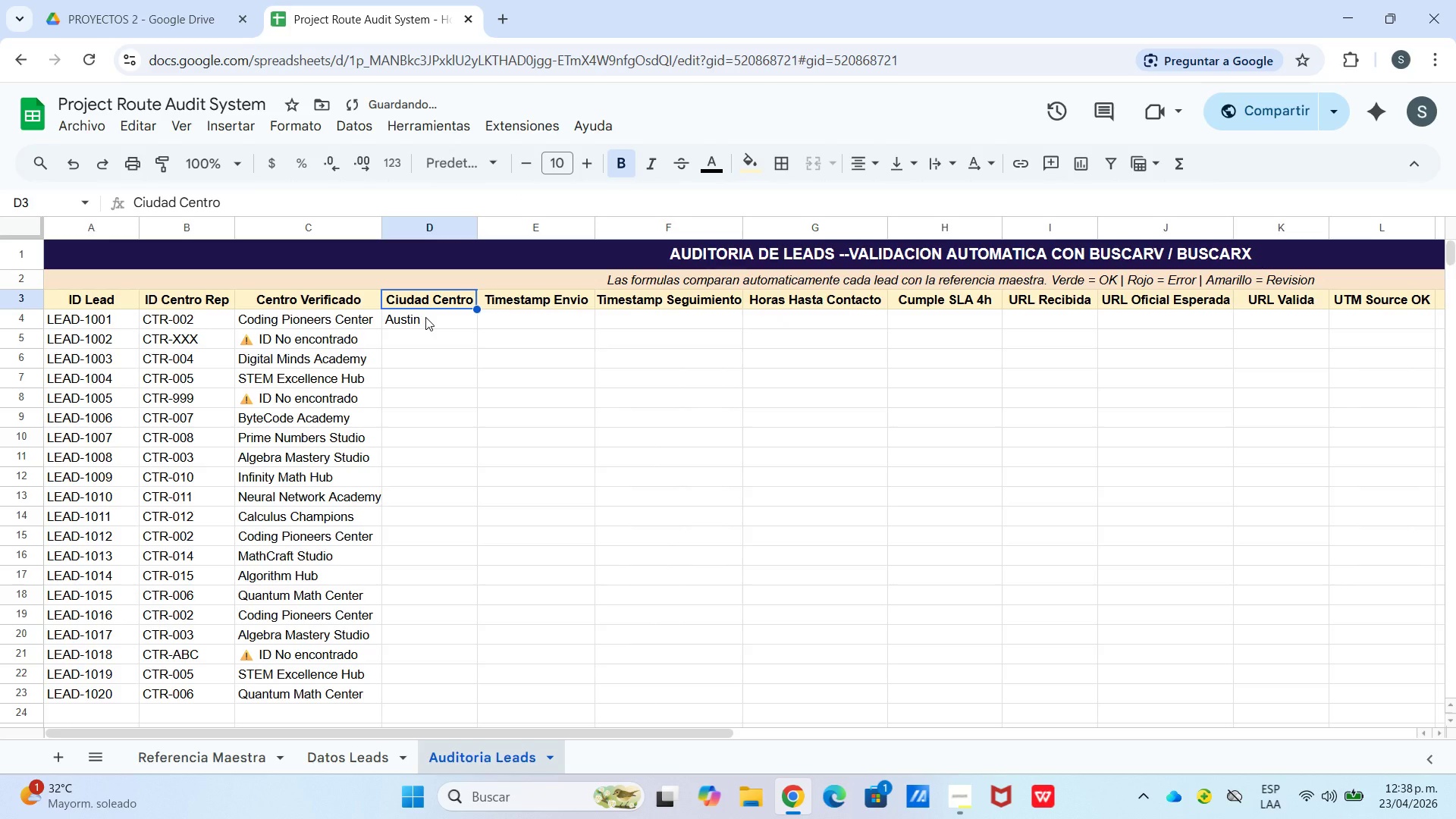 
left_click([435, 321])
 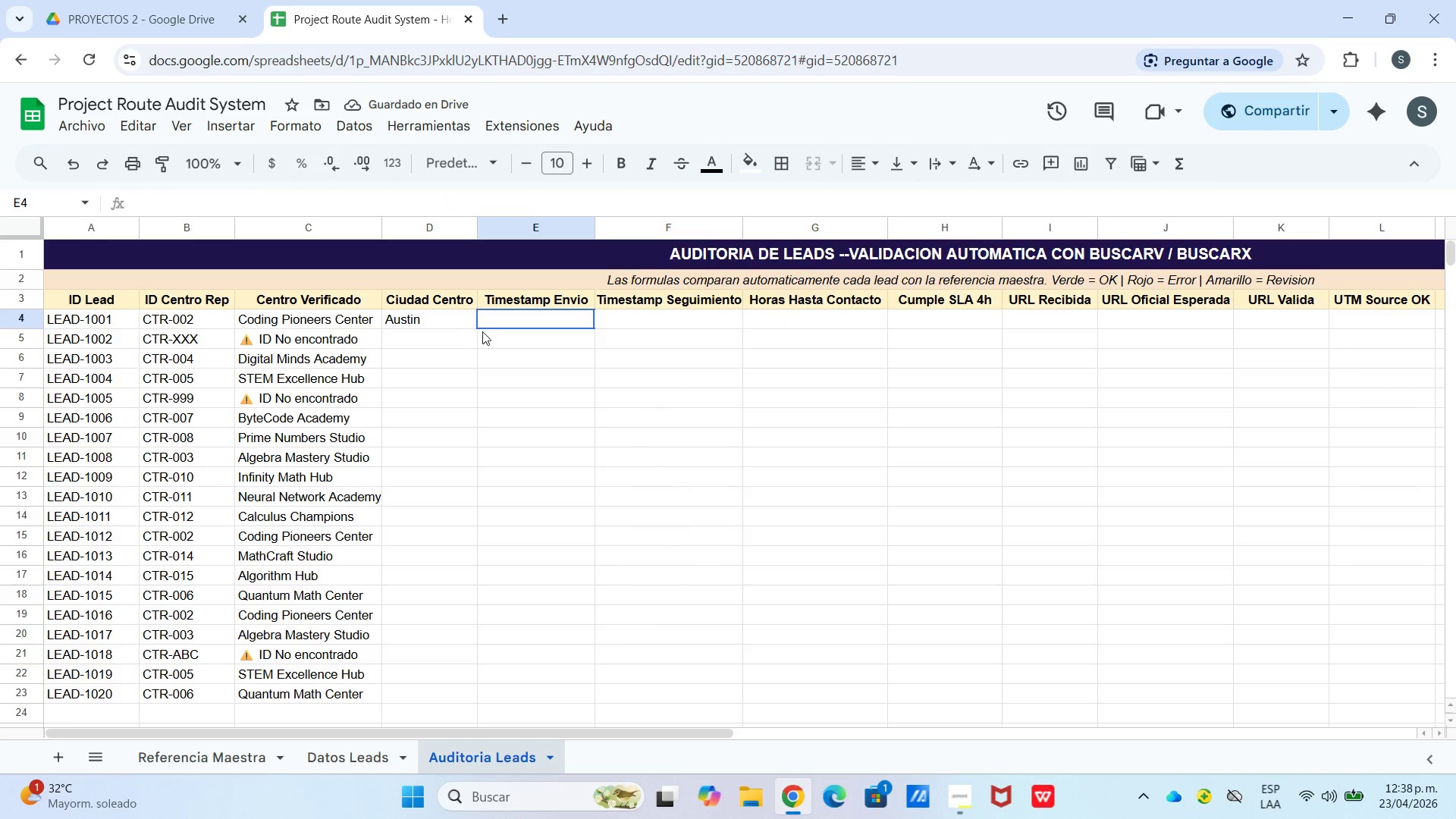 
left_click([457, 312])
 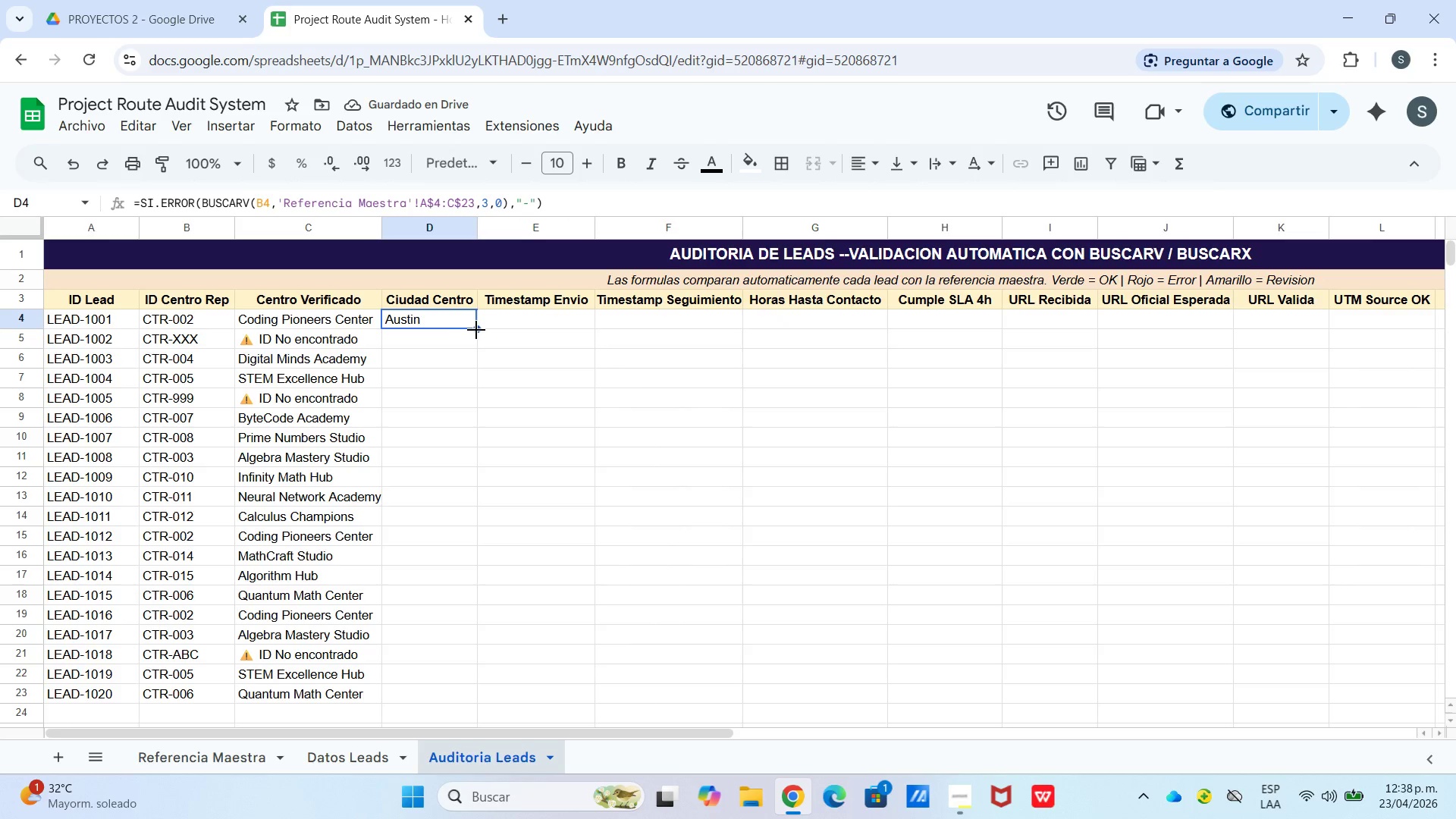 
left_click_drag(start_coordinate=[476, 330], to_coordinate=[479, 339])
 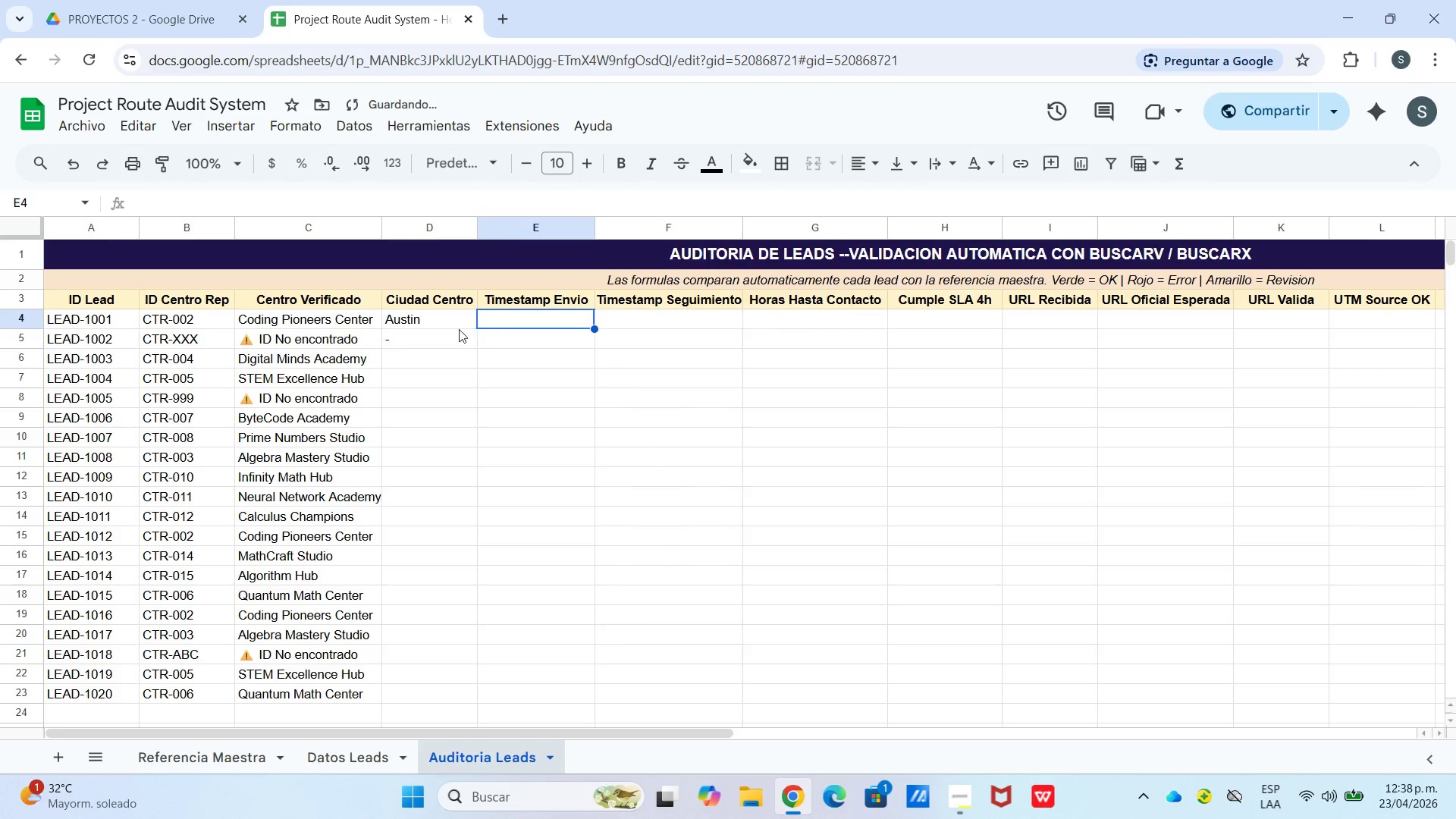 
left_click([448, 316])
 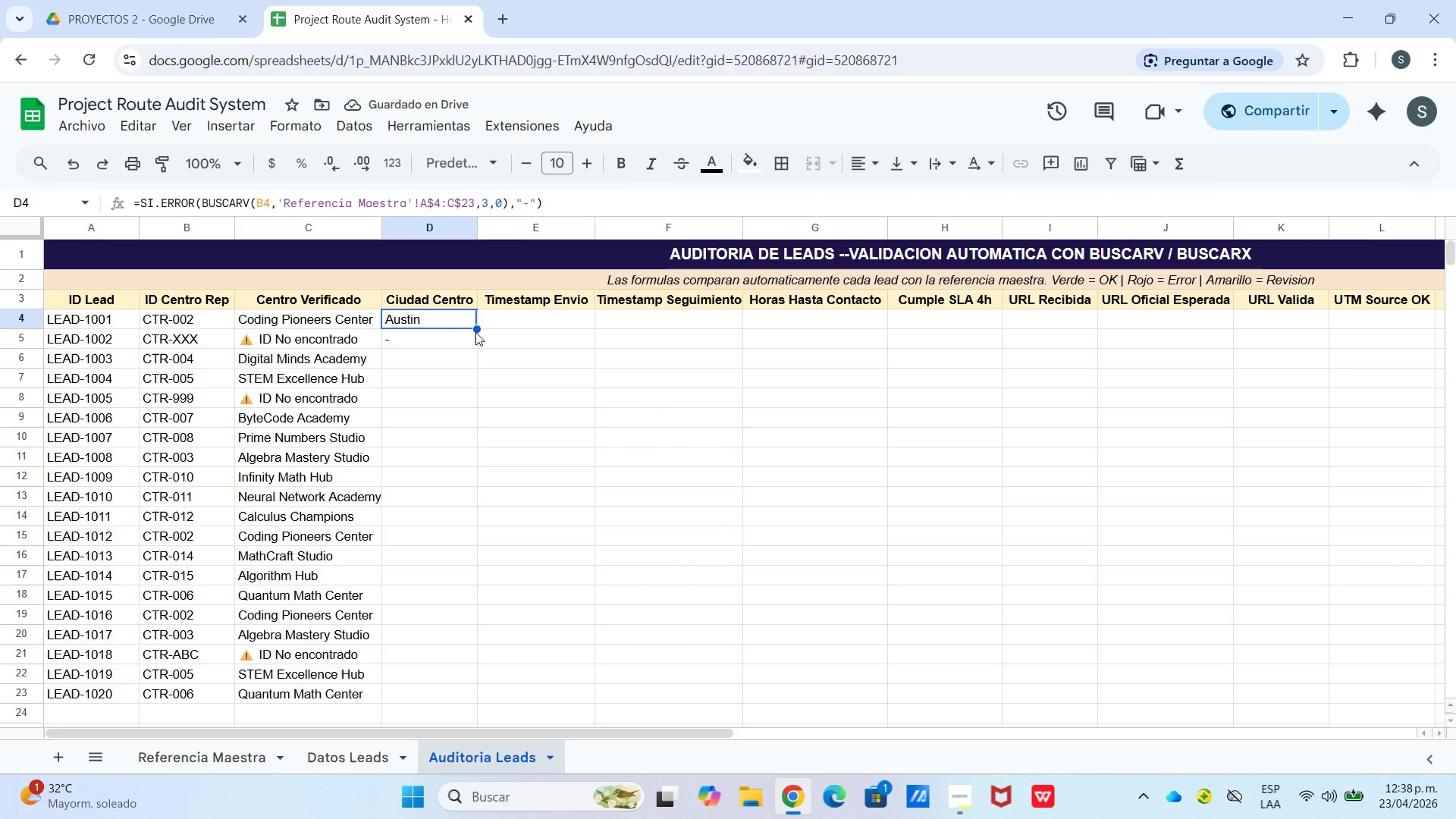 
left_click_drag(start_coordinate=[475, 337], to_coordinate=[475, 353])
 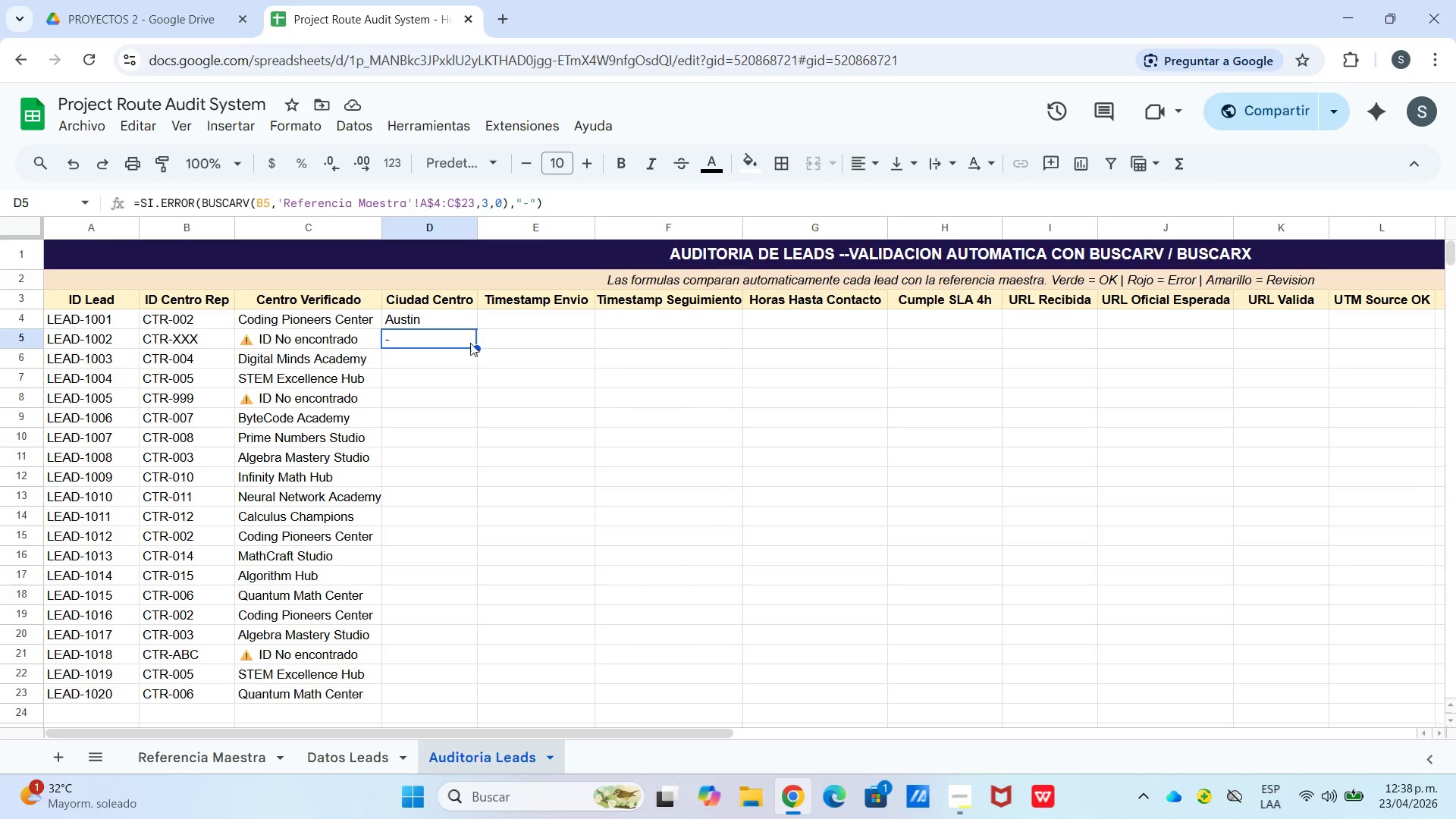 
left_click_drag(start_coordinate=[474, 346], to_coordinate=[475, 365])
 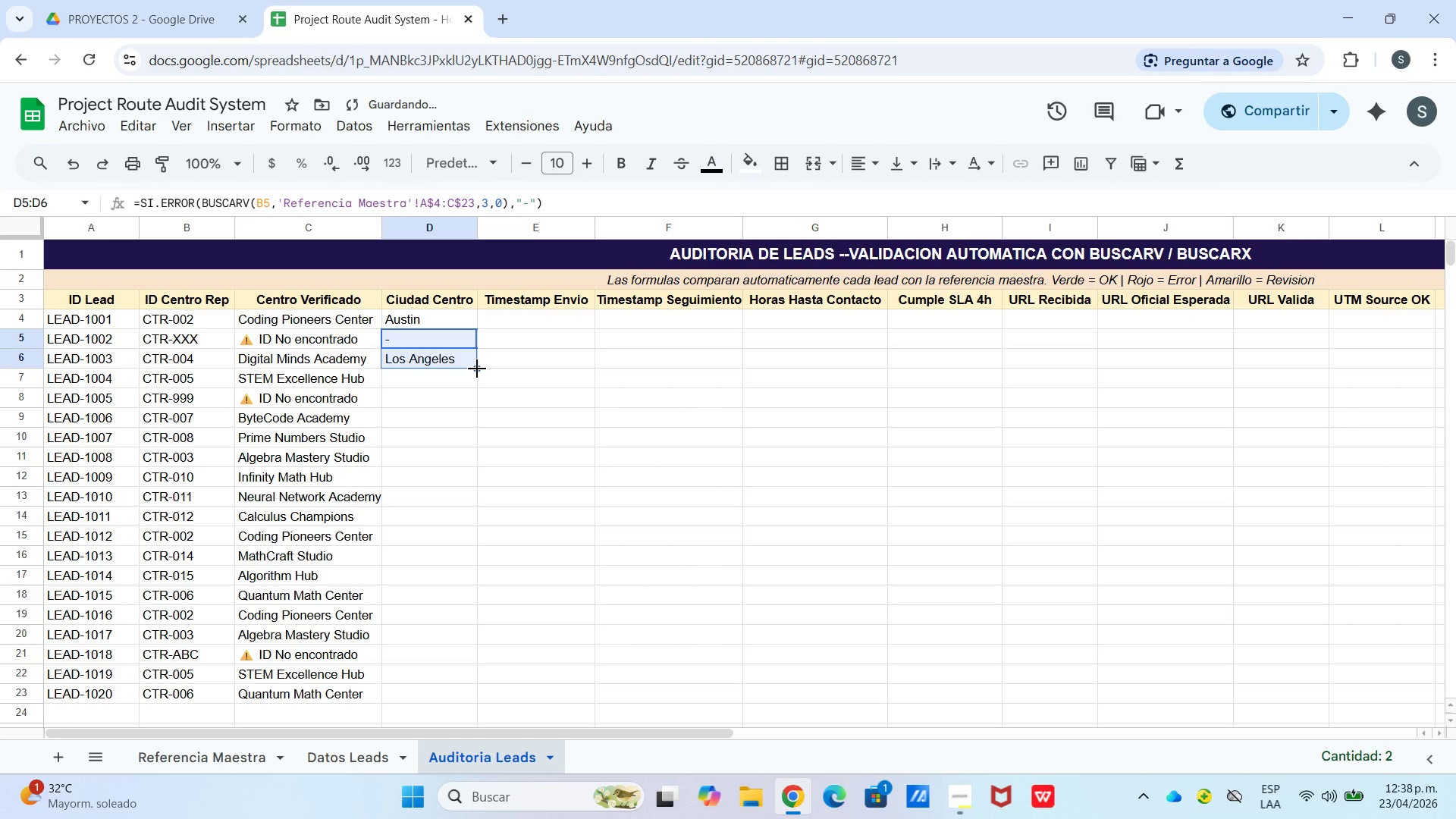 
left_click_drag(start_coordinate=[447, 357], to_coordinate=[454, 357])
 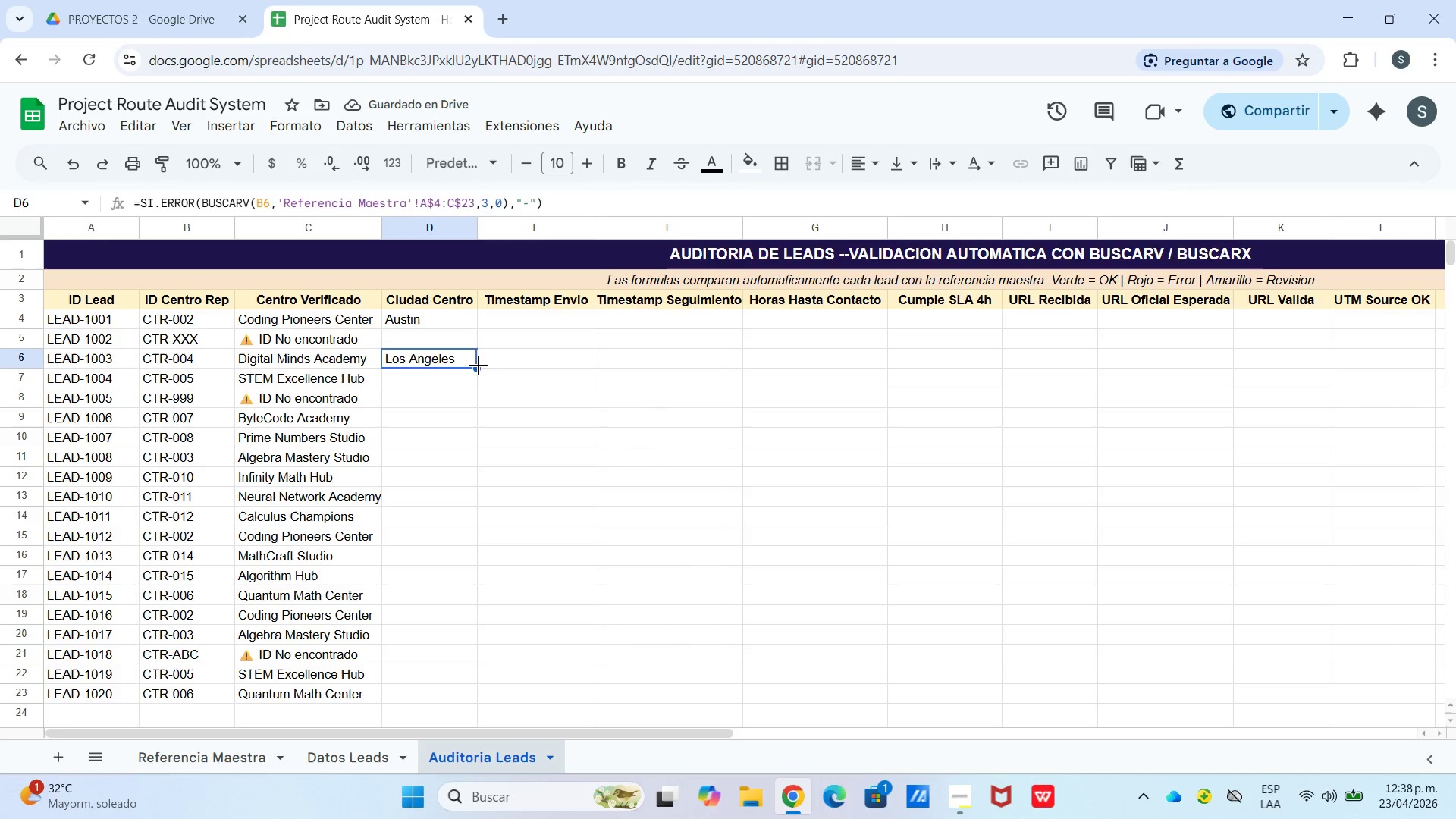 
left_click_drag(start_coordinate=[479, 366], to_coordinate=[452, 603])
 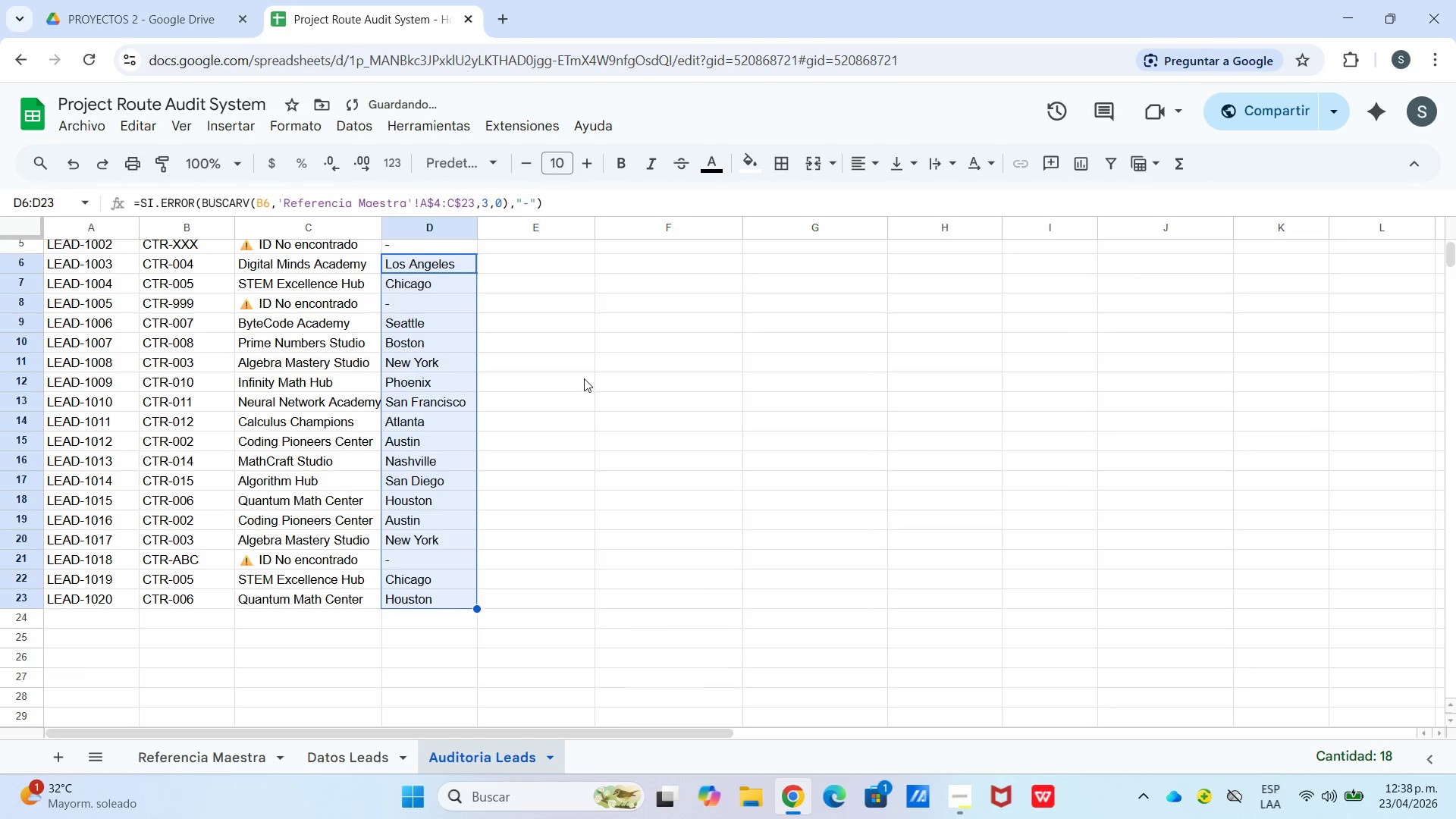 
scroll: coordinate [466, 485], scroll_direction: down, amount: 1.0
 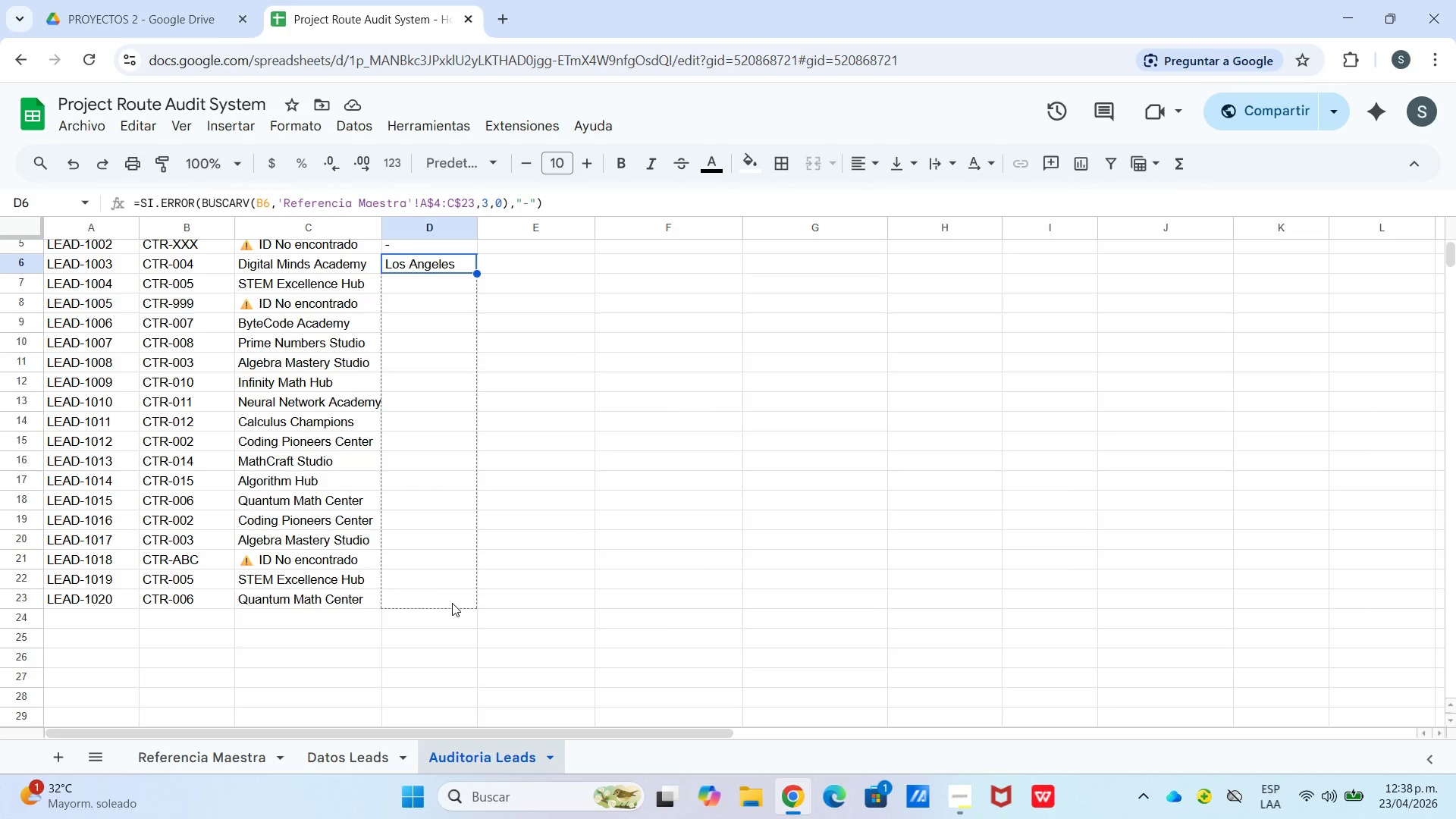 
left_click([584, 378])
 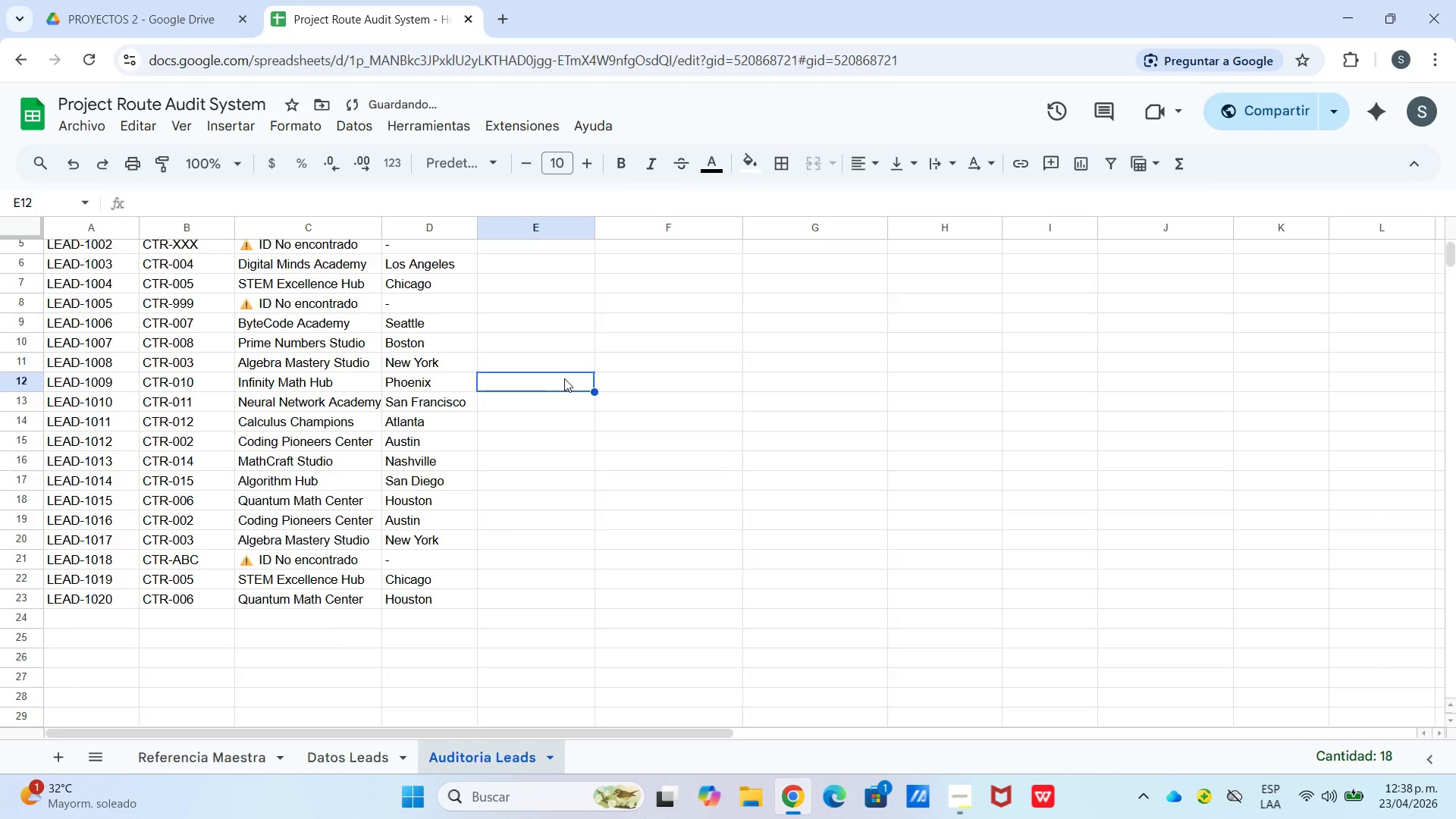 
scroll: coordinate [552, 360], scroll_direction: up, amount: 4.0
 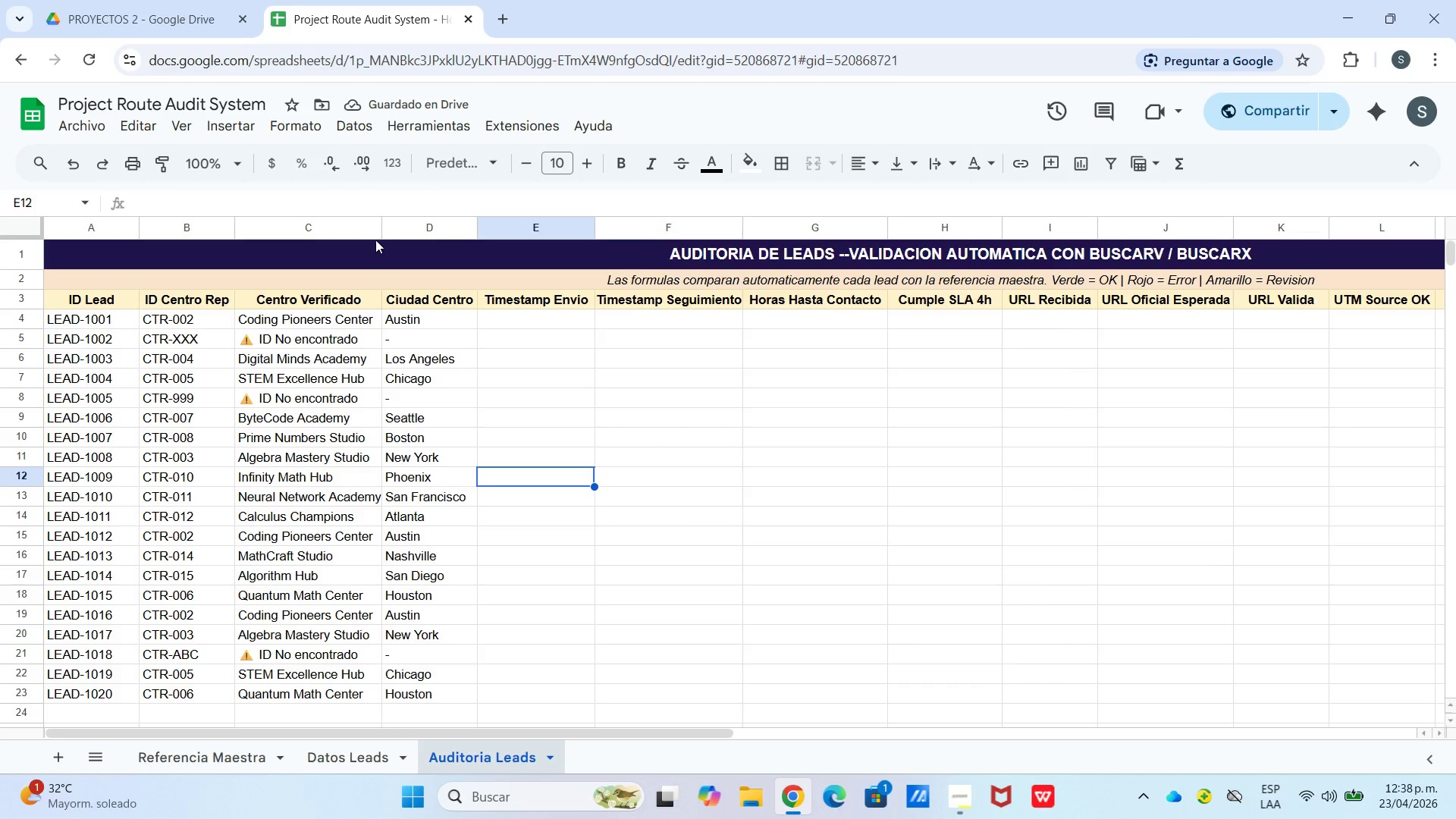 
left_click_drag(start_coordinate=[381, 224], to_coordinate=[390, 225])
 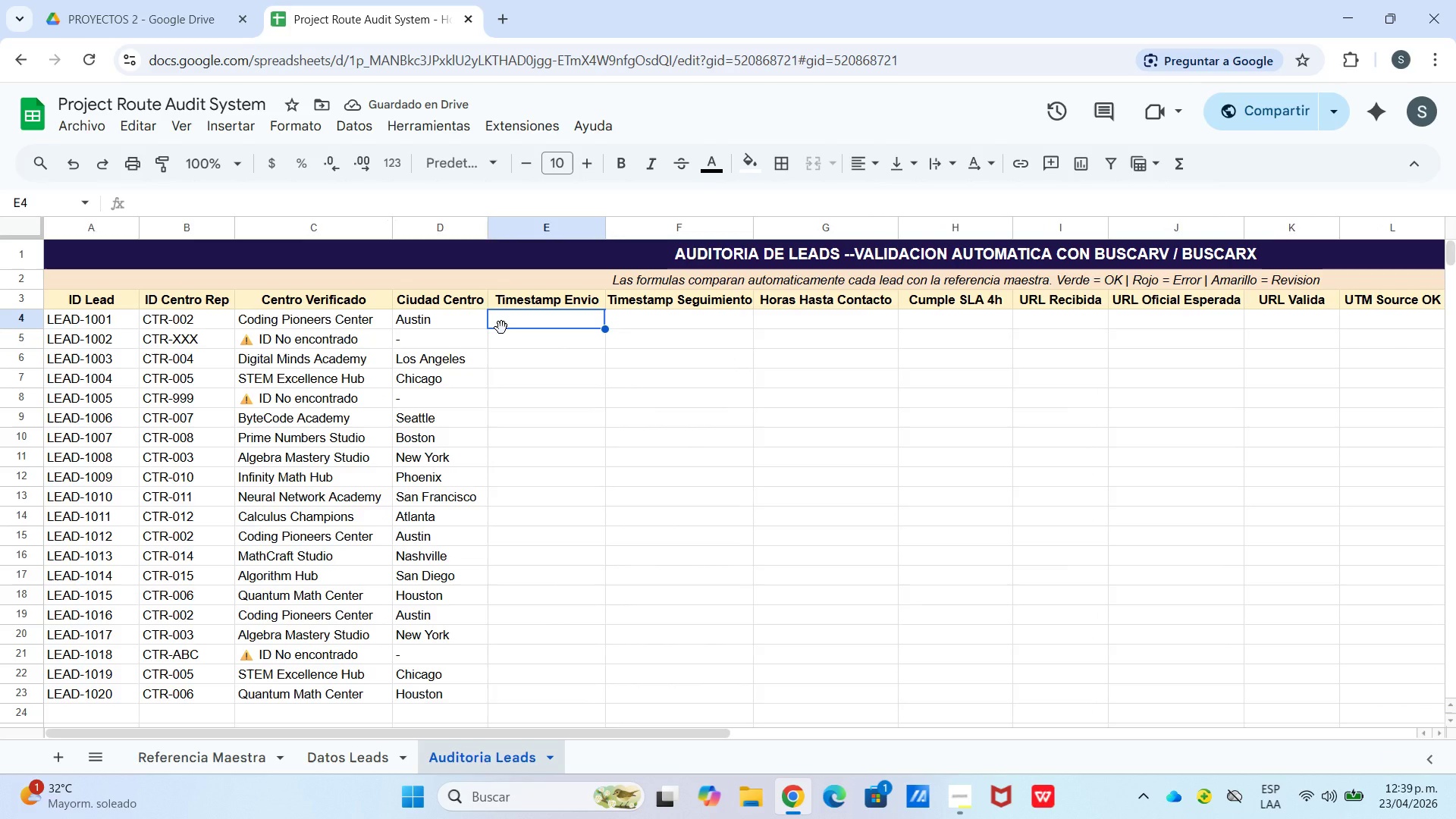 
wait(5.34)
 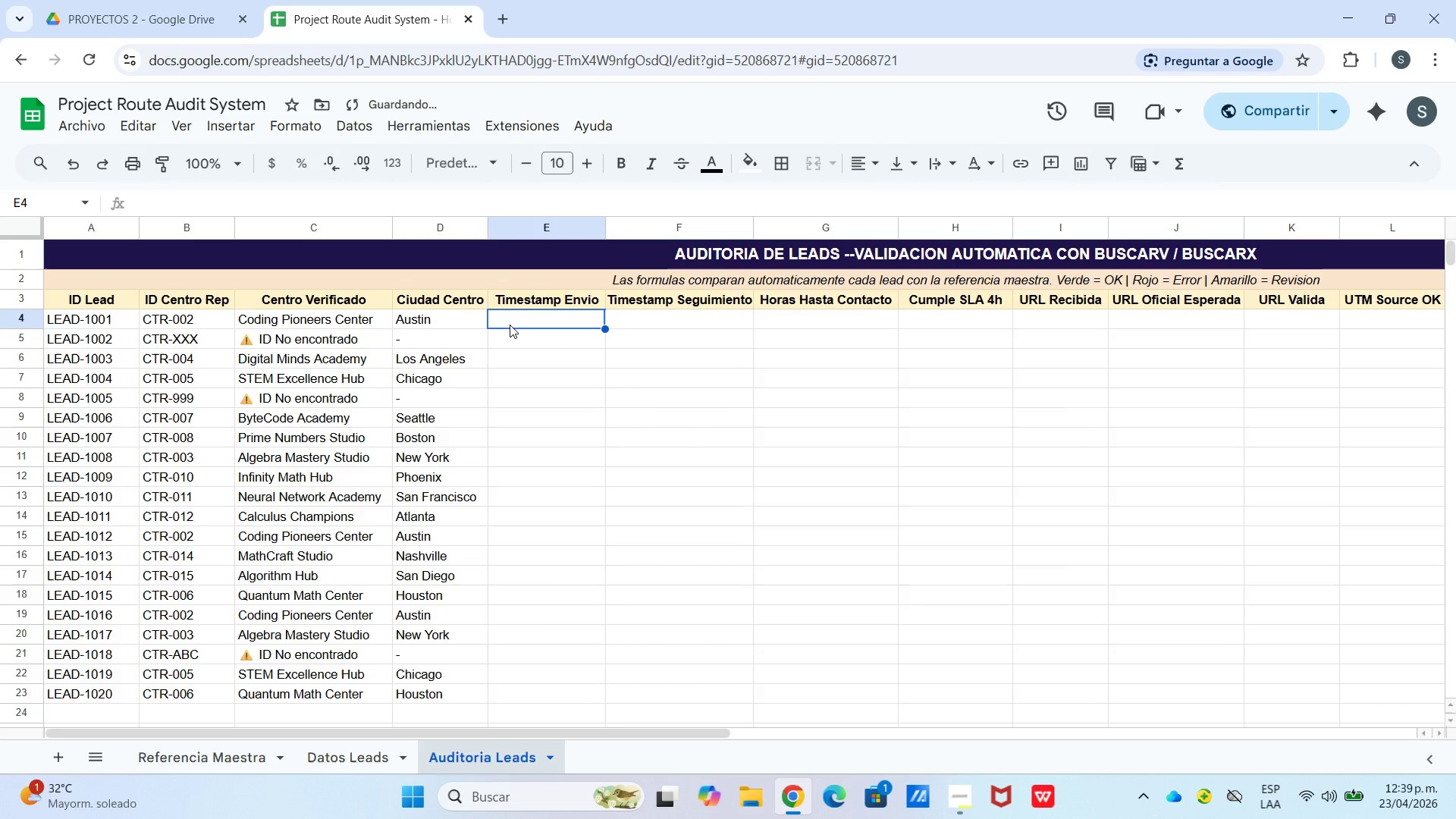 
type()[Datos Leads[!f4)
 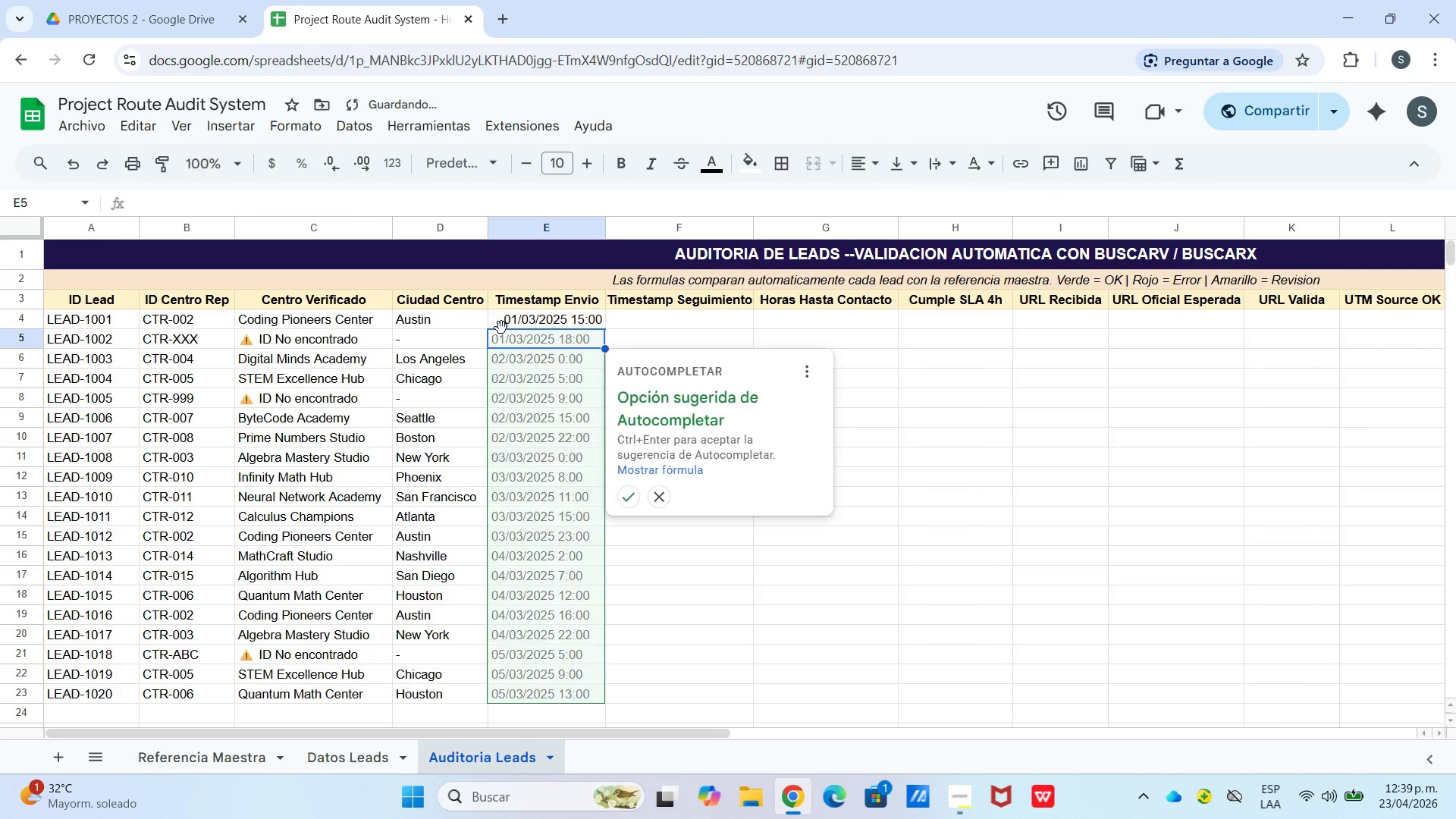 
 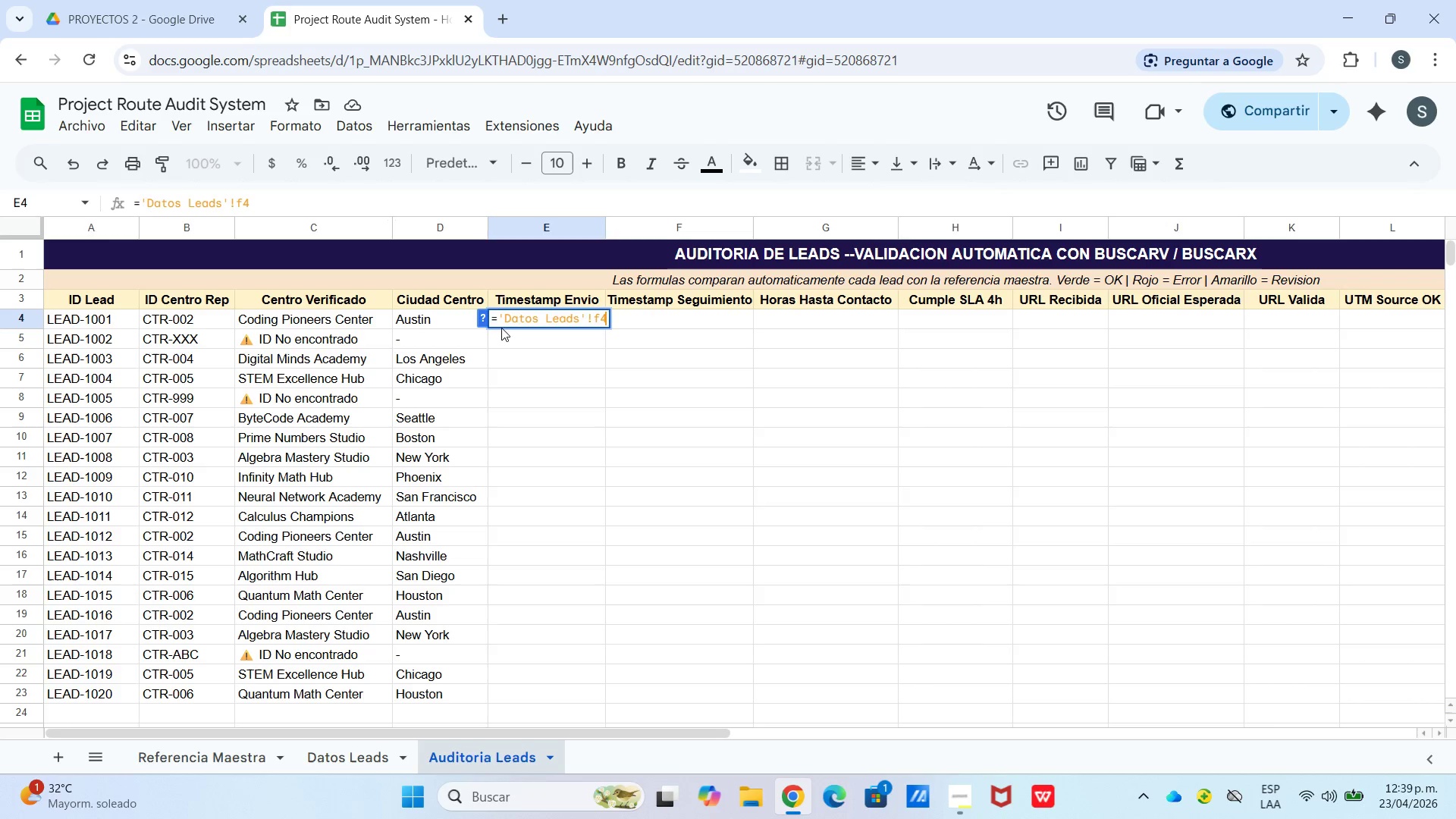 
key(Enter)
 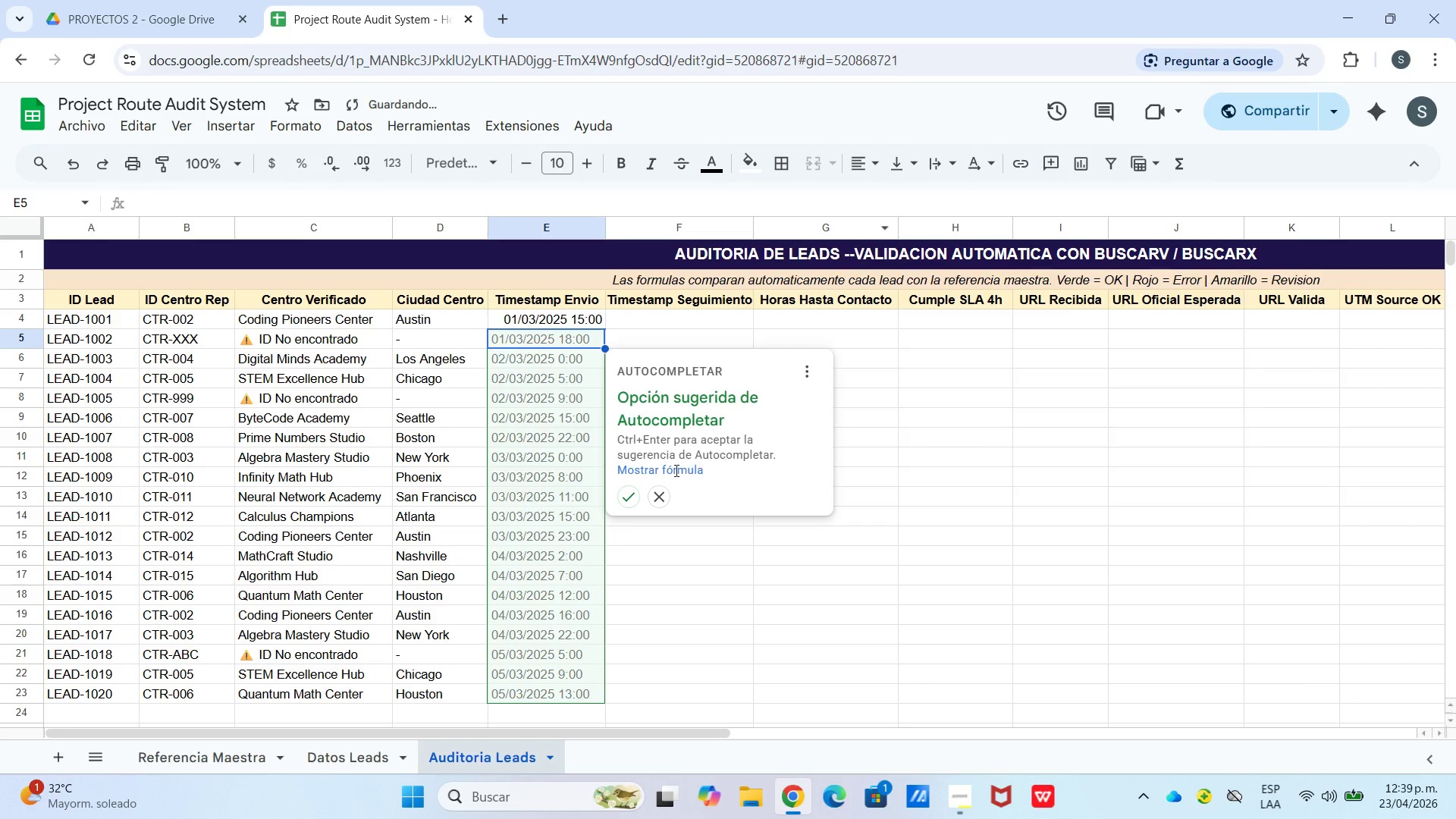 
left_click([629, 488])
 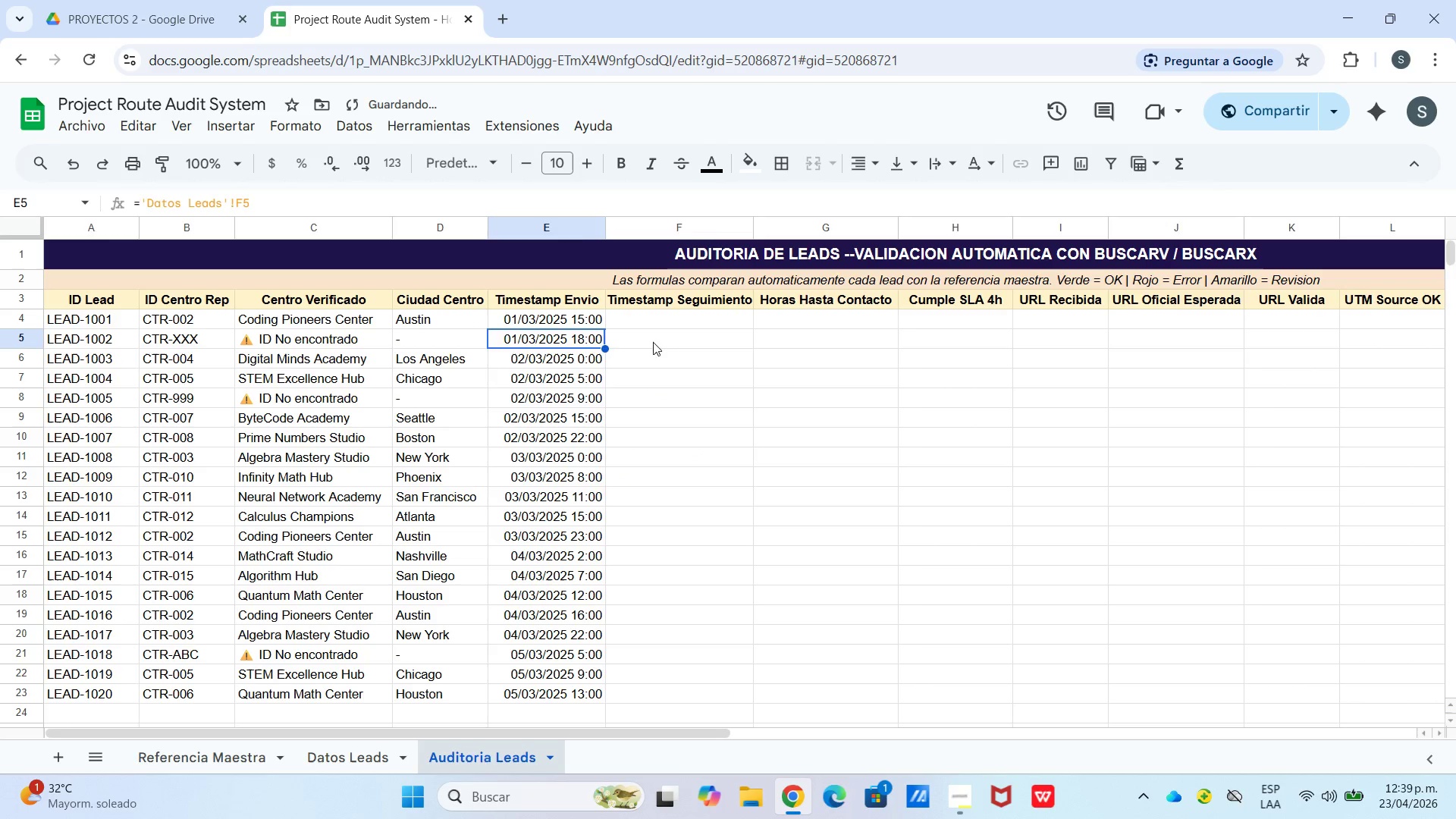 
left_click([654, 321])
 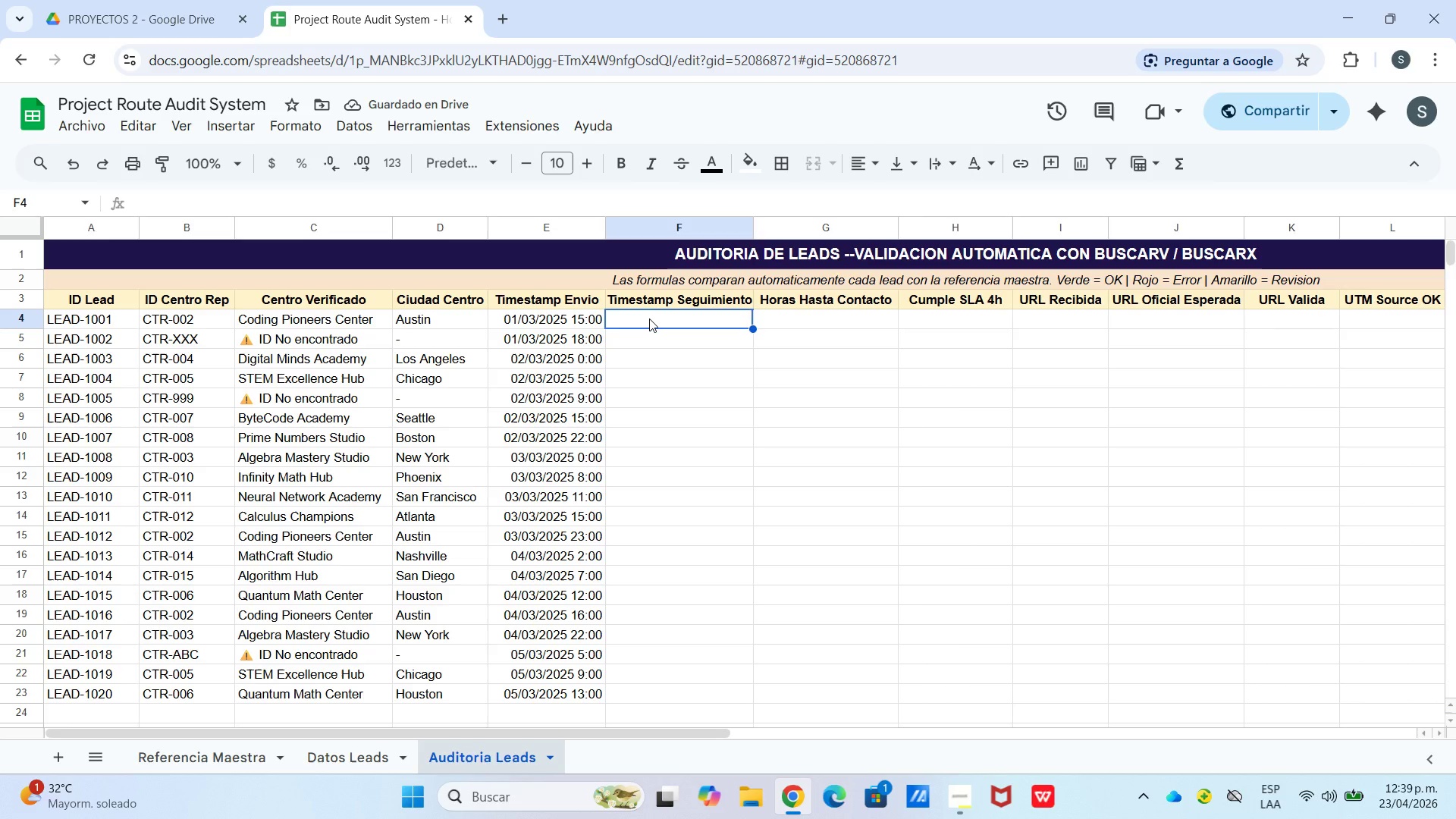 
type()da)
key(Backspace)
key(Backspace)
type([datos leads[ !g4)
 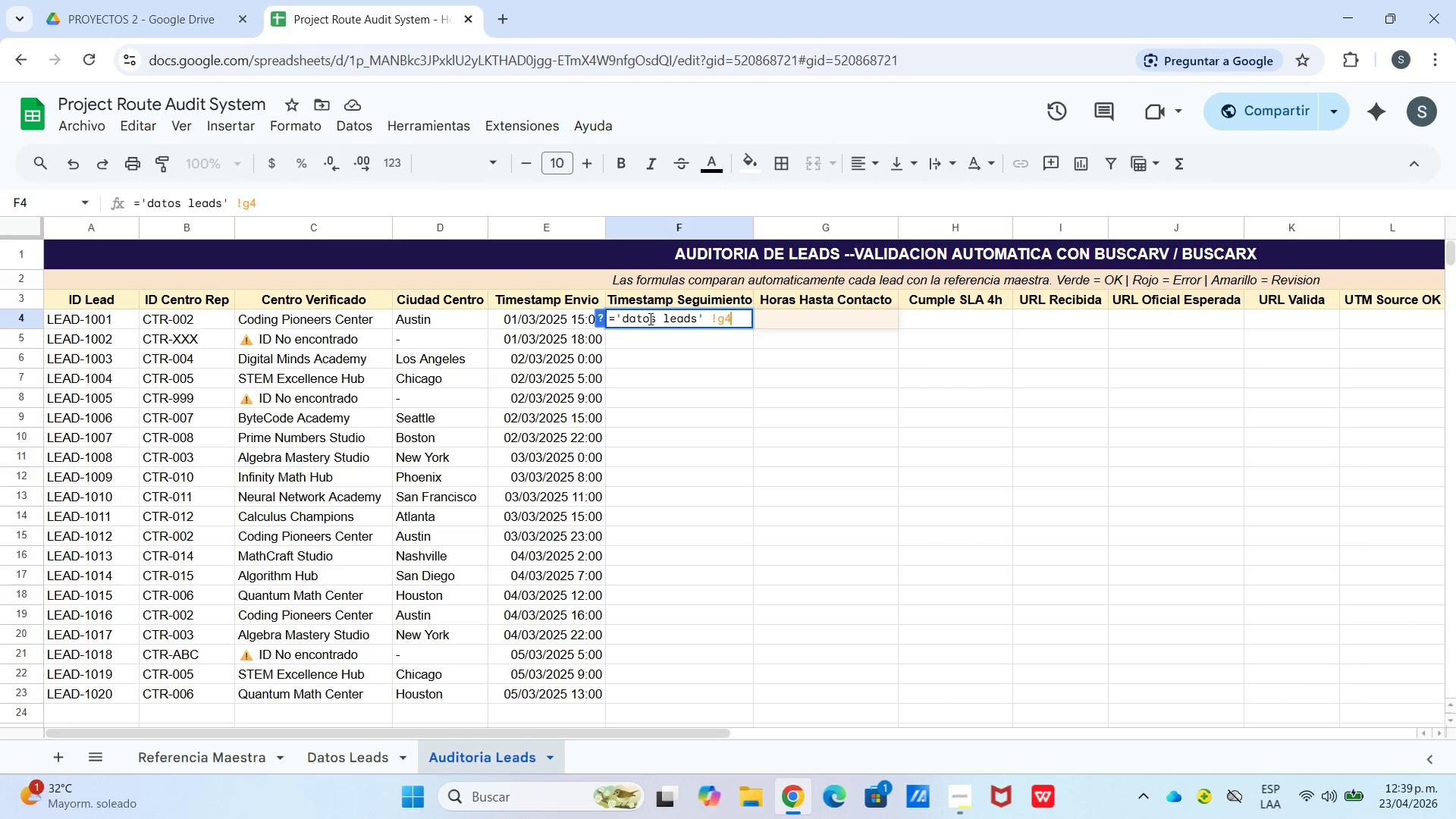 
key(Enter)
 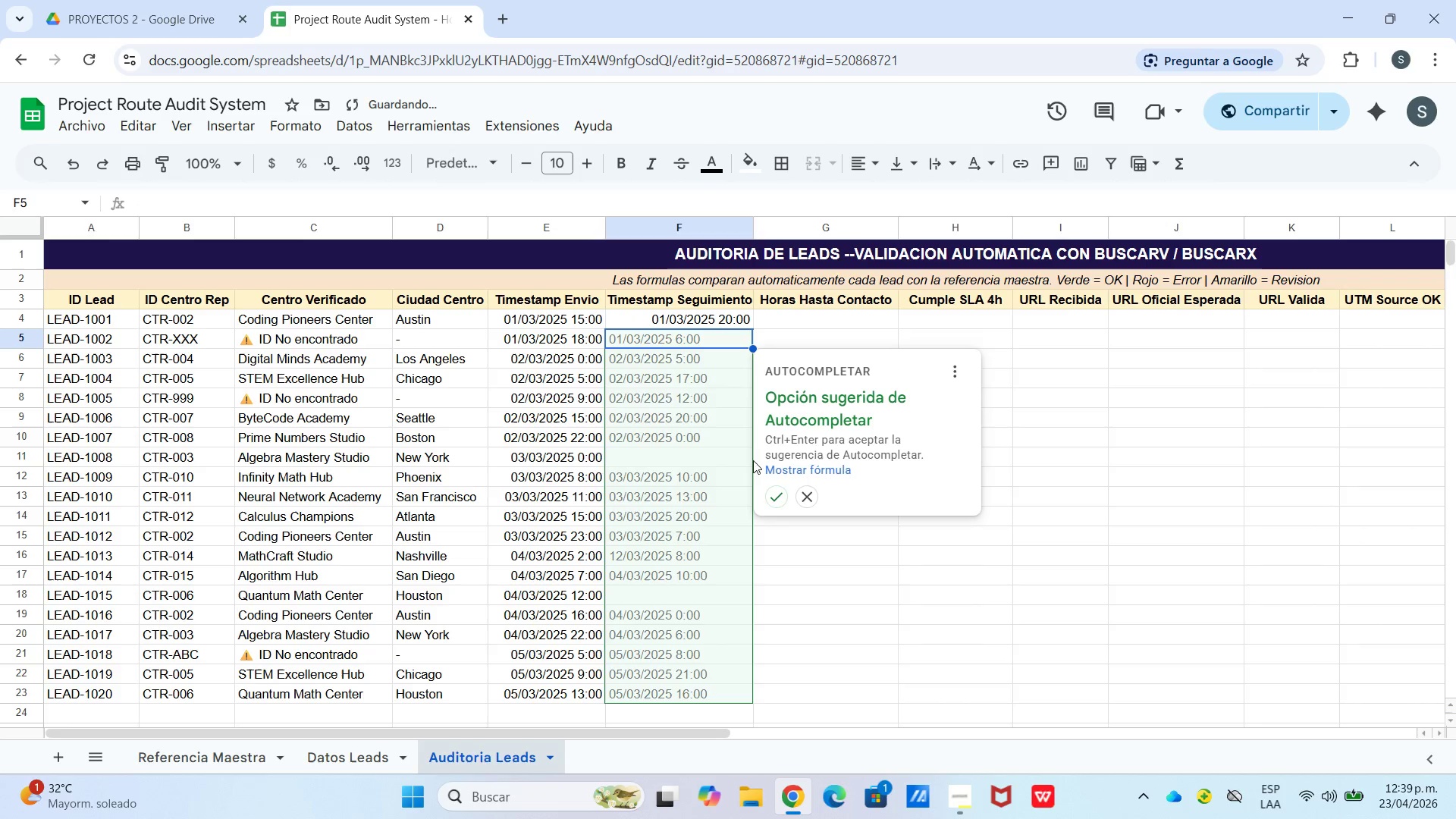 
left_click([777, 500])
 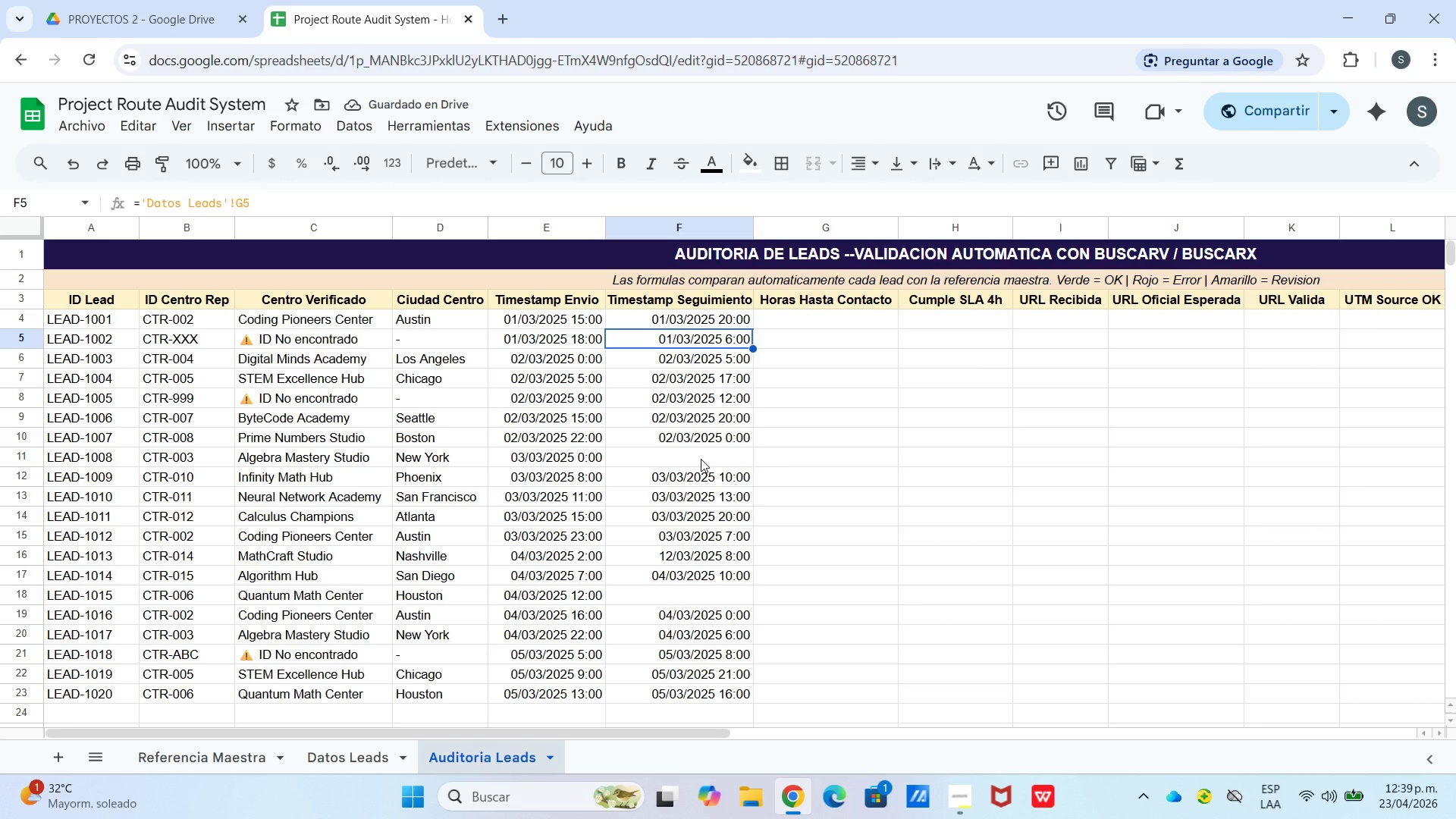 
wait(9.33)
 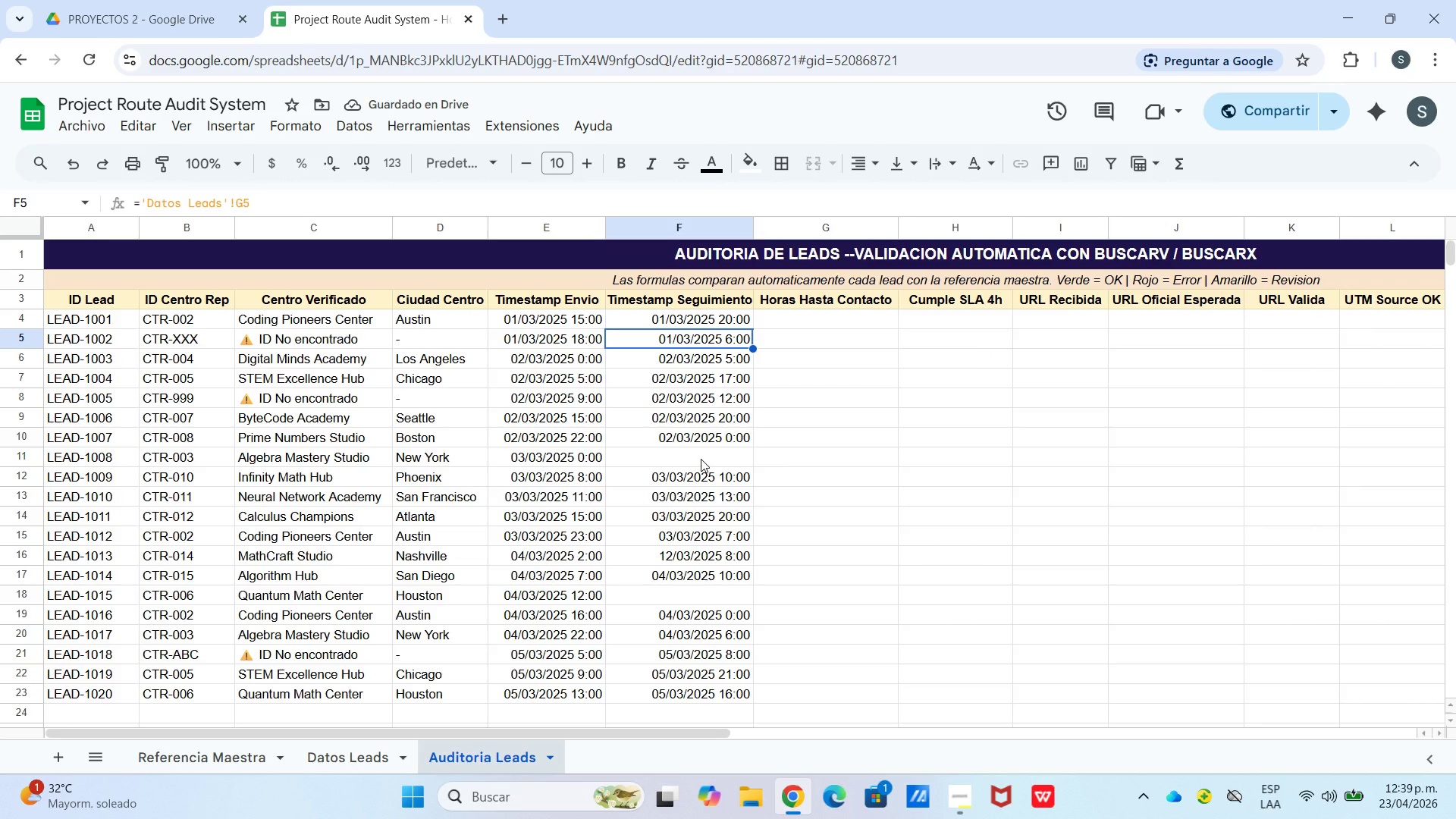 
type()si)
key(Tab)
type(Y)
key(Tab)
type(e4[Break][Break]@@,f4[Break][Break]@@(,redonde)
key(Tab)
type(*f4)
 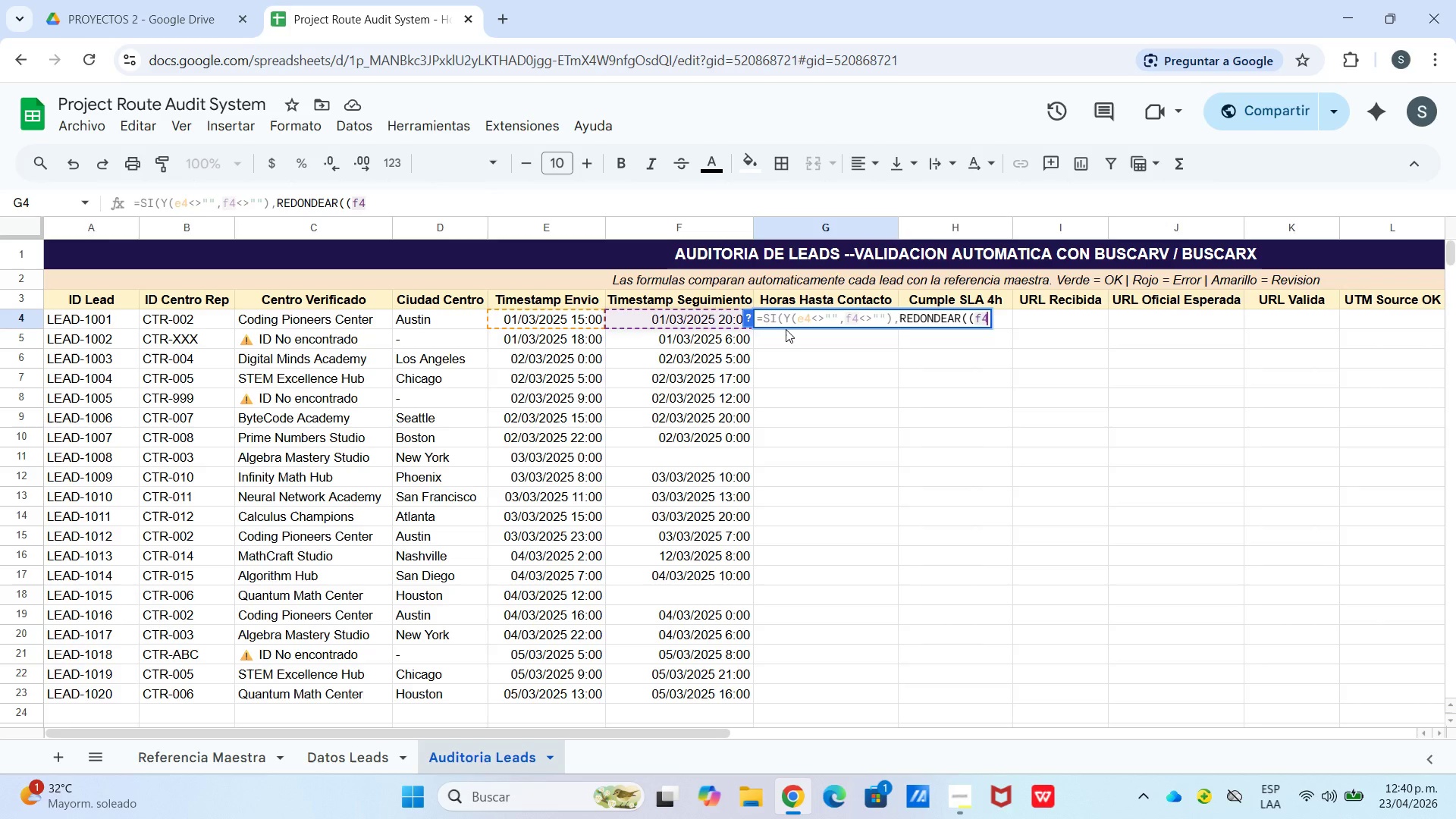 
type(-e4(*24,2(,@Sin seguimiento)
 